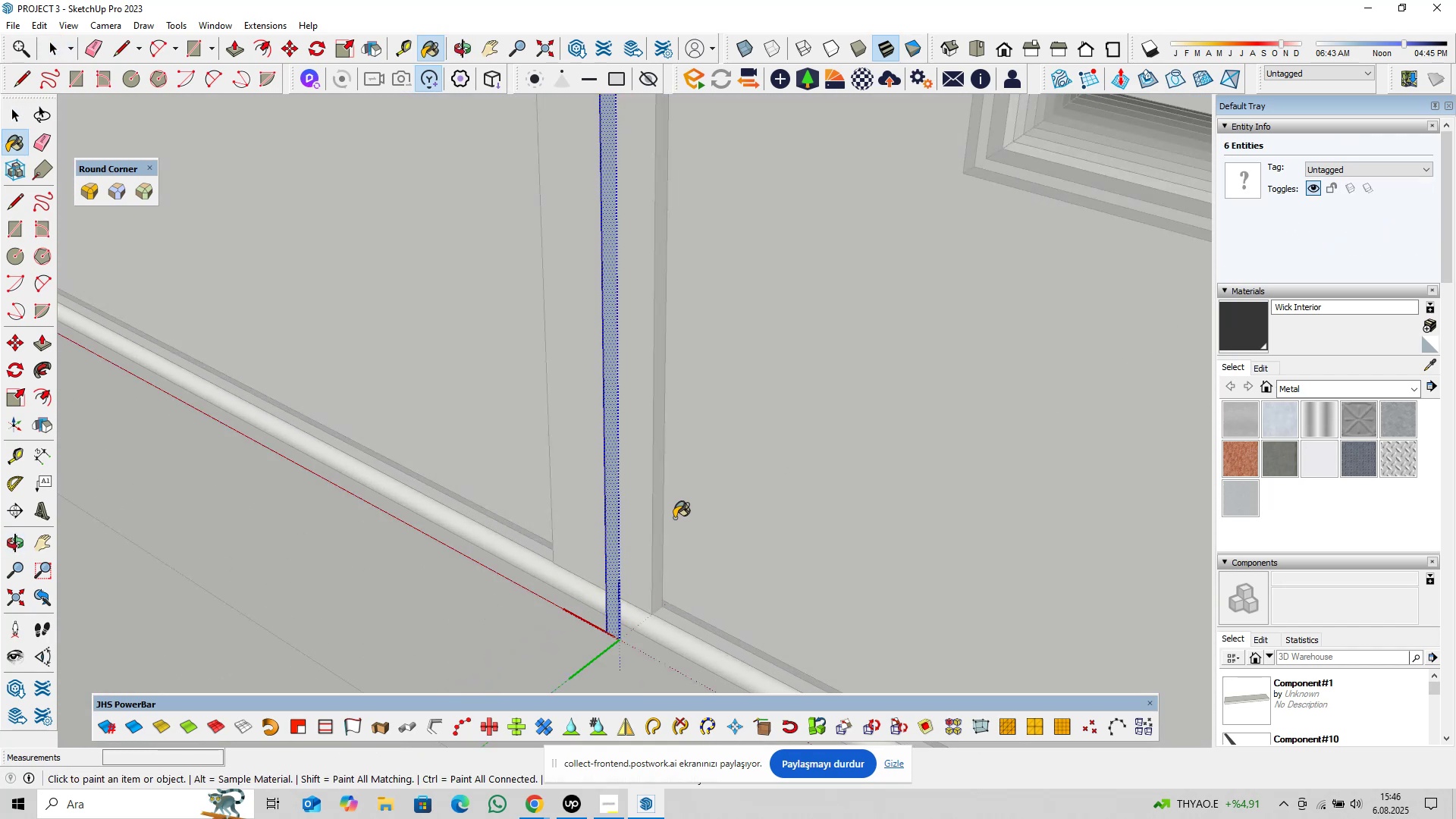 
scroll: coordinate [604, 522], scroll_direction: up, amount: 6.0
 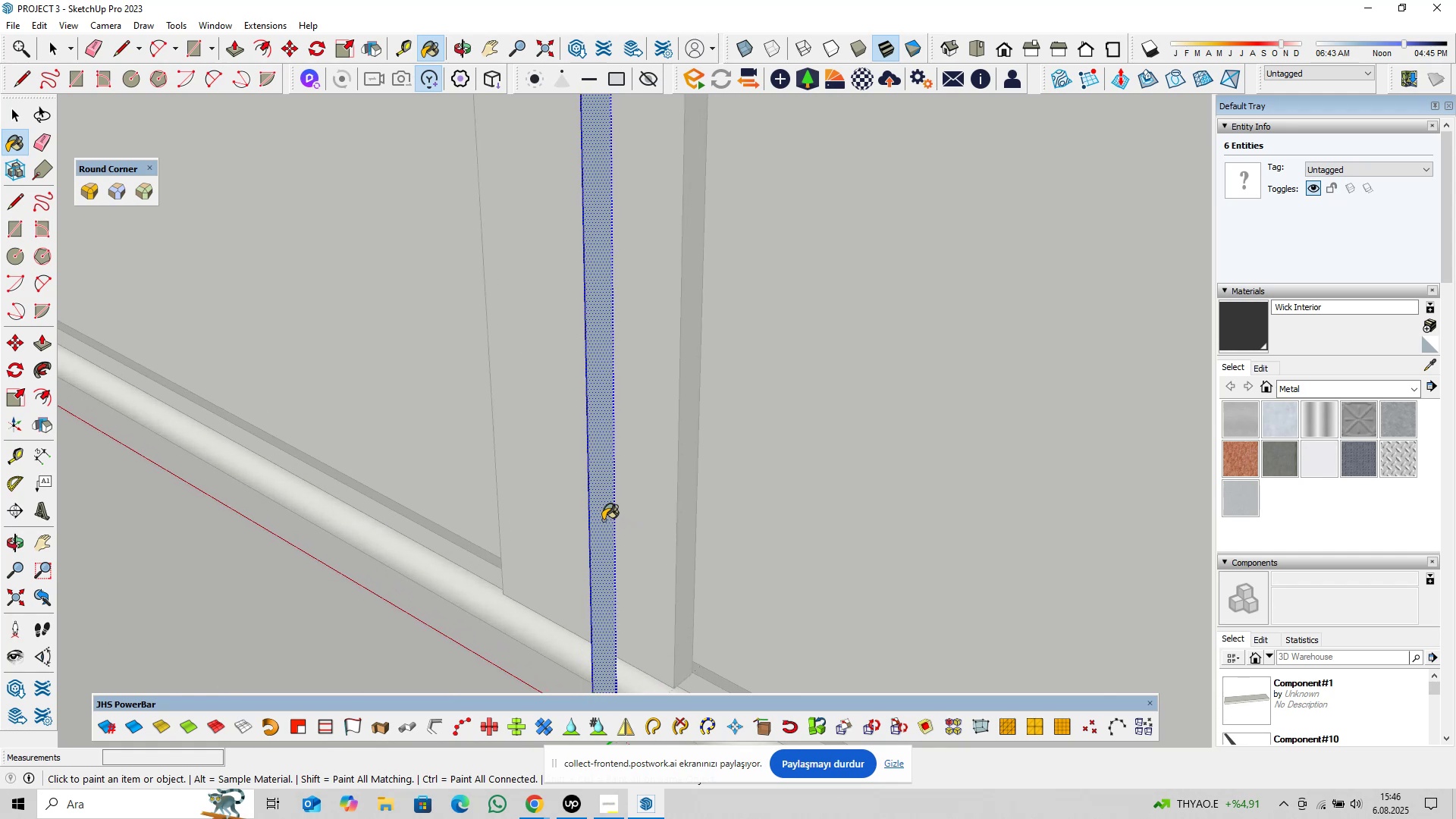 
left_click([603, 519])
 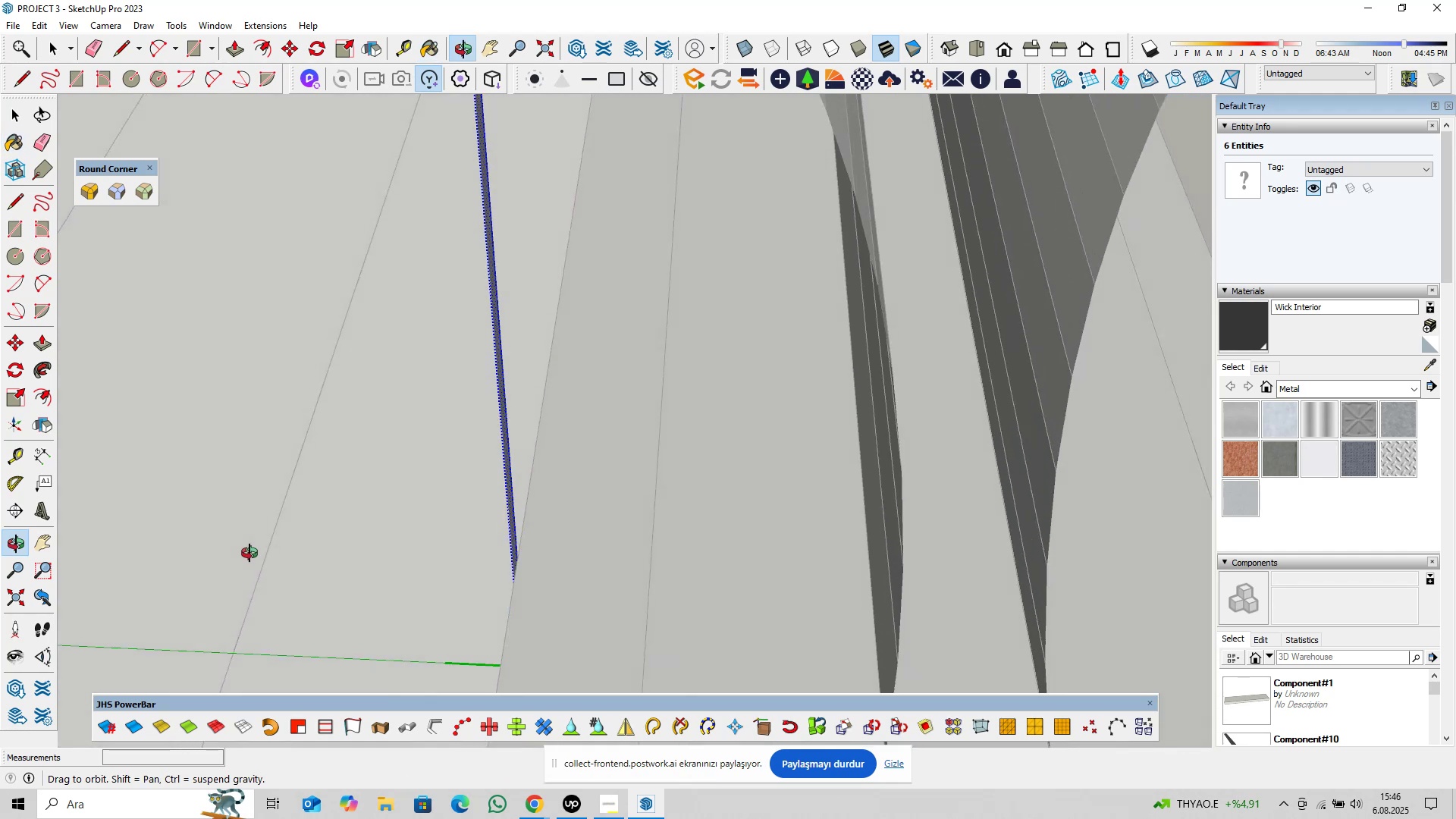 
scroll: coordinate [505, 457], scroll_direction: up, amount: 6.0
 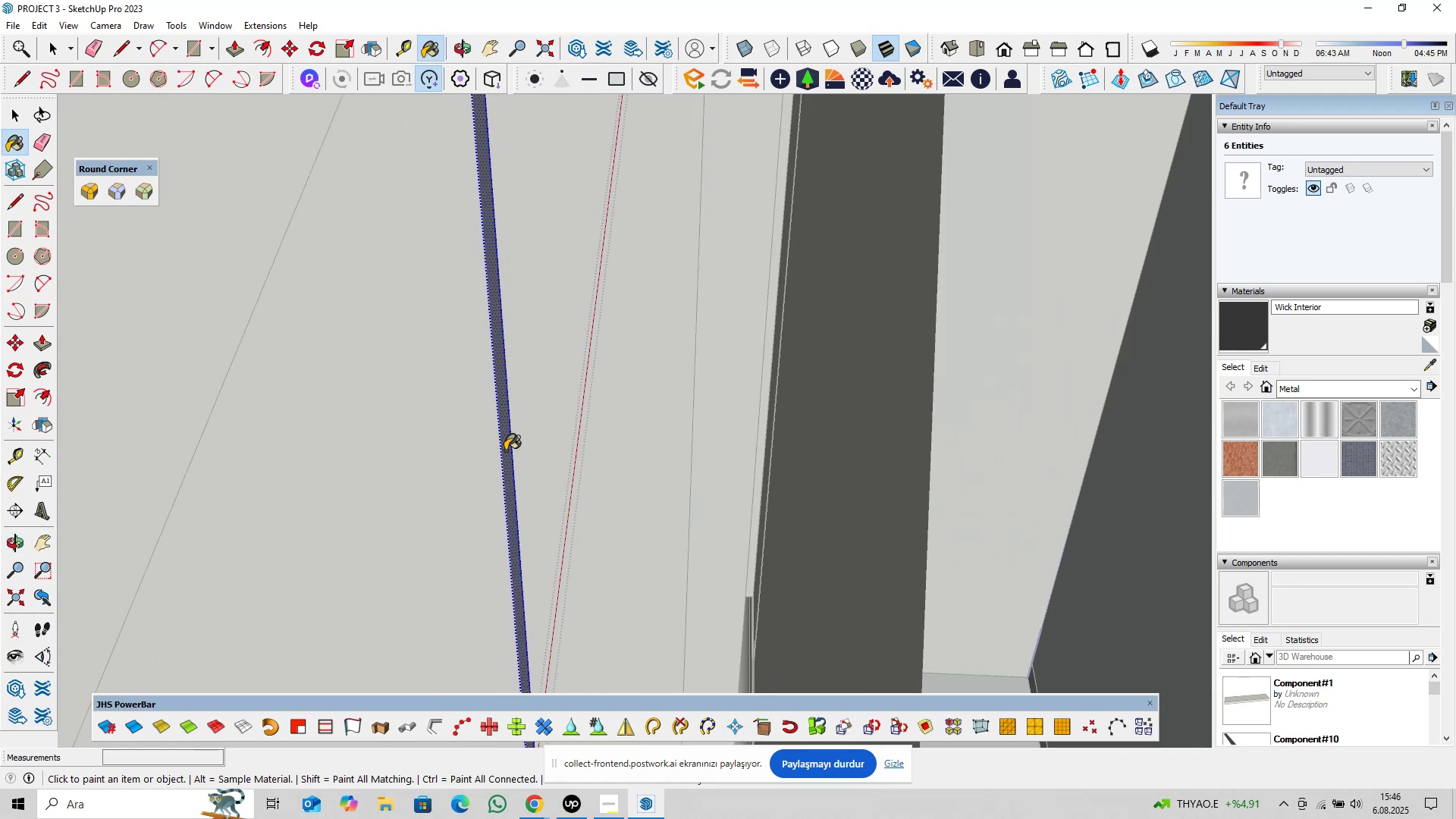 
left_click([505, 450])
 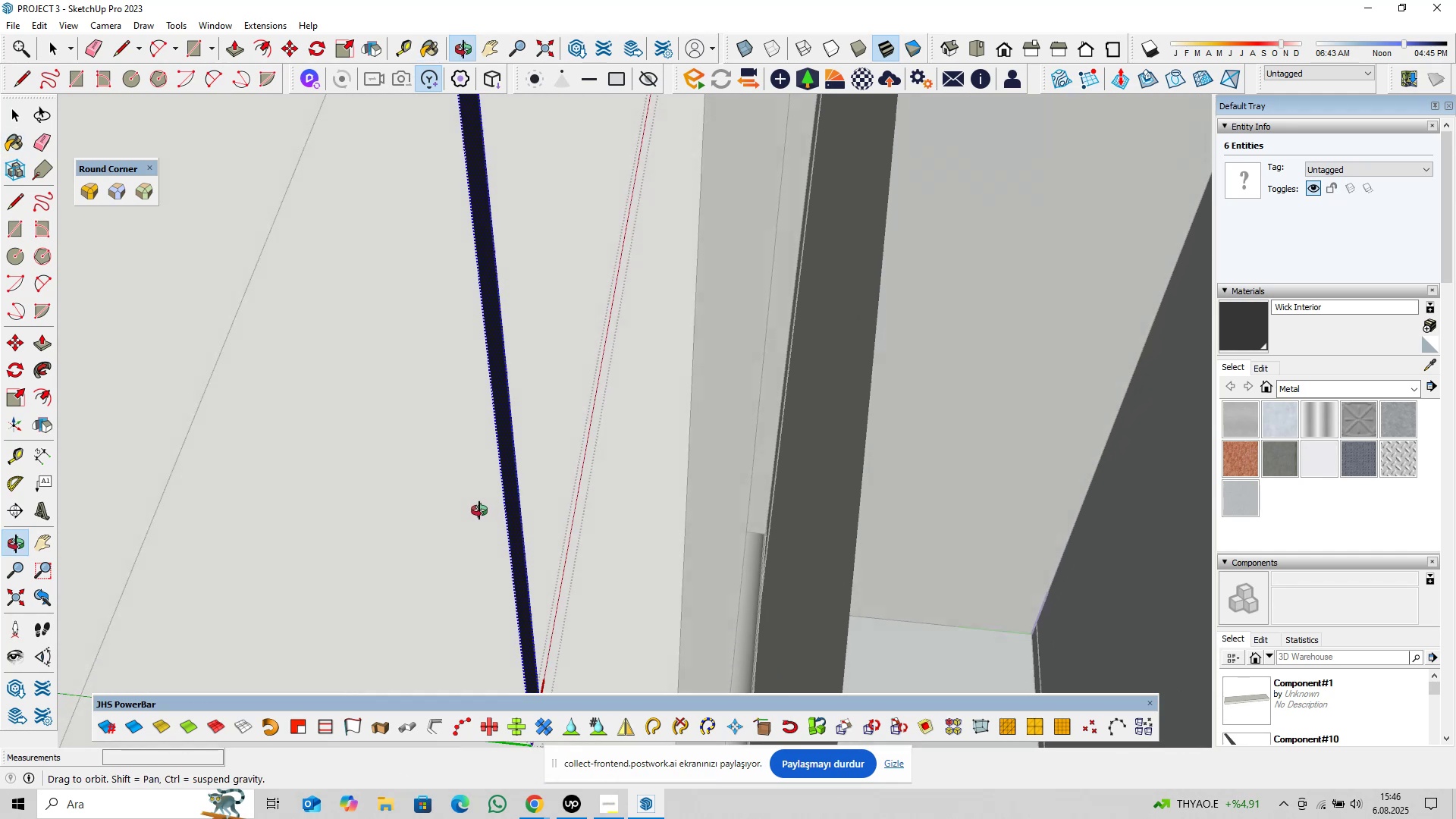 
type( op)
 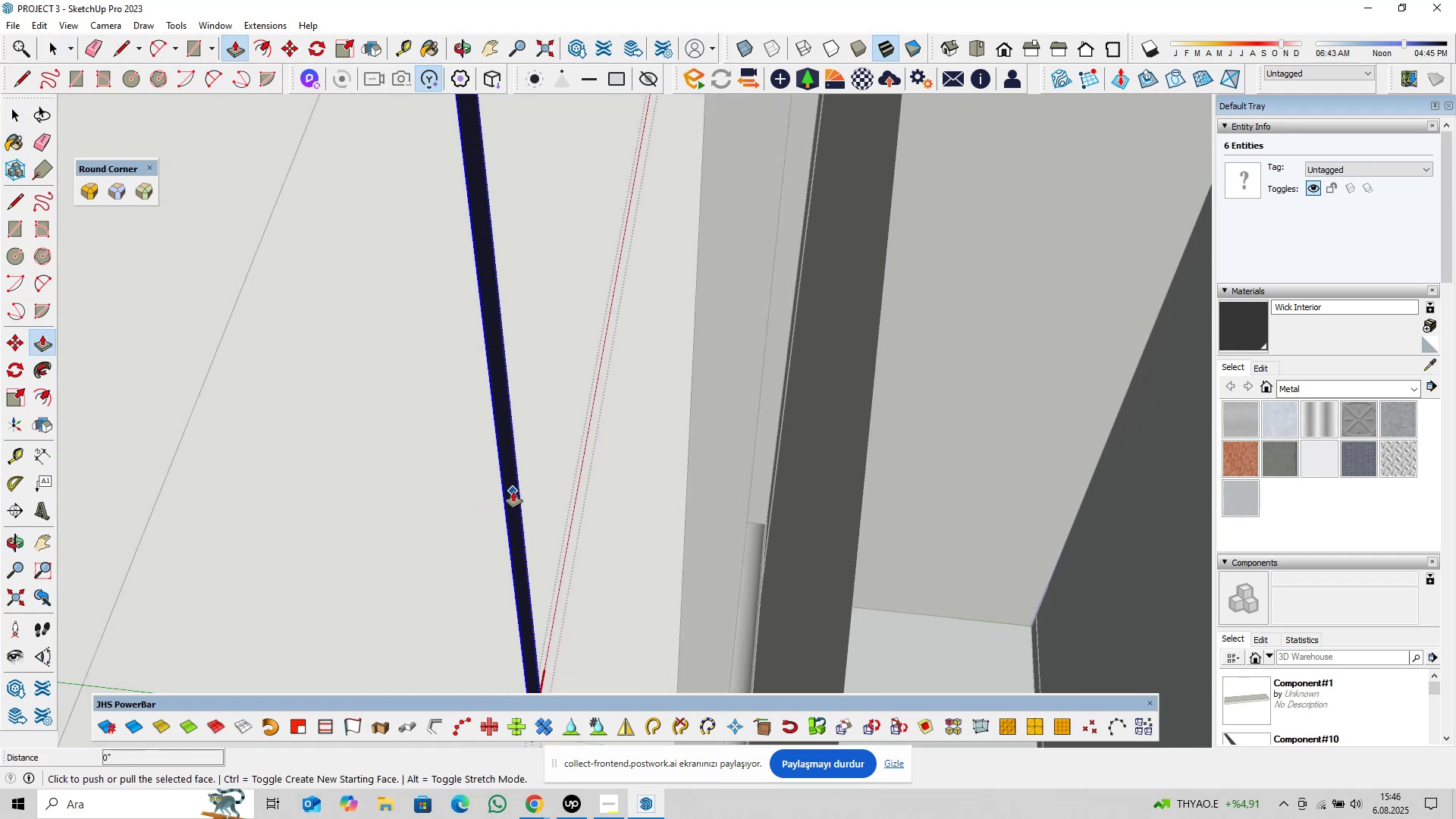 
left_click([513, 491])
 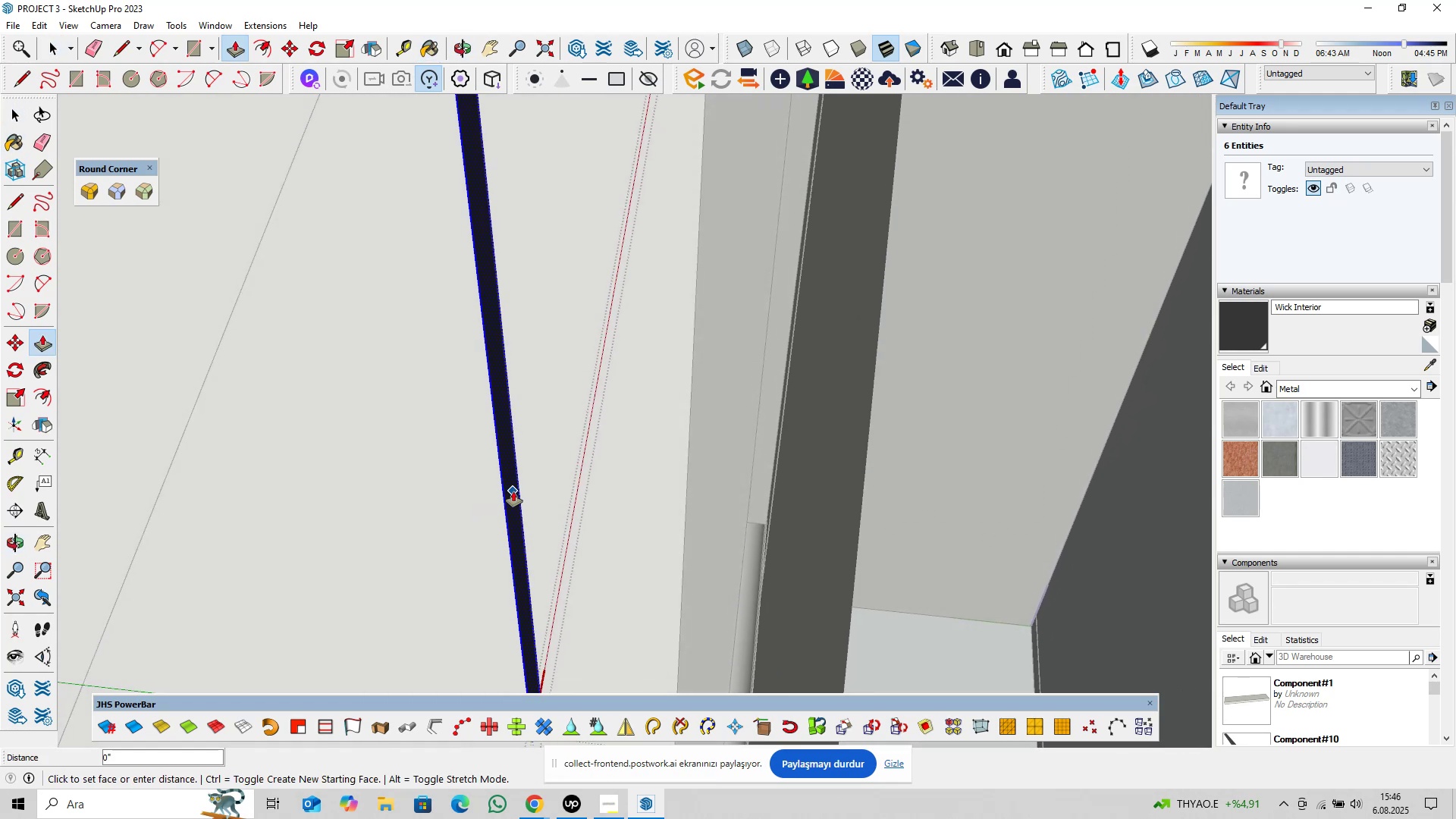 
key(Control+ControlLeft)
 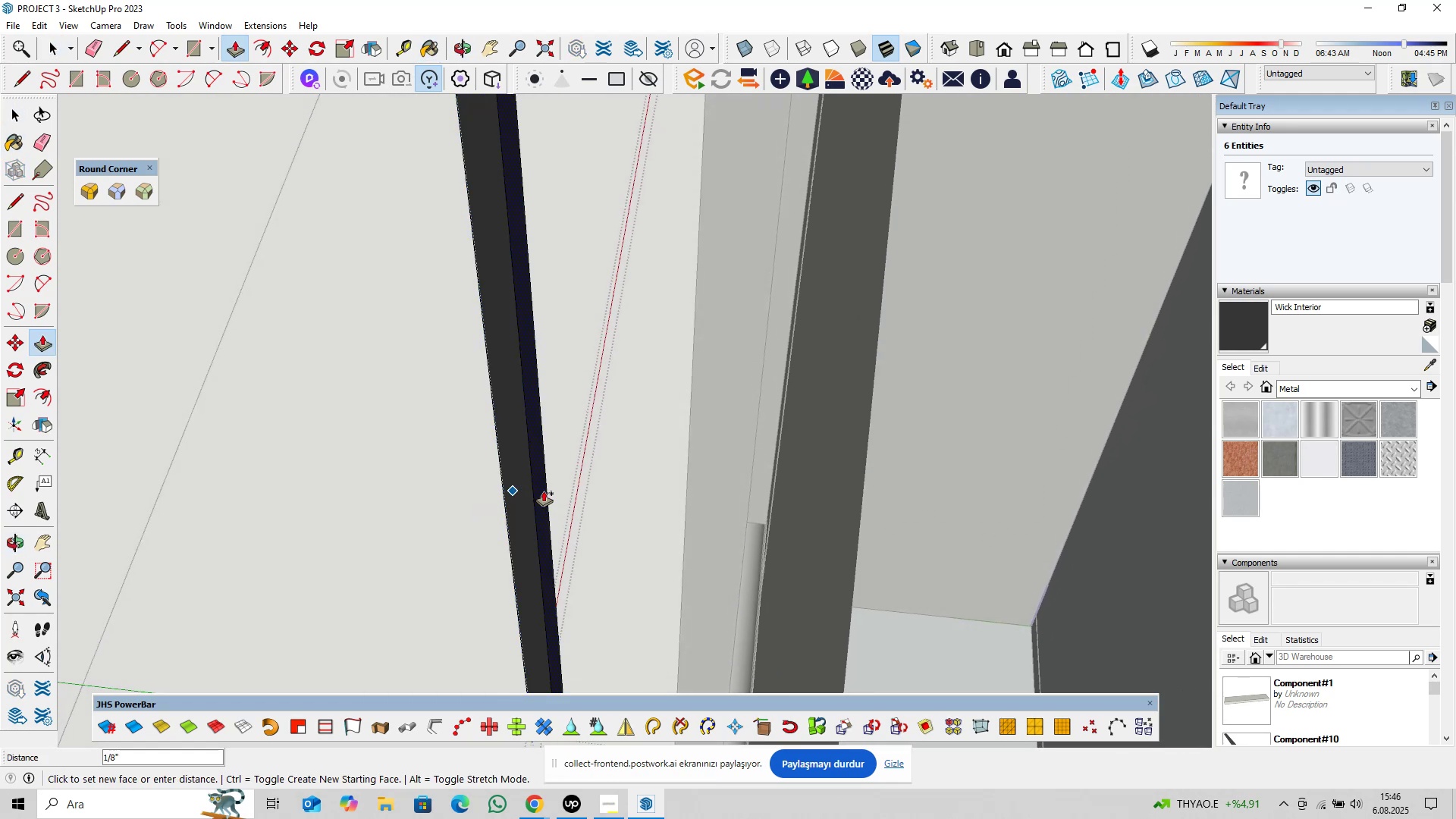 
type(0,125)
 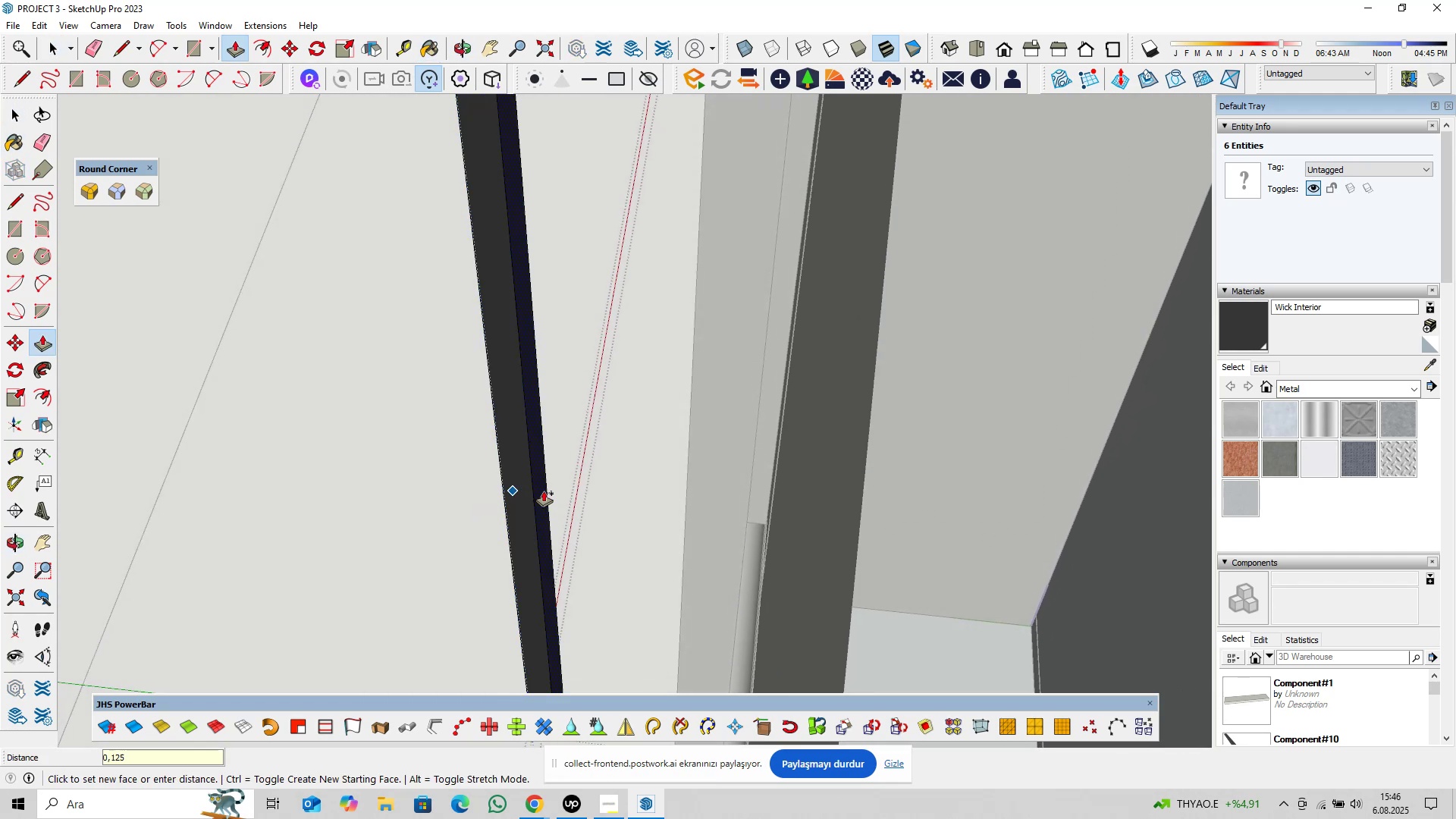 
key(Enter)
 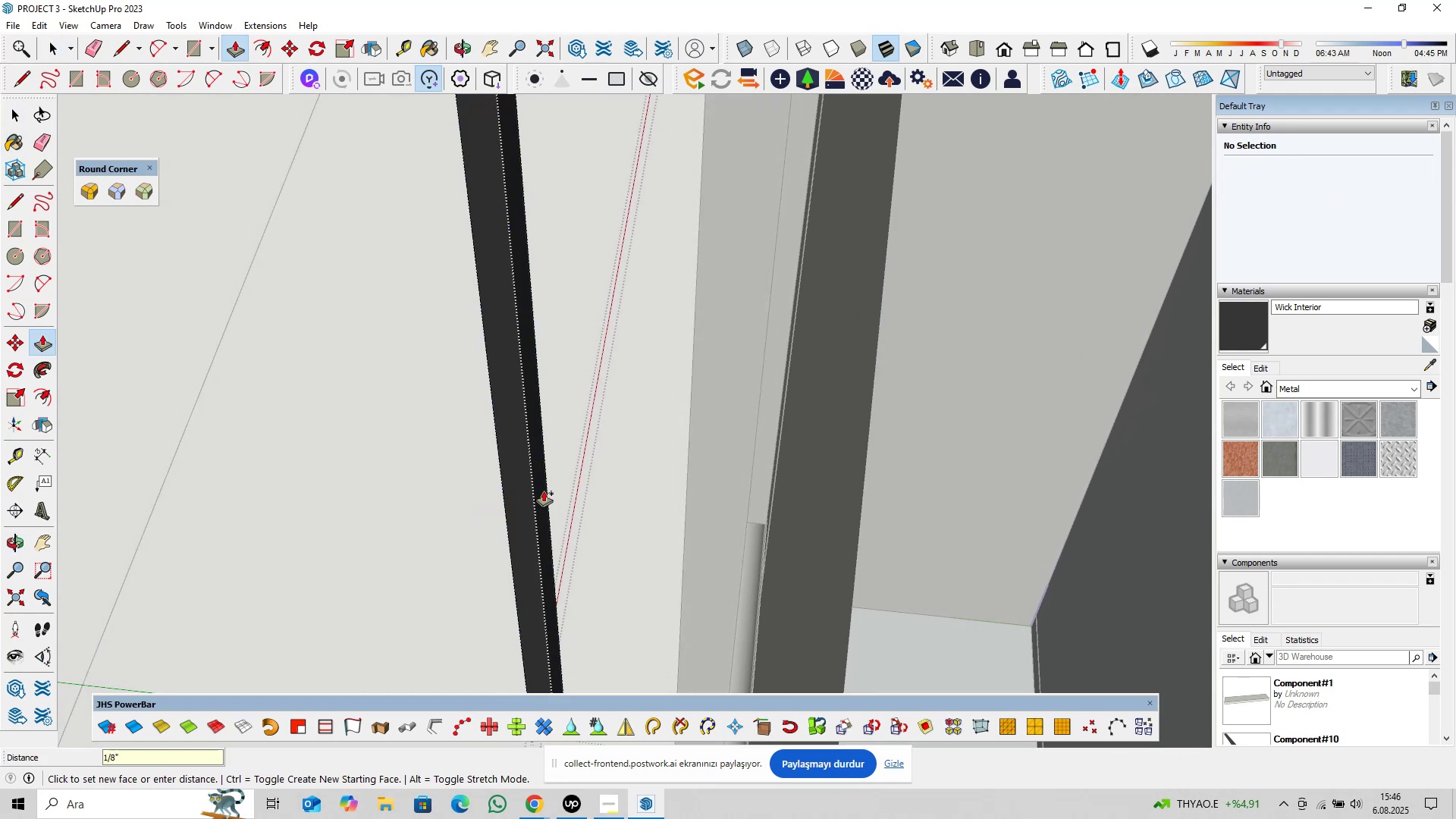 
key(Space)
 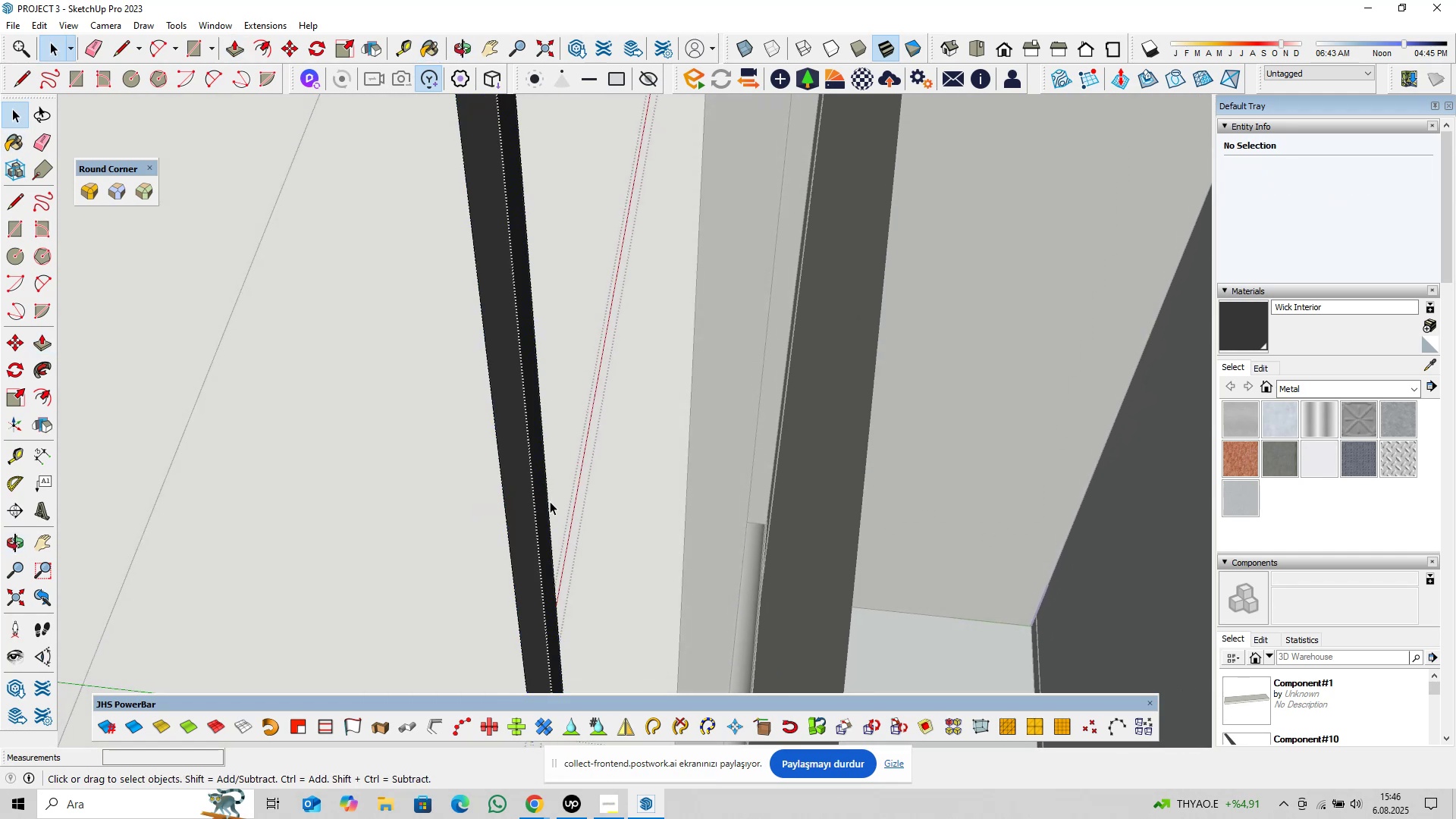 
key(Escape)
 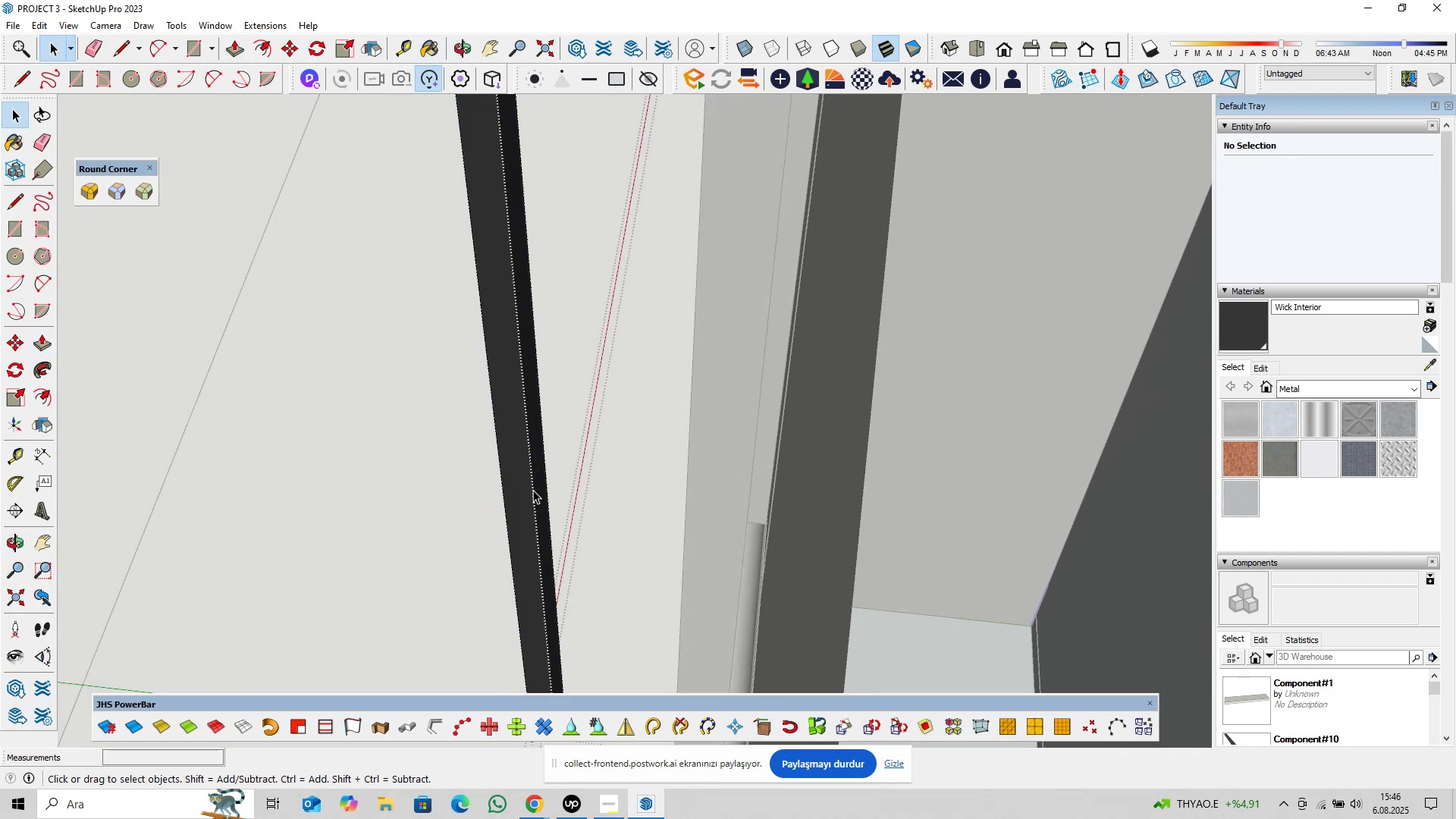 
left_click([533, 490])
 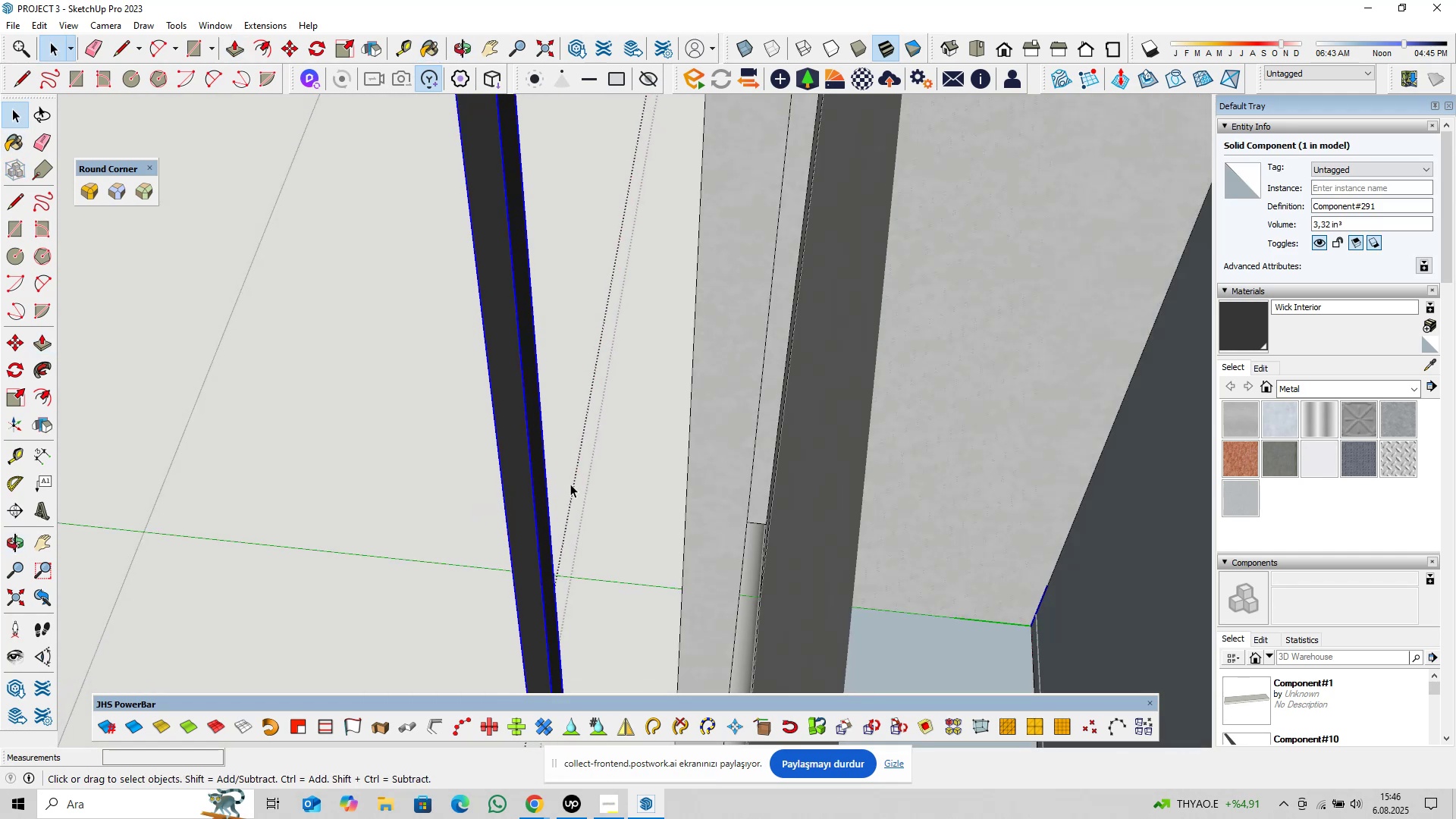 
key(M)
 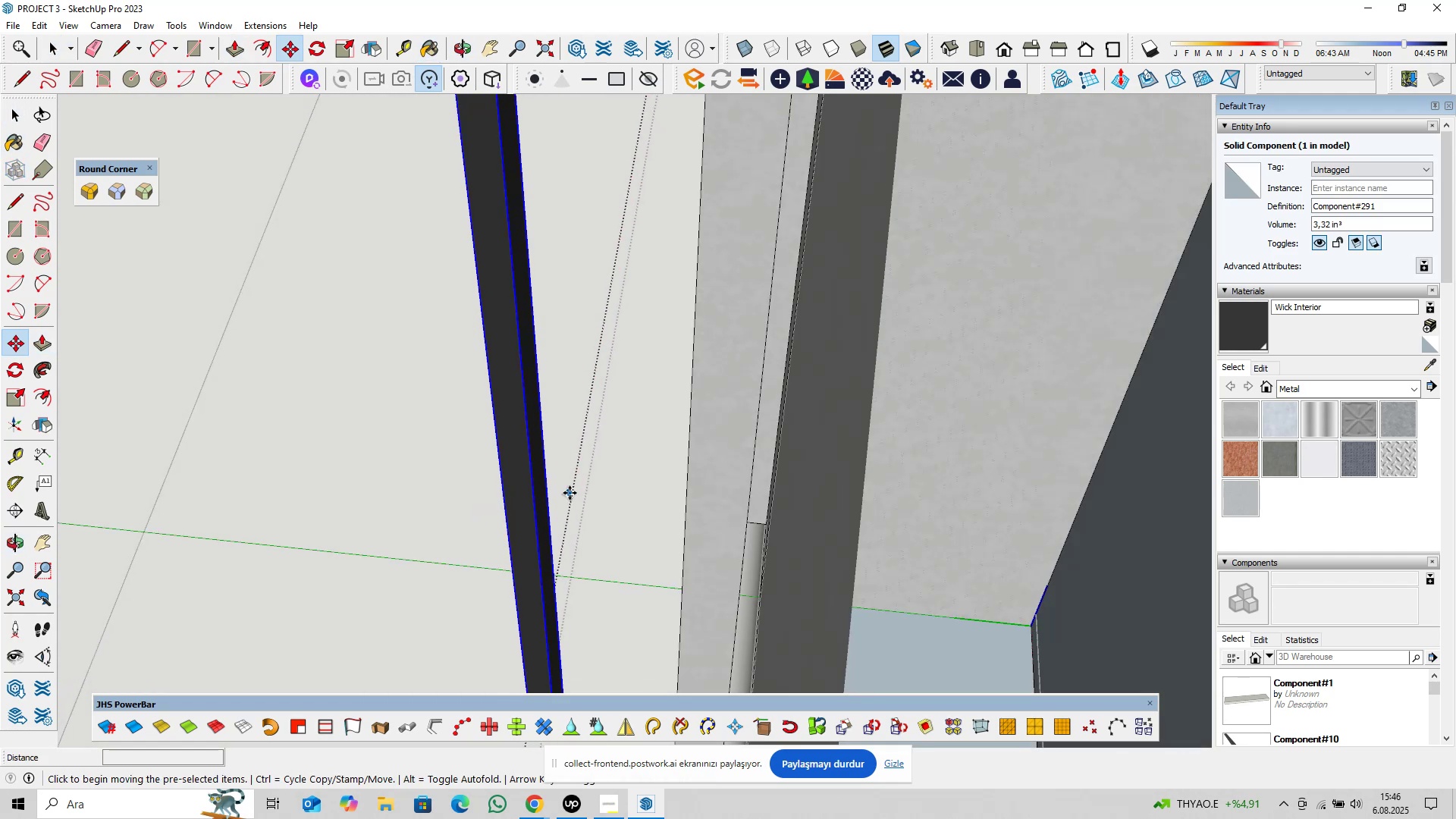 
left_click([570, 493])
 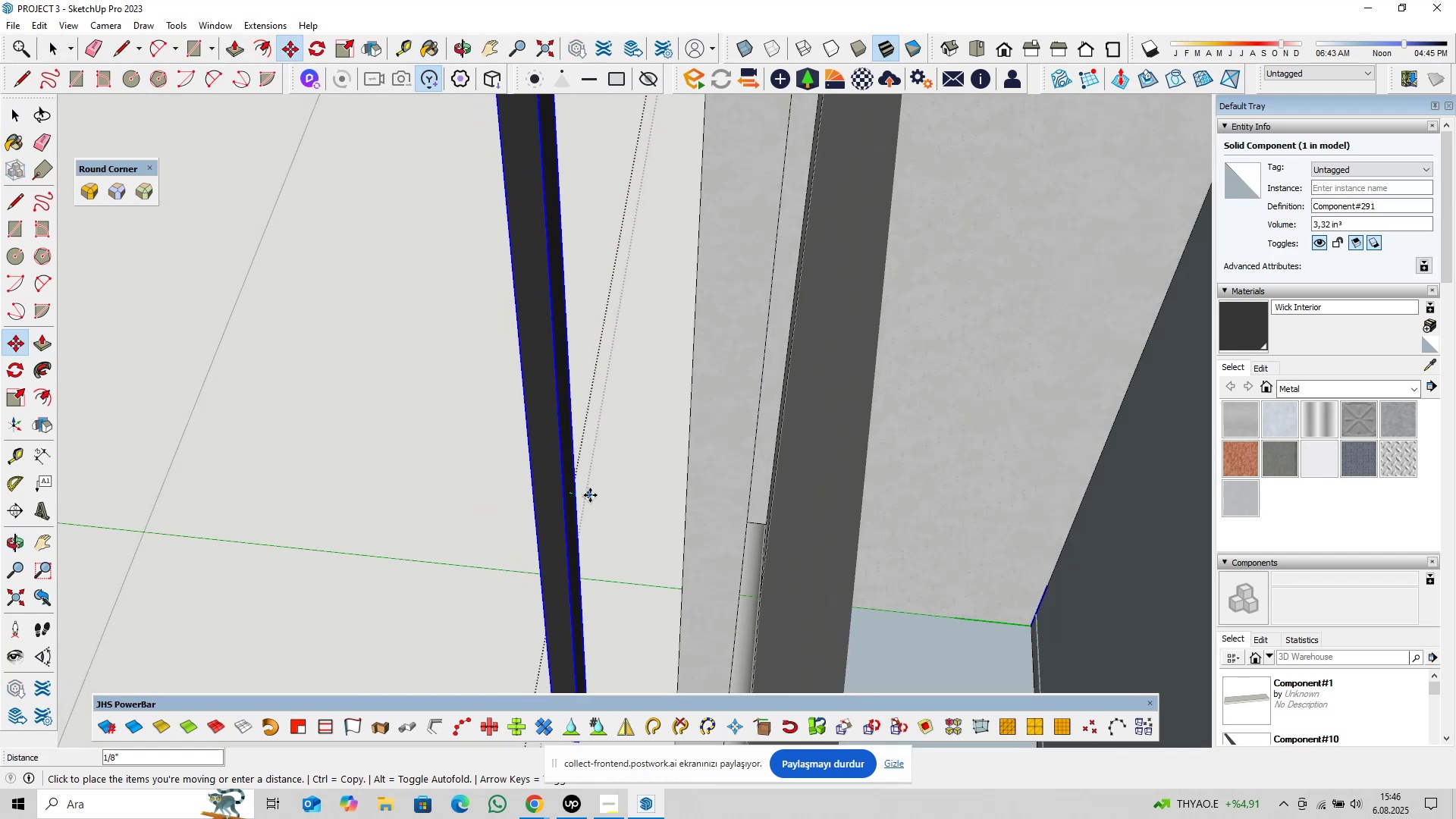 
key(1)
 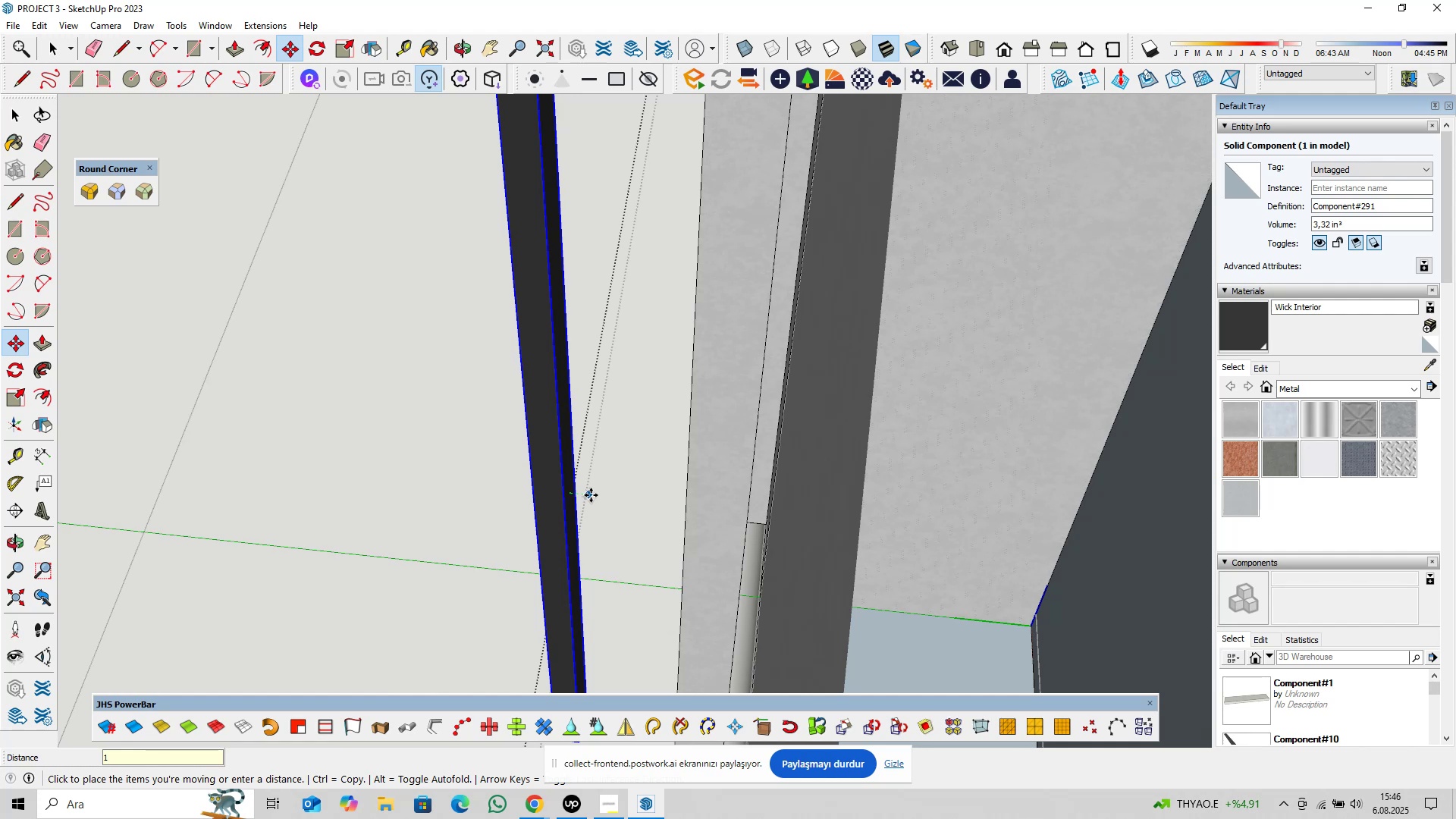 
key(Enter)
 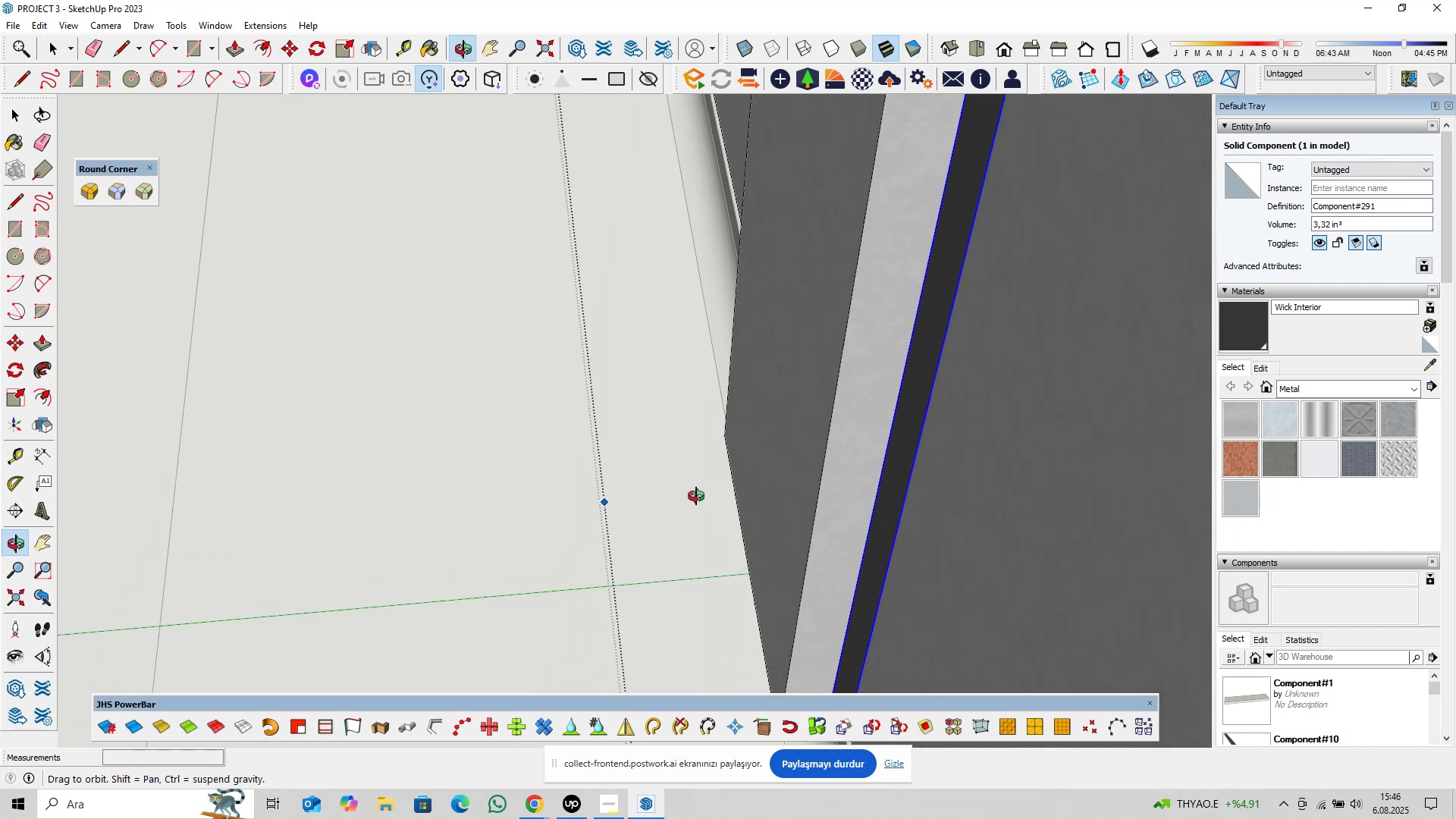 
key(Space)
 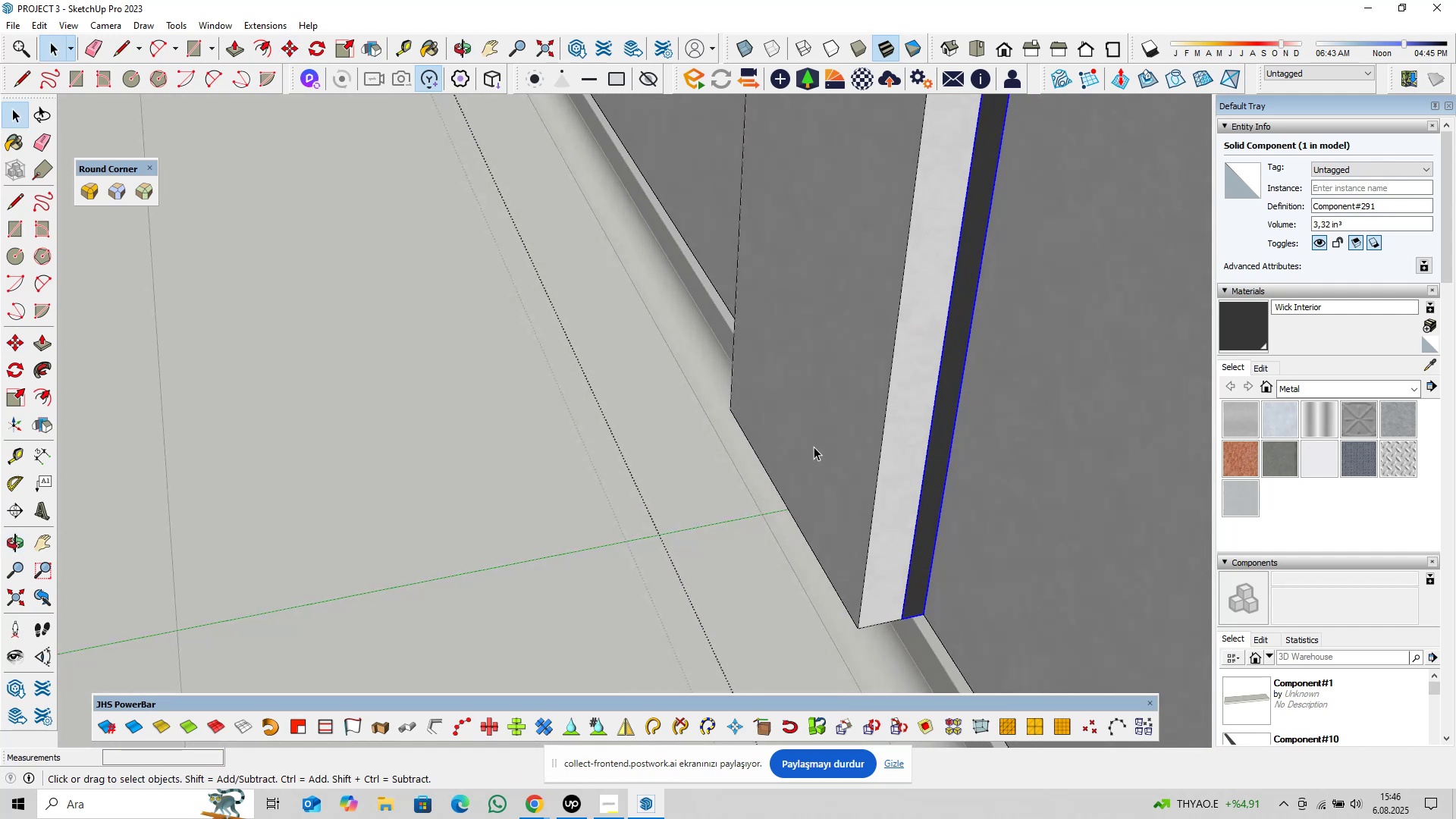 
hold_key(key=ShiftLeft, duration=0.31)
 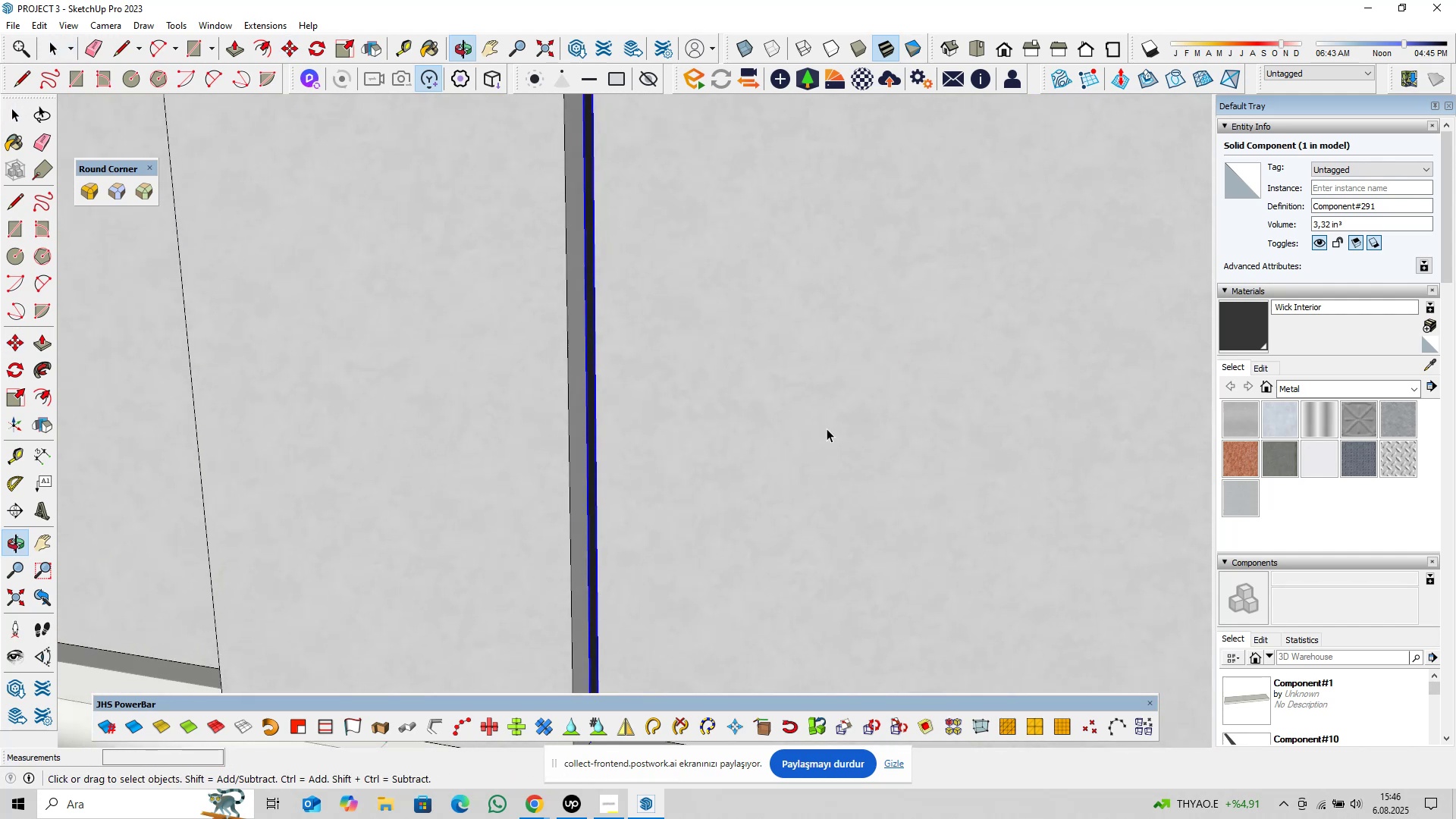 
scroll: coordinate [617, 312], scroll_direction: down, amount: 18.0
 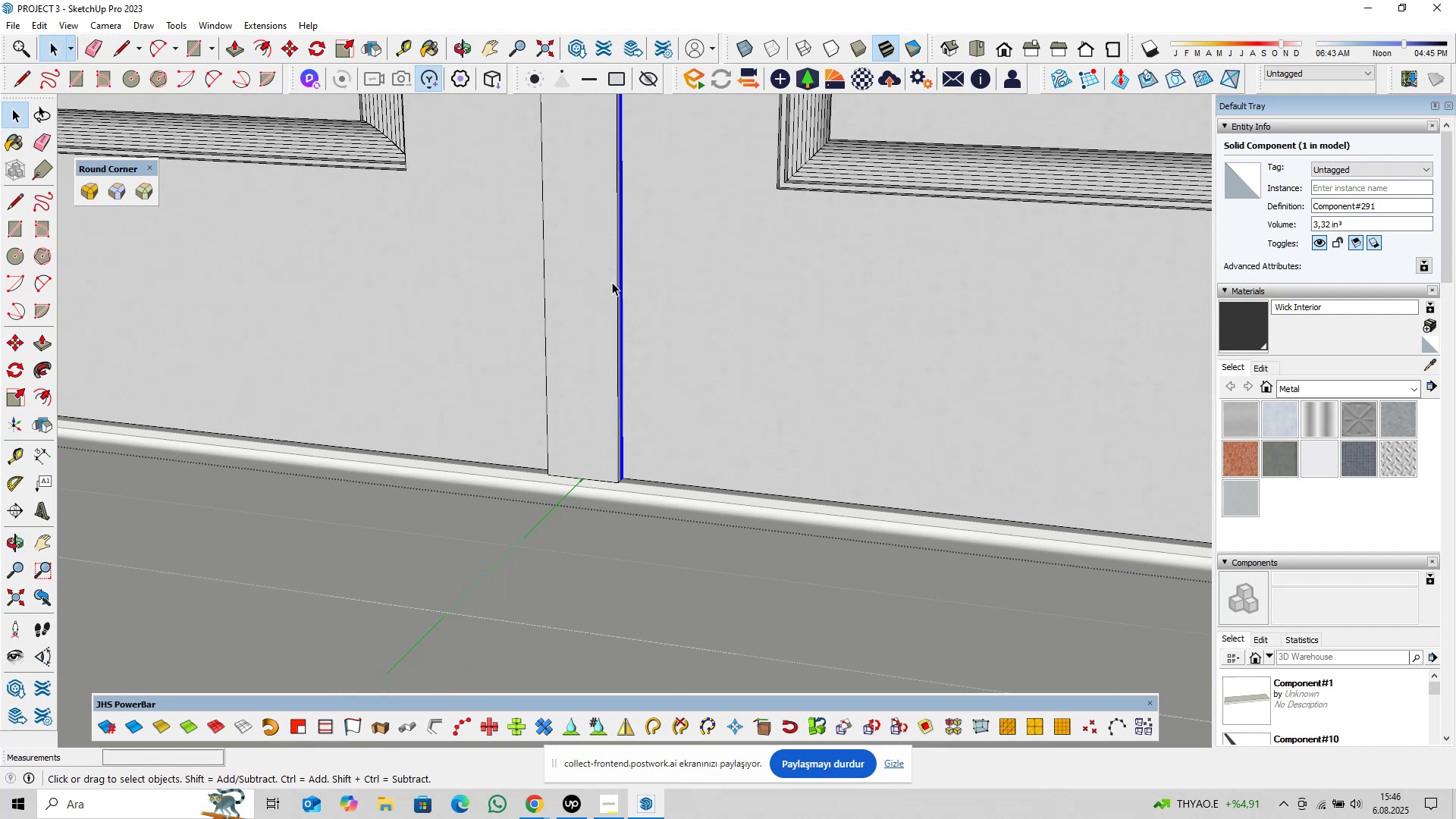 
key(Shift+ShiftLeft)
 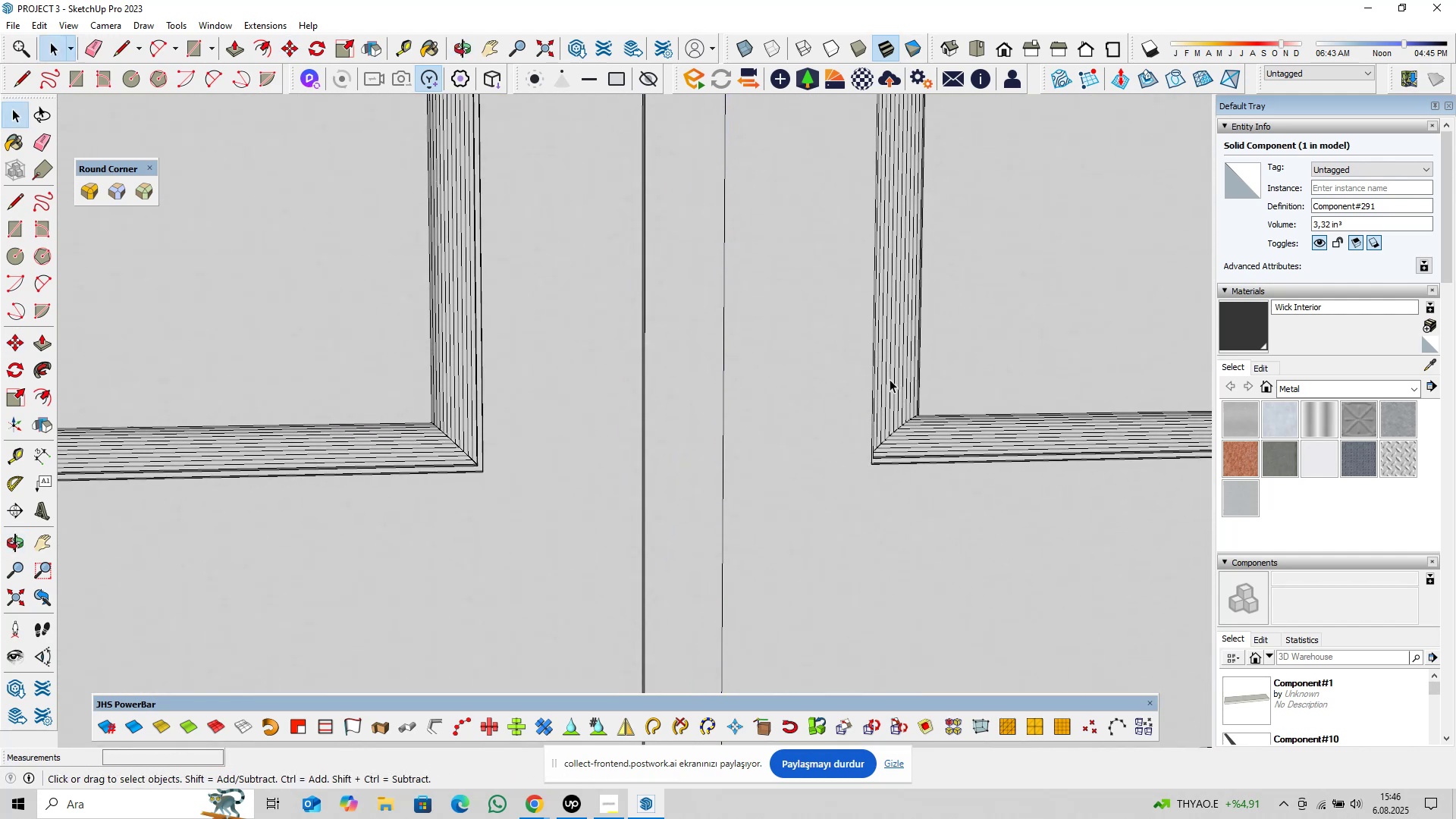 
scroll: coordinate [753, 438], scroll_direction: down, amount: 10.0
 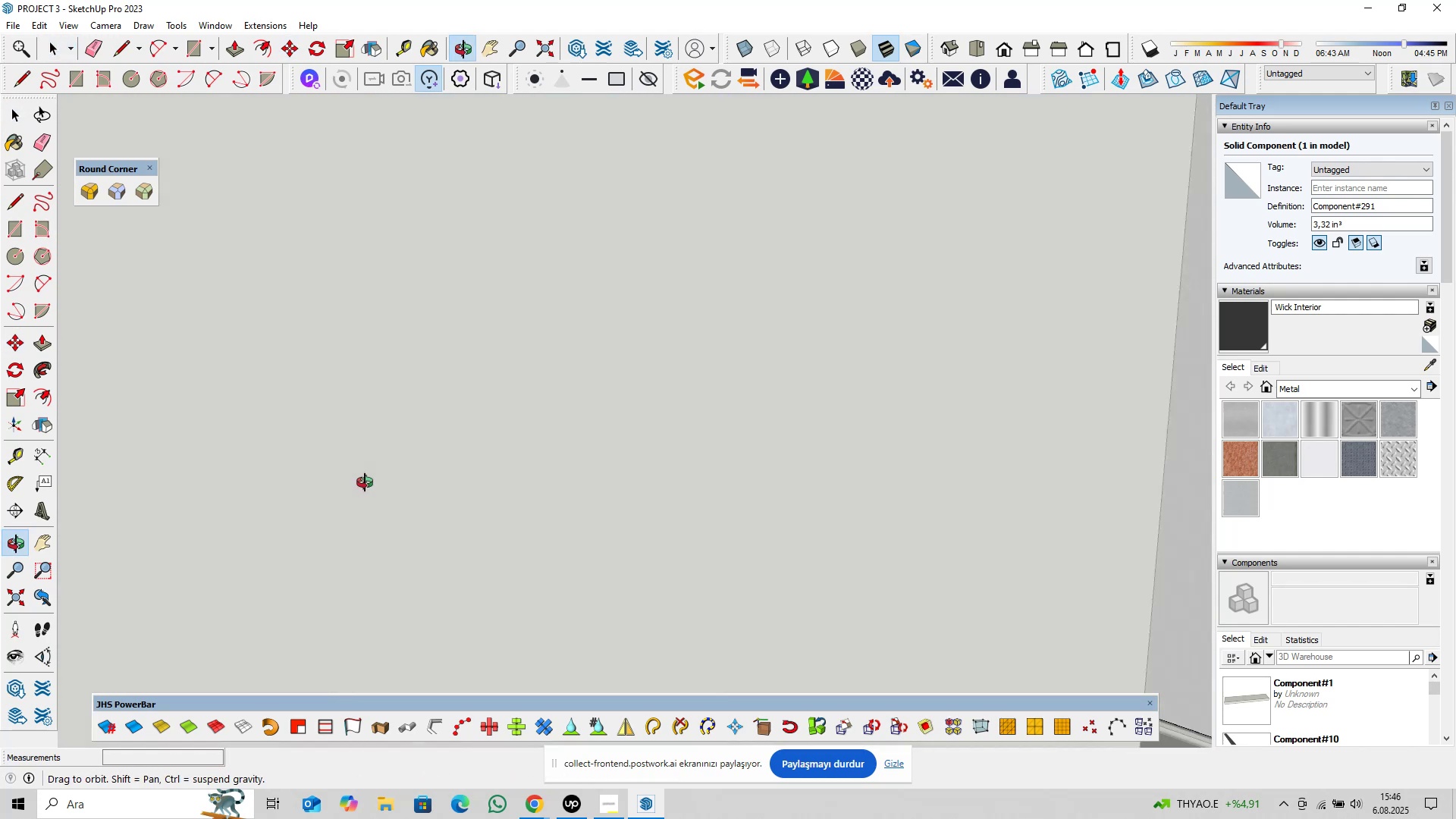 
scroll: coordinate [717, 497], scroll_direction: up, amount: 55.0
 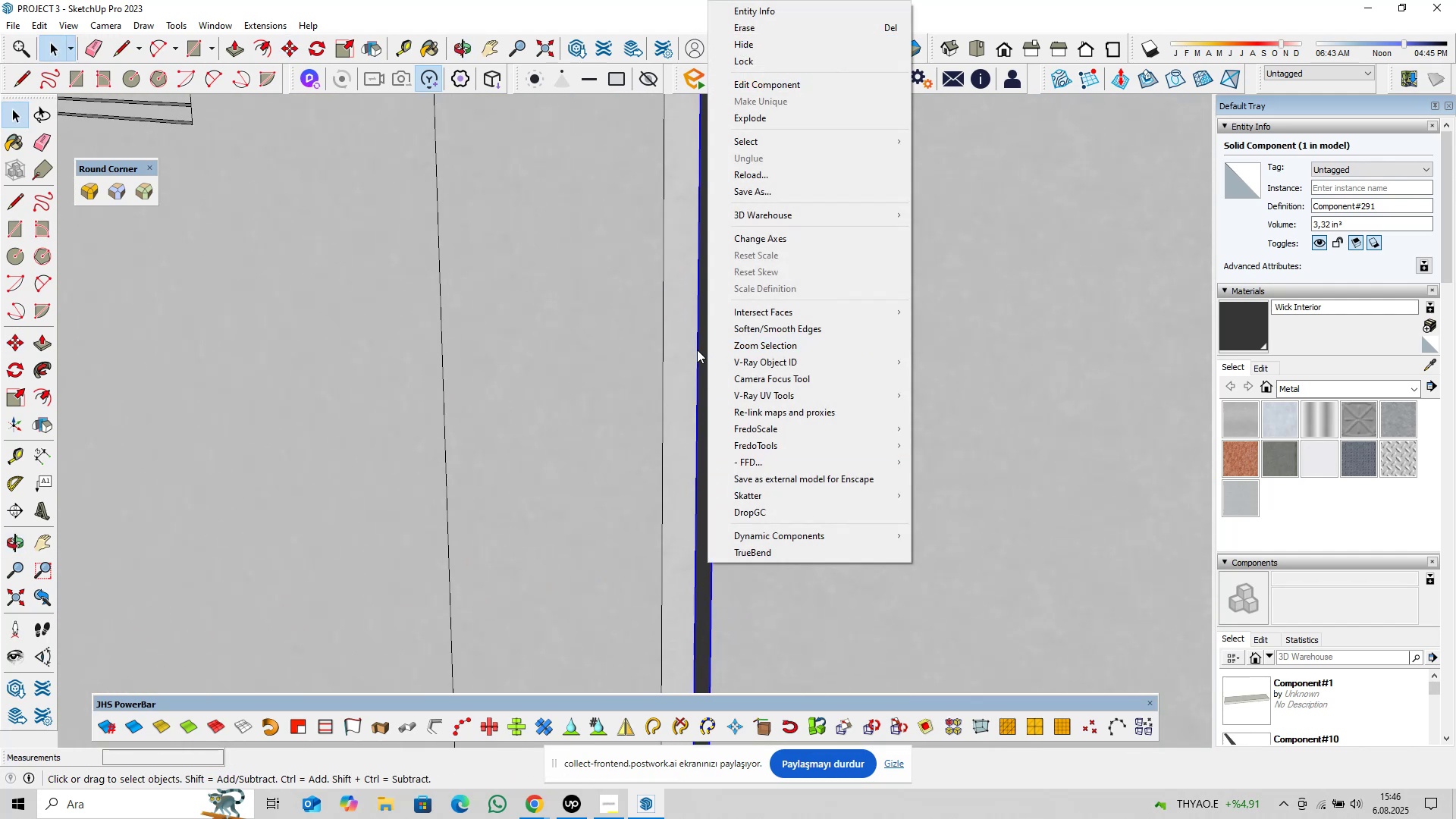 
double_click([688, 348])
 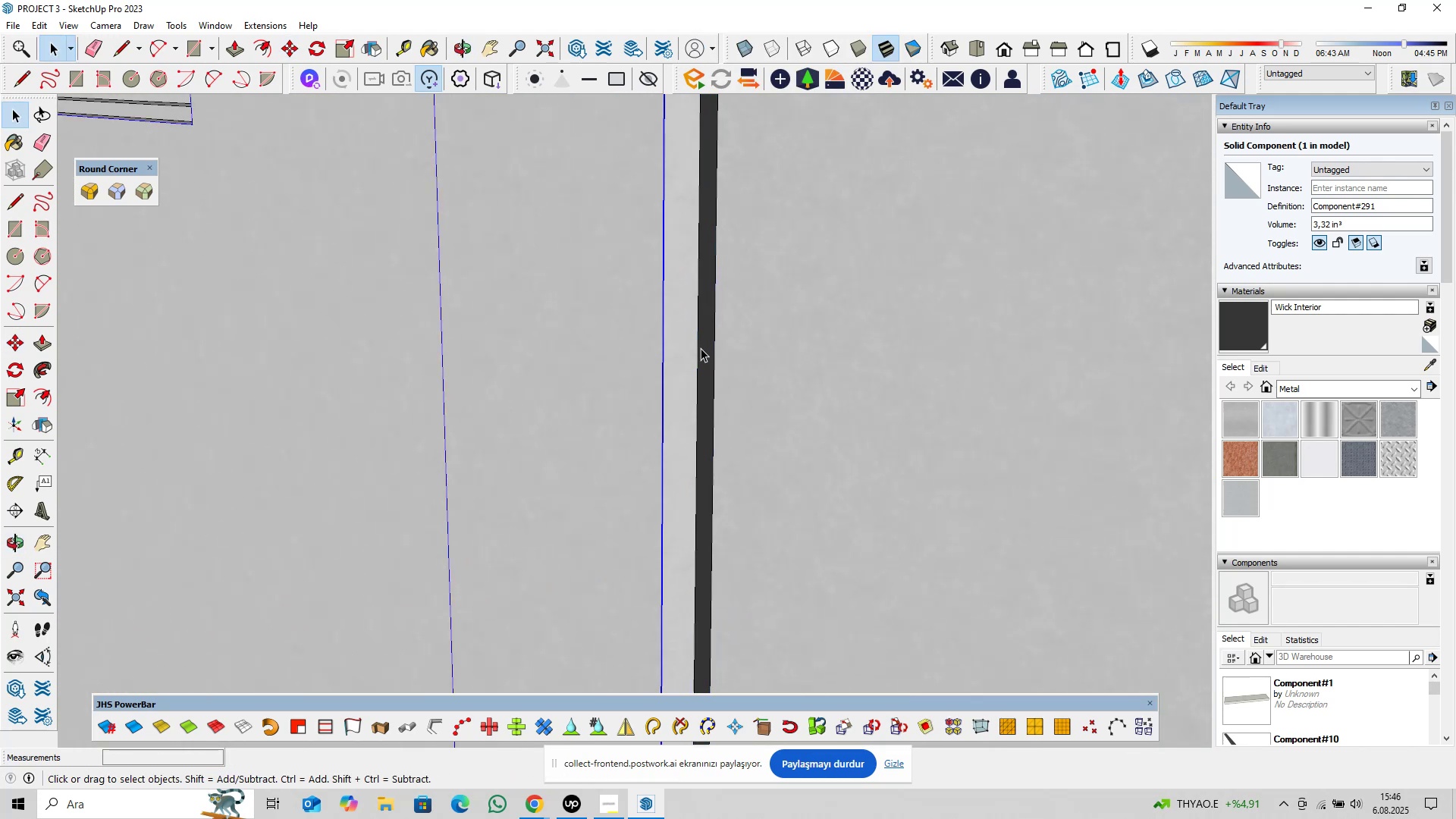 
right_click([701, 348])
 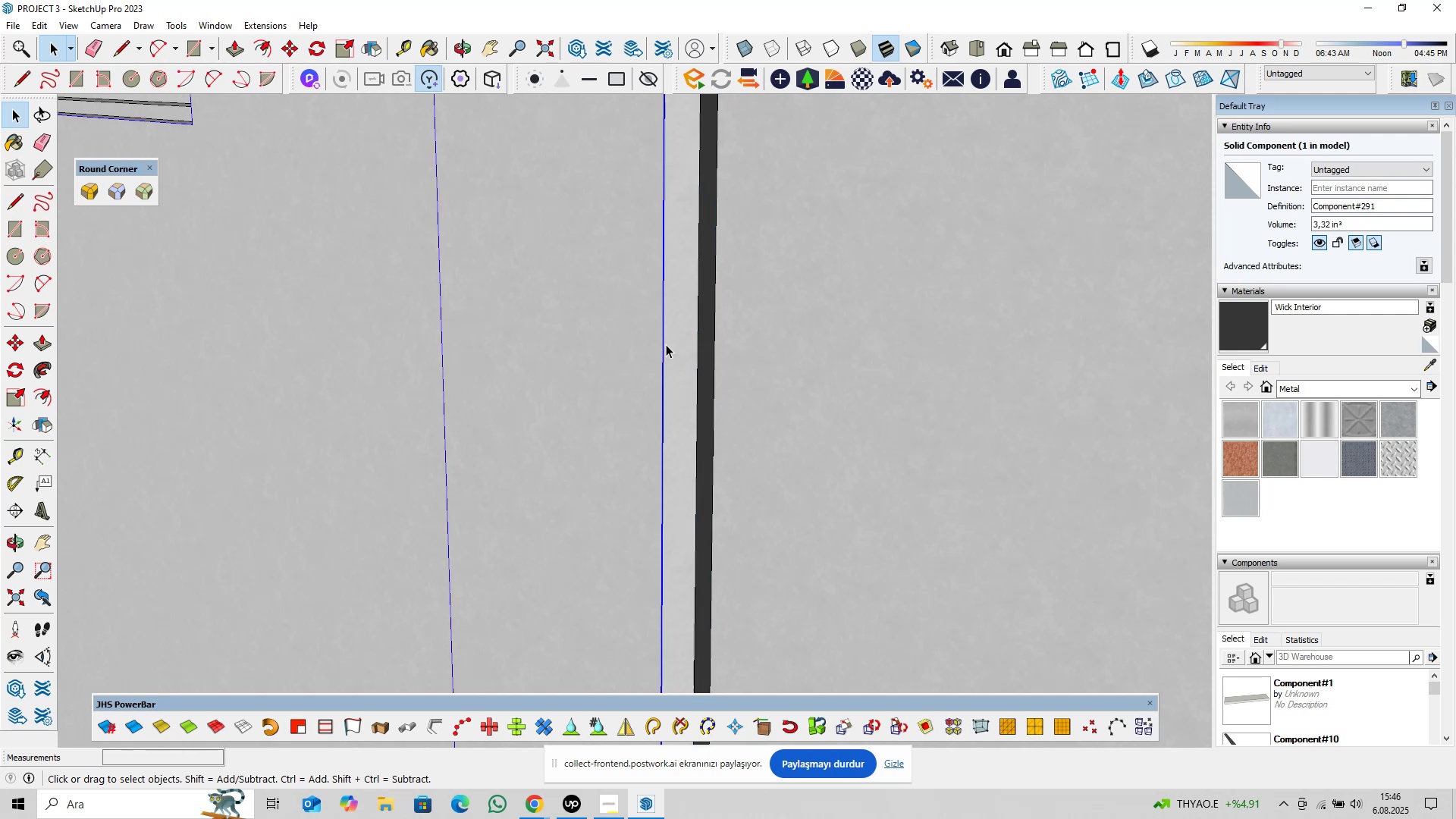 
scroll: coordinate [632, 440], scroll_direction: down, amount: 20.0
 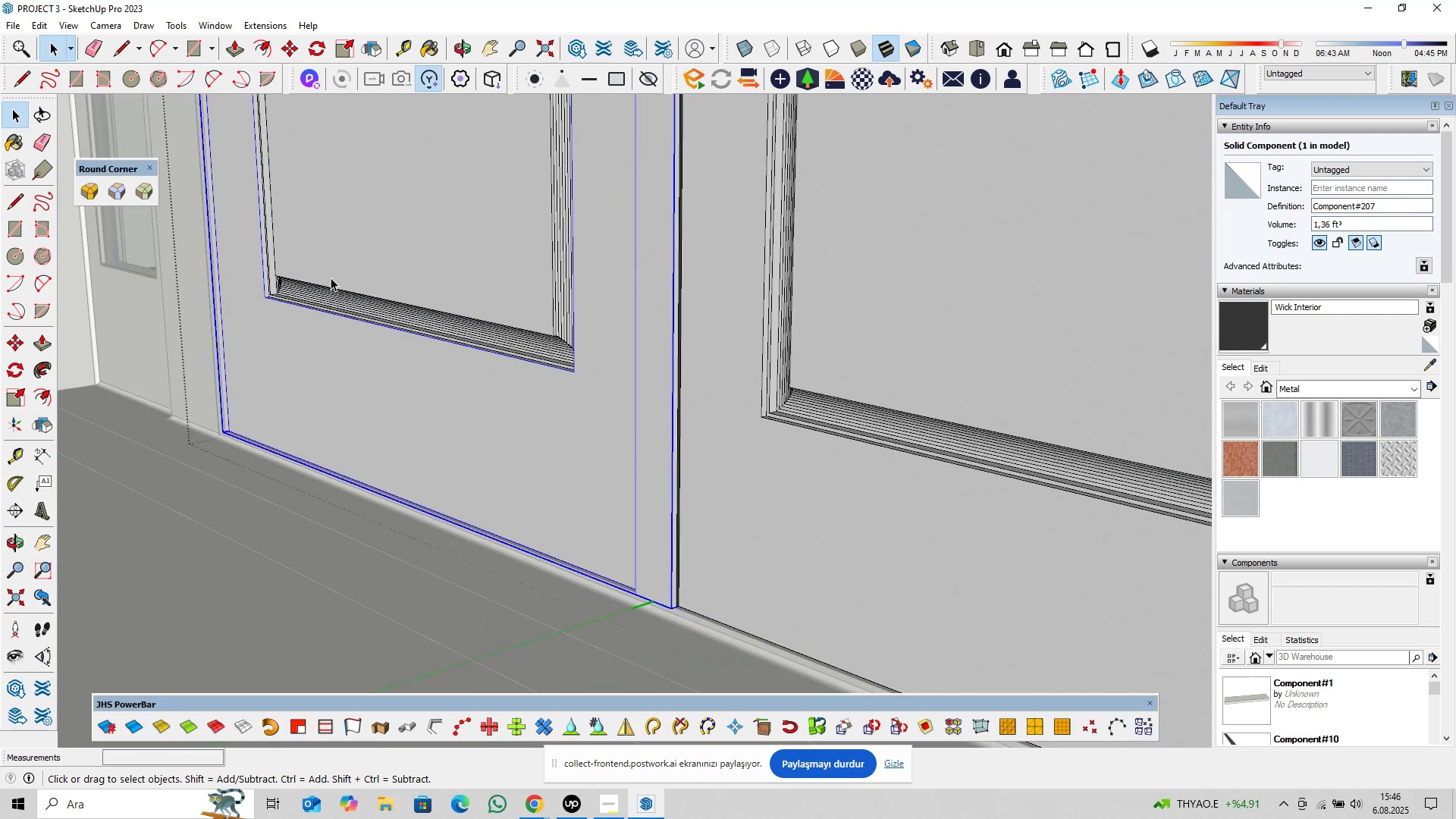 
key(Shift+ShiftLeft)
 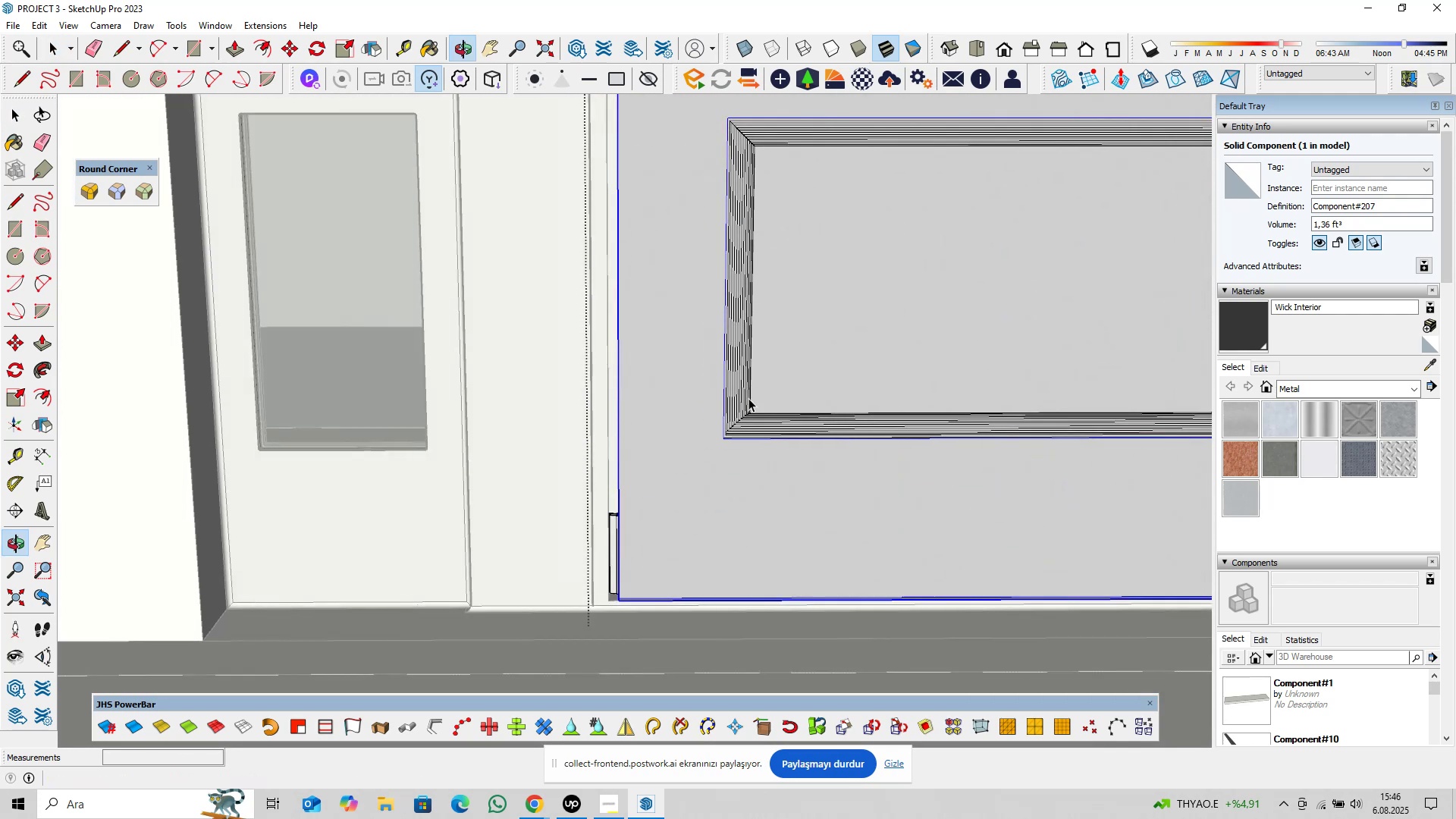 
scroll: coordinate [671, 428], scroll_direction: down, amount: 6.0
 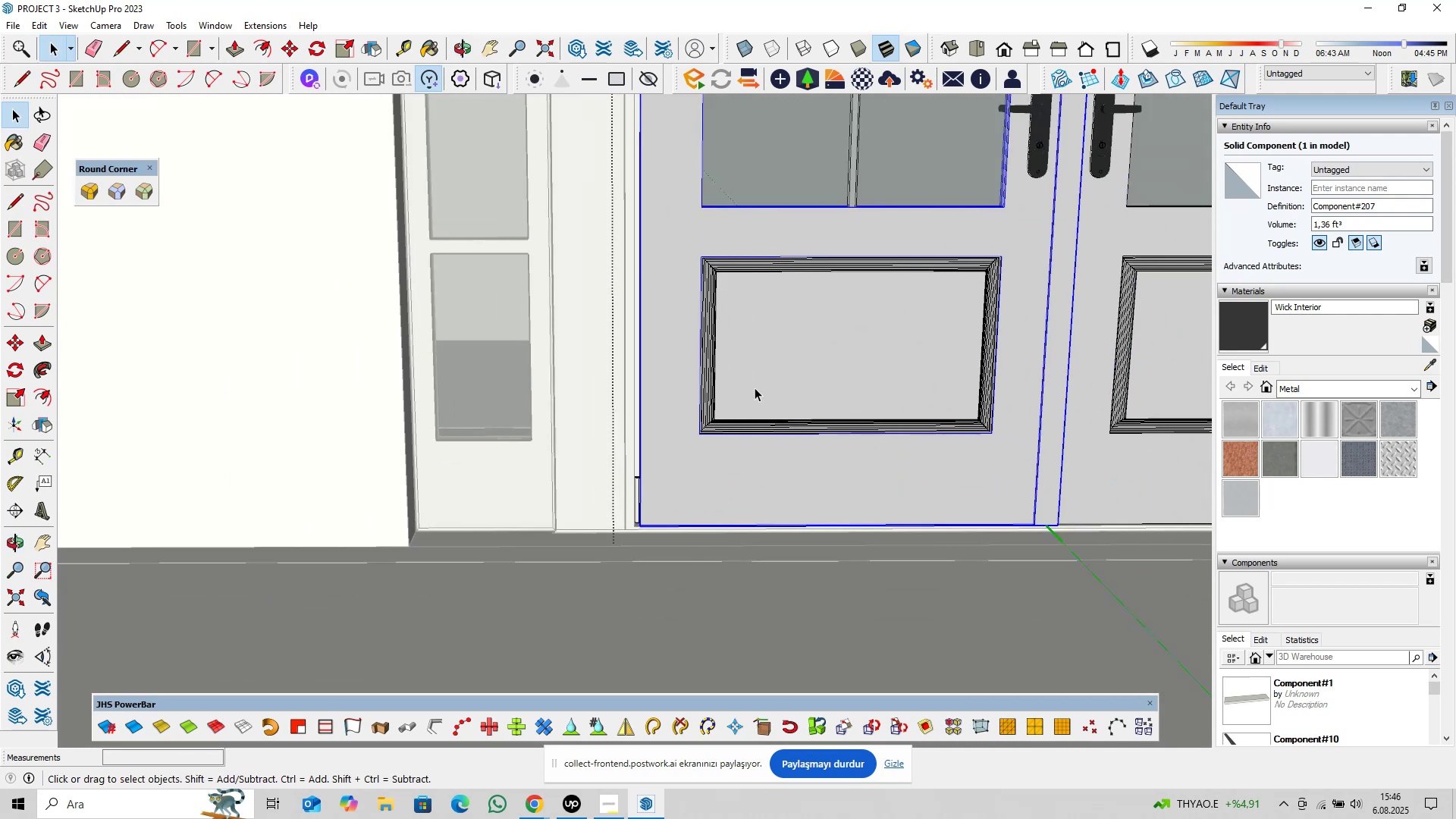 
hold_key(key=ShiftLeft, duration=0.41)
 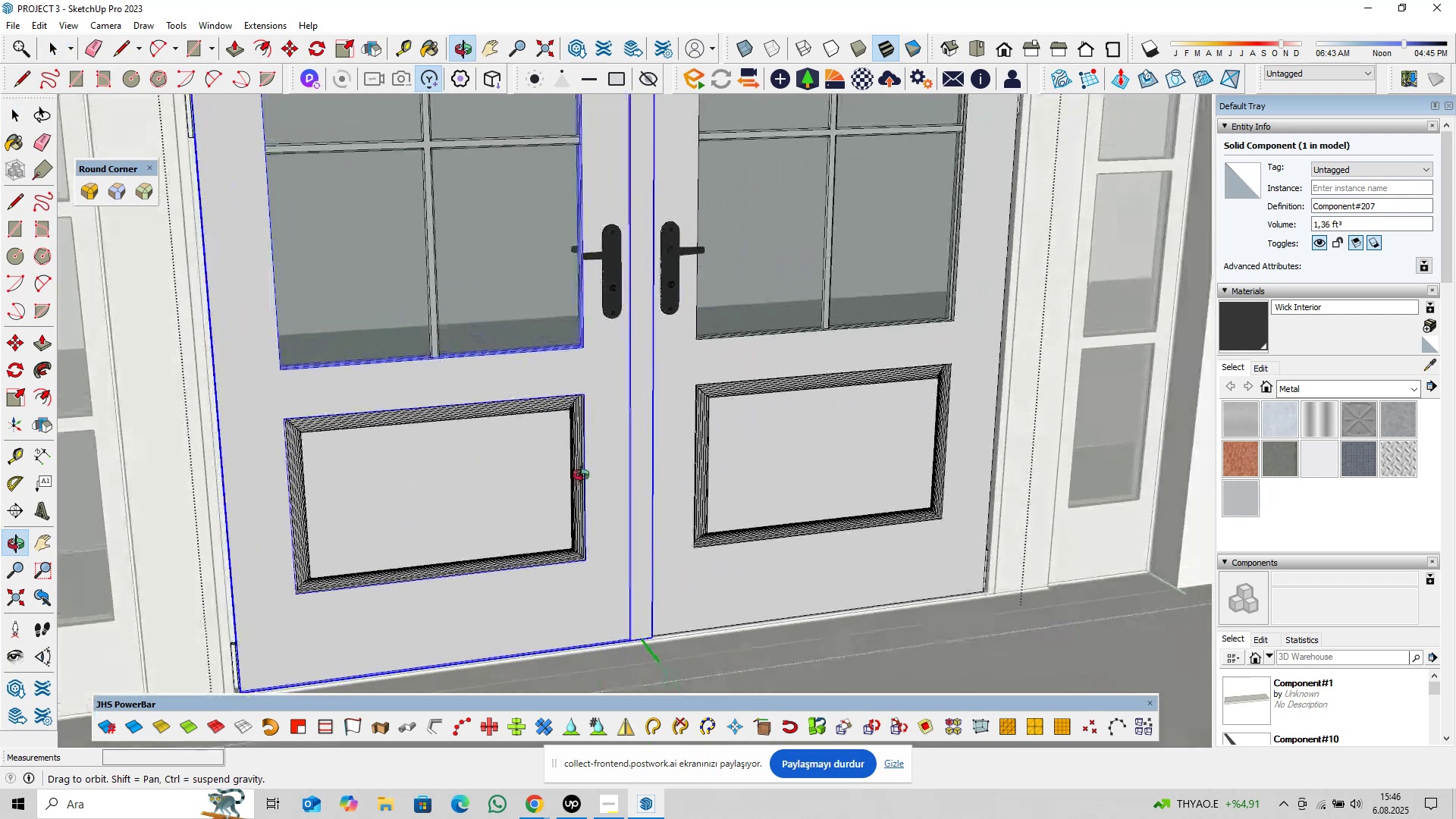 
scroll: coordinate [753, 522], scroll_direction: up, amount: 4.0
 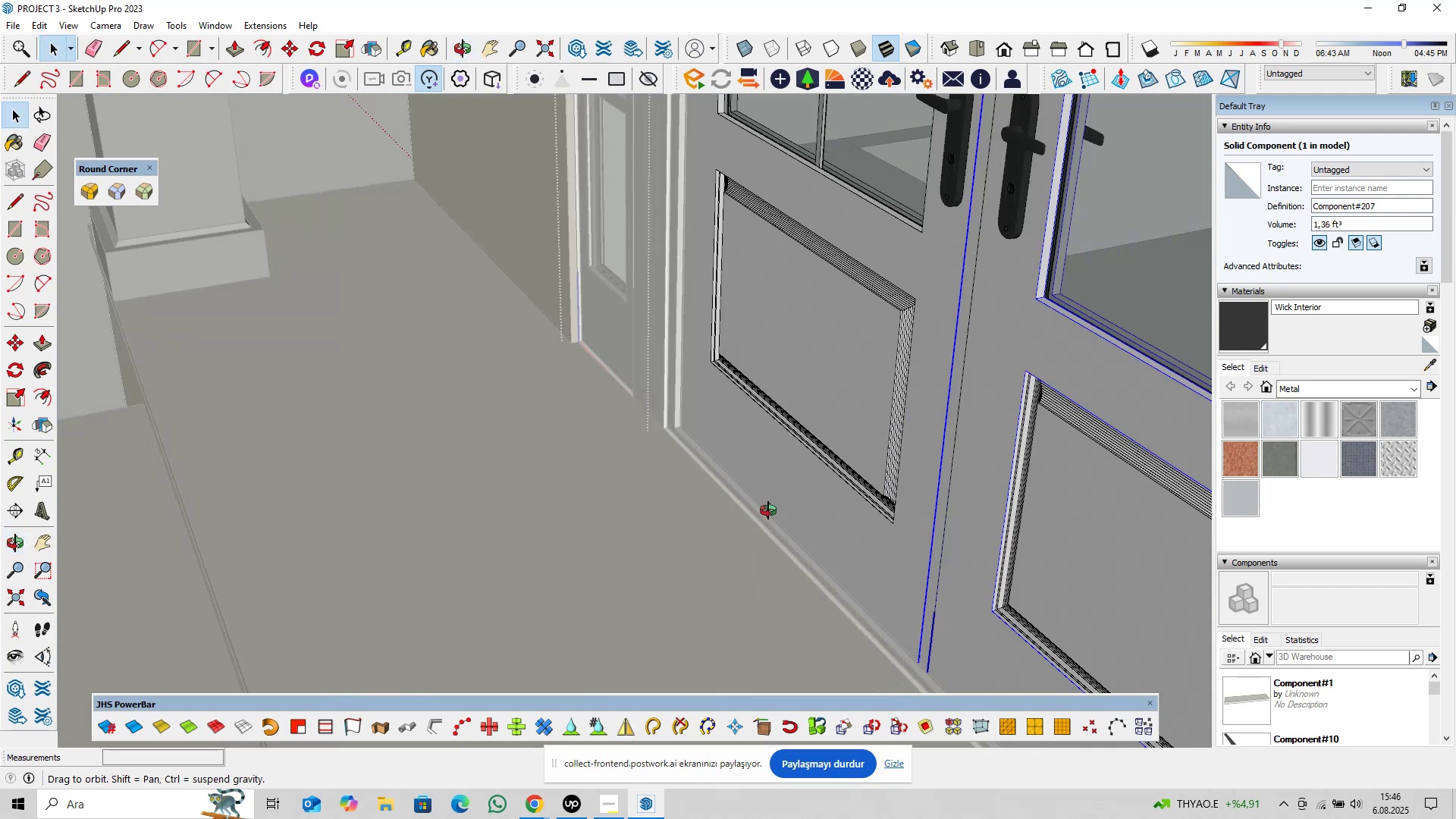 
scroll: coordinate [760, 478], scroll_direction: down, amount: 9.0
 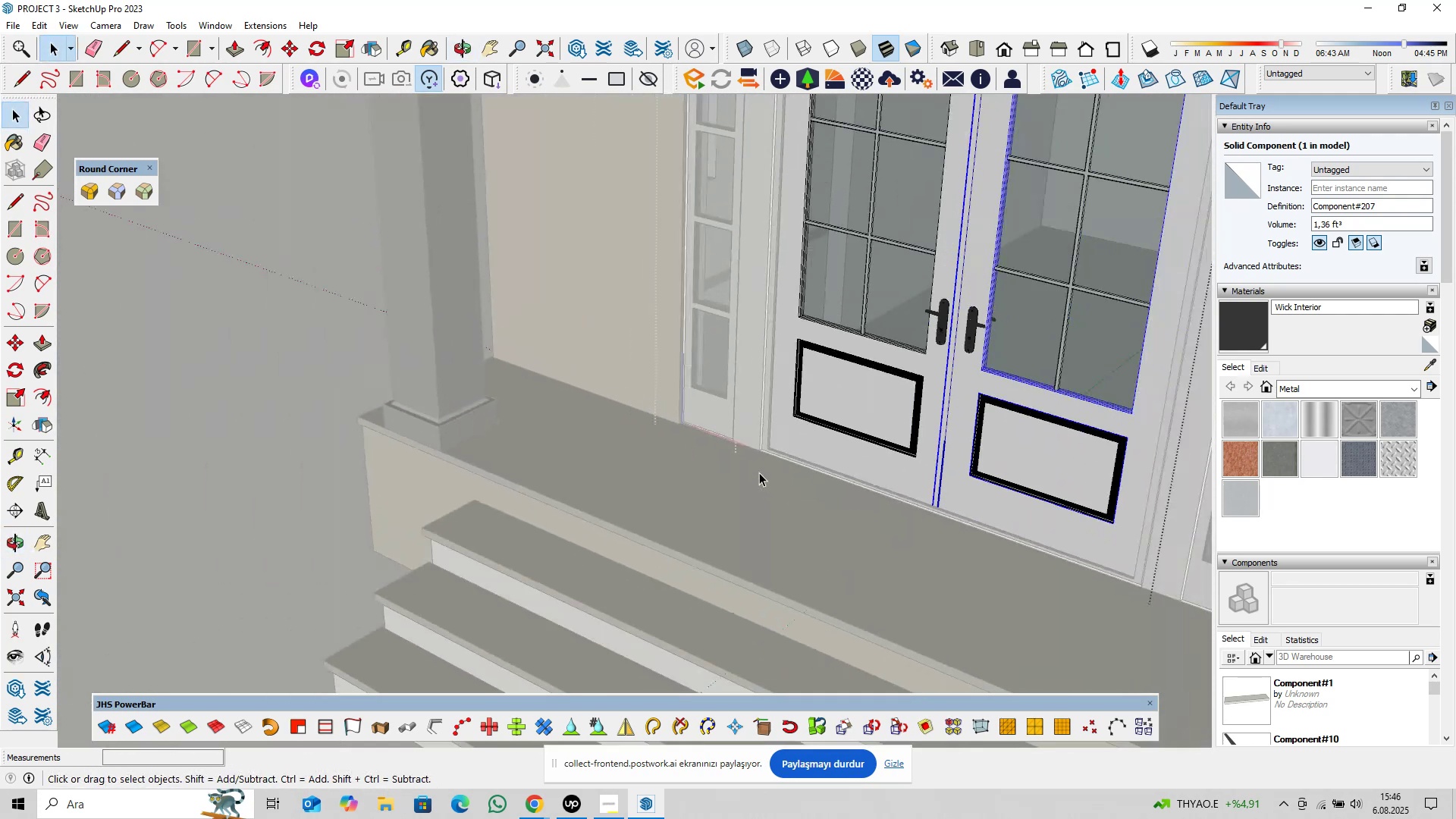 
hold_key(key=ShiftLeft, duration=0.31)
 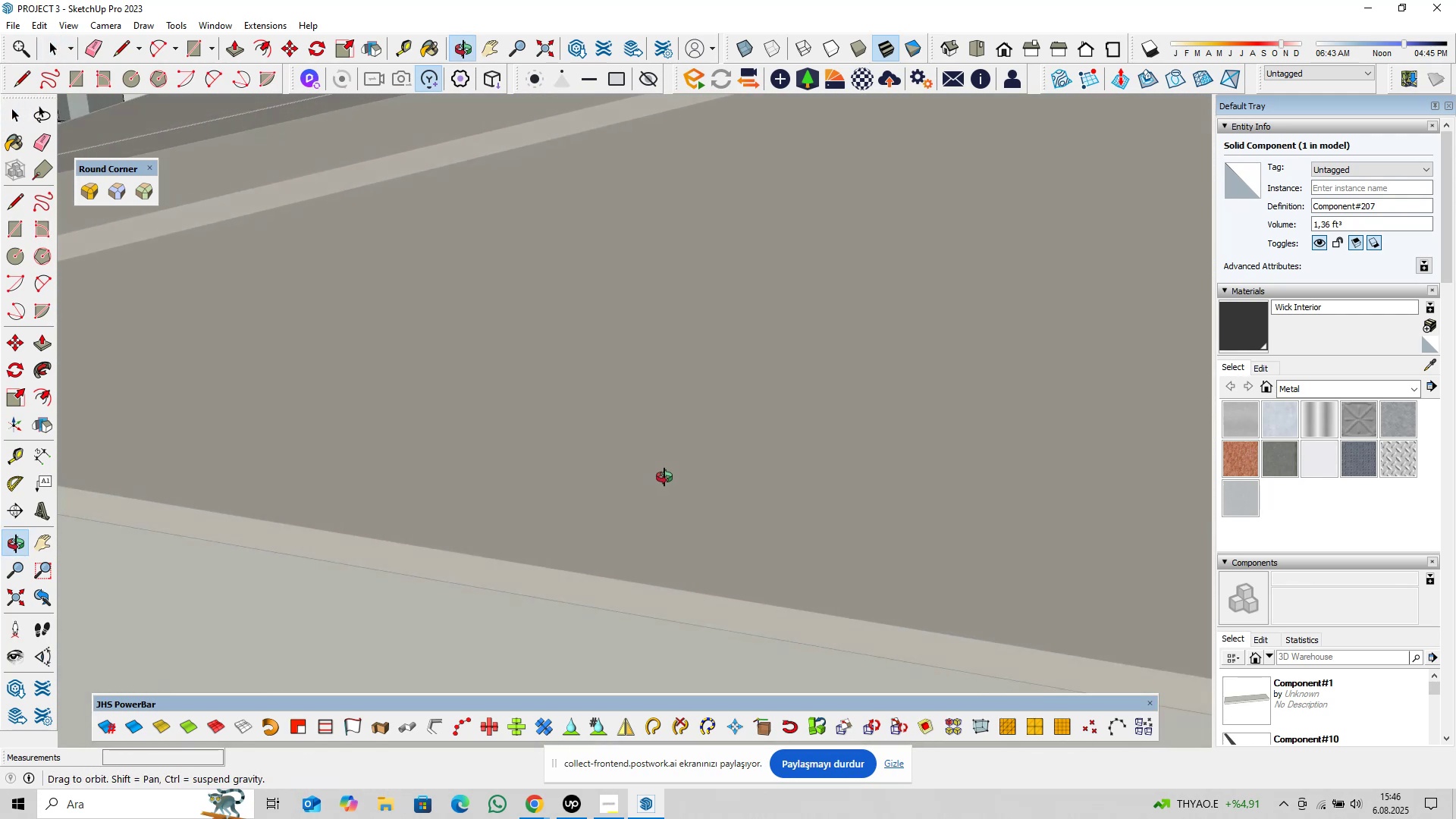 
hold_key(key=ShiftLeft, duration=0.83)
 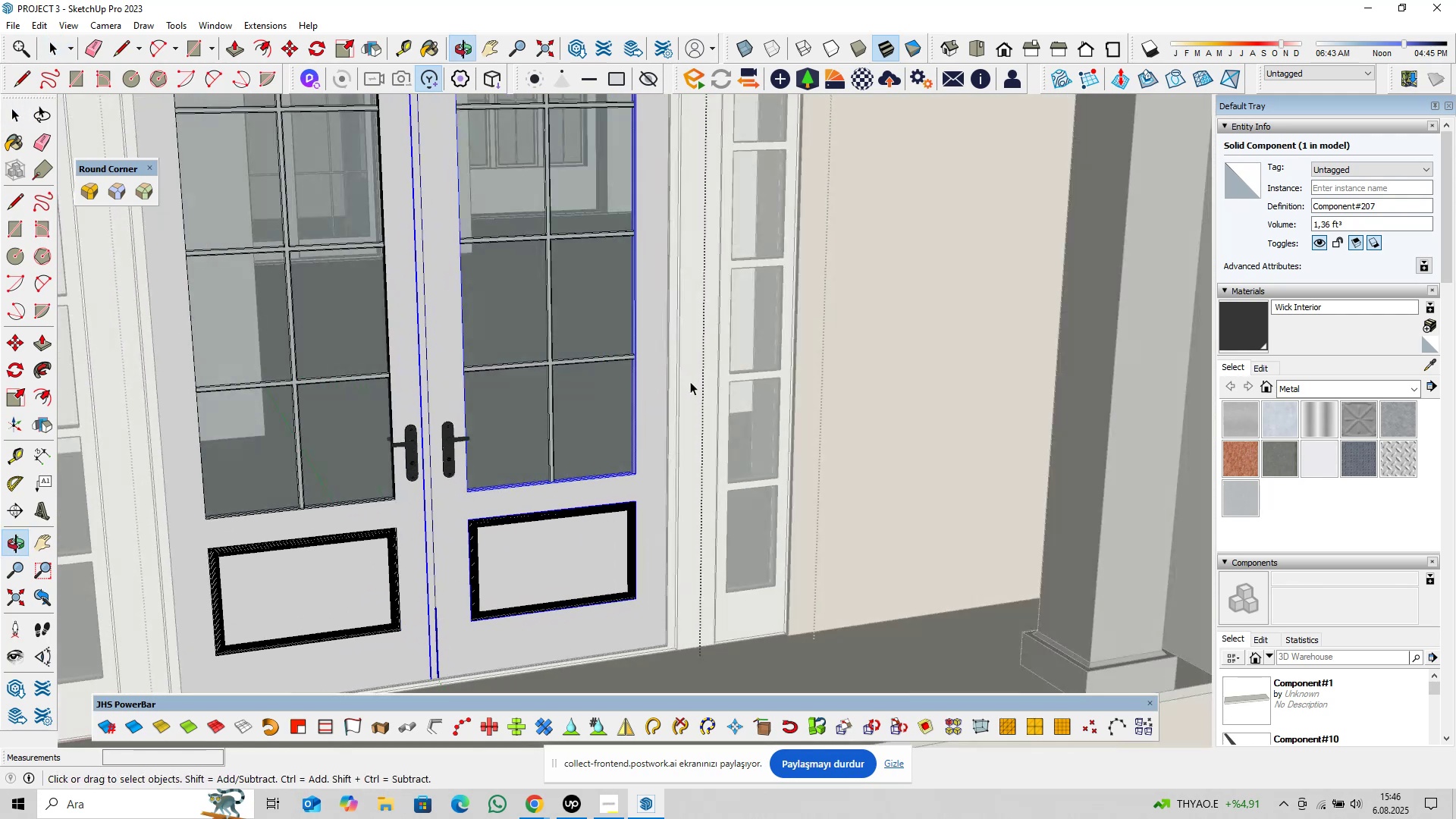 
scroll: coordinate [609, 441], scroll_direction: down, amount: 6.0
 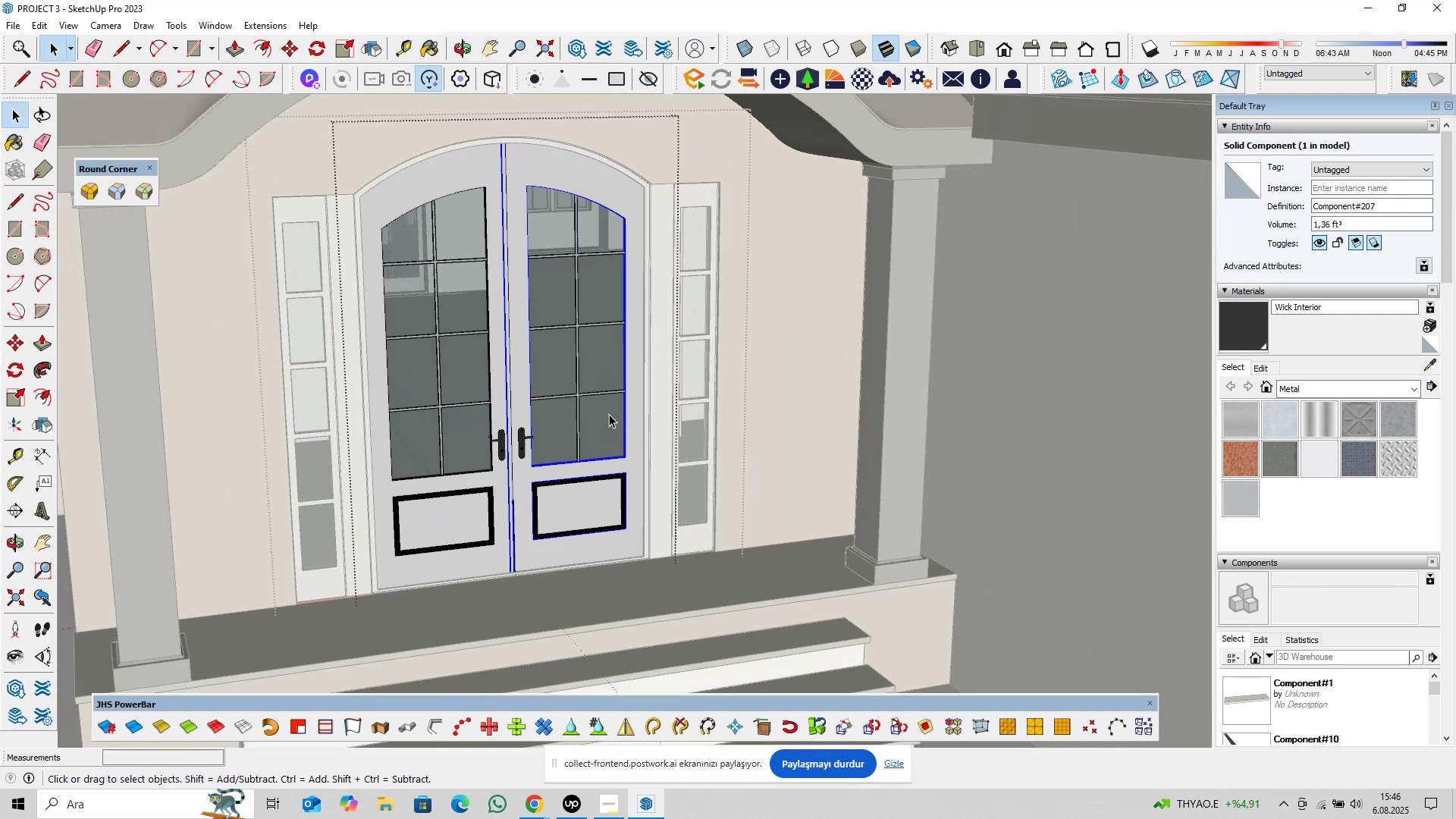 
key(Escape)
 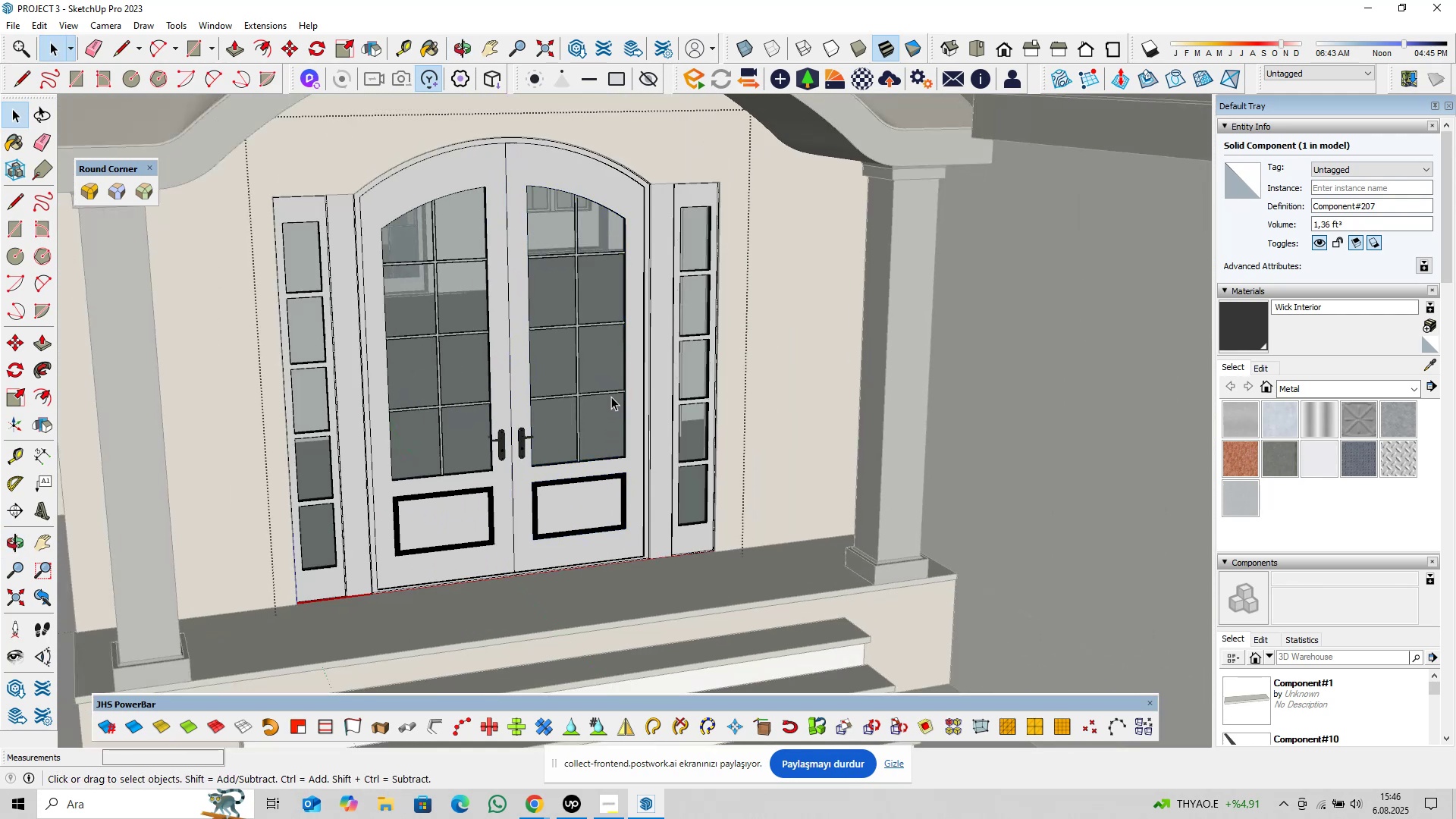 
key(Escape)
 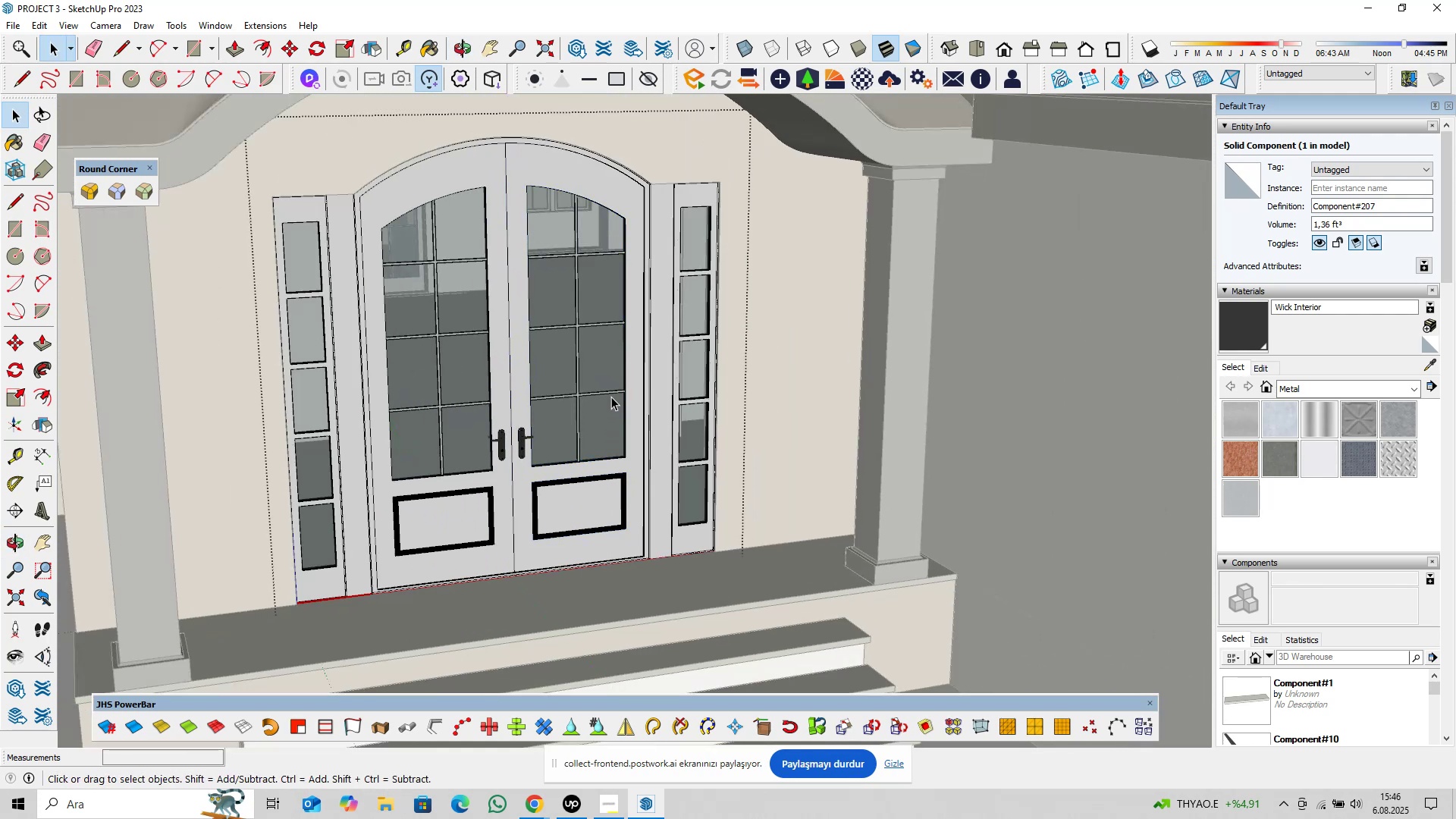 
key(Escape)
 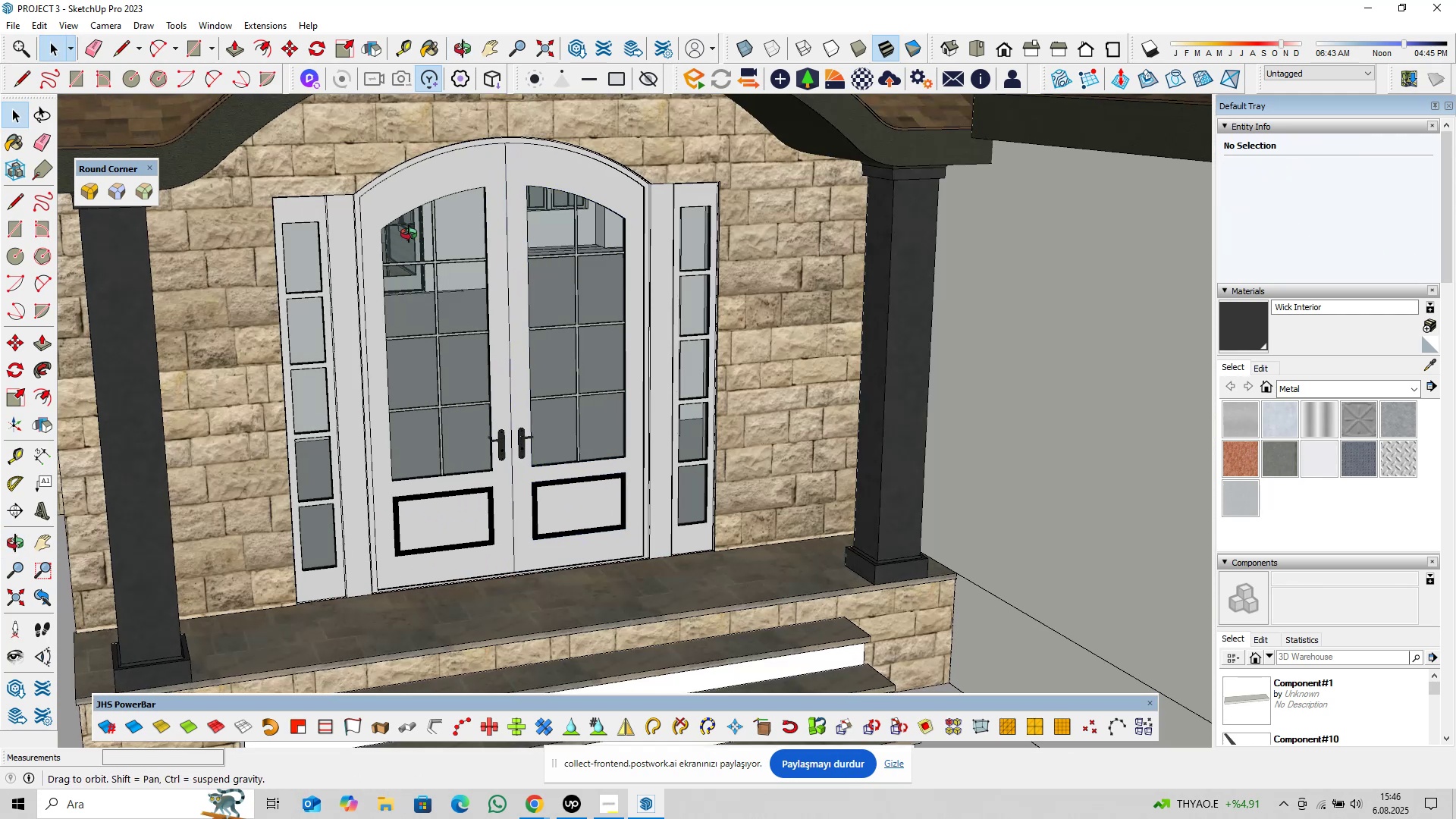 
left_click([219, 27])
 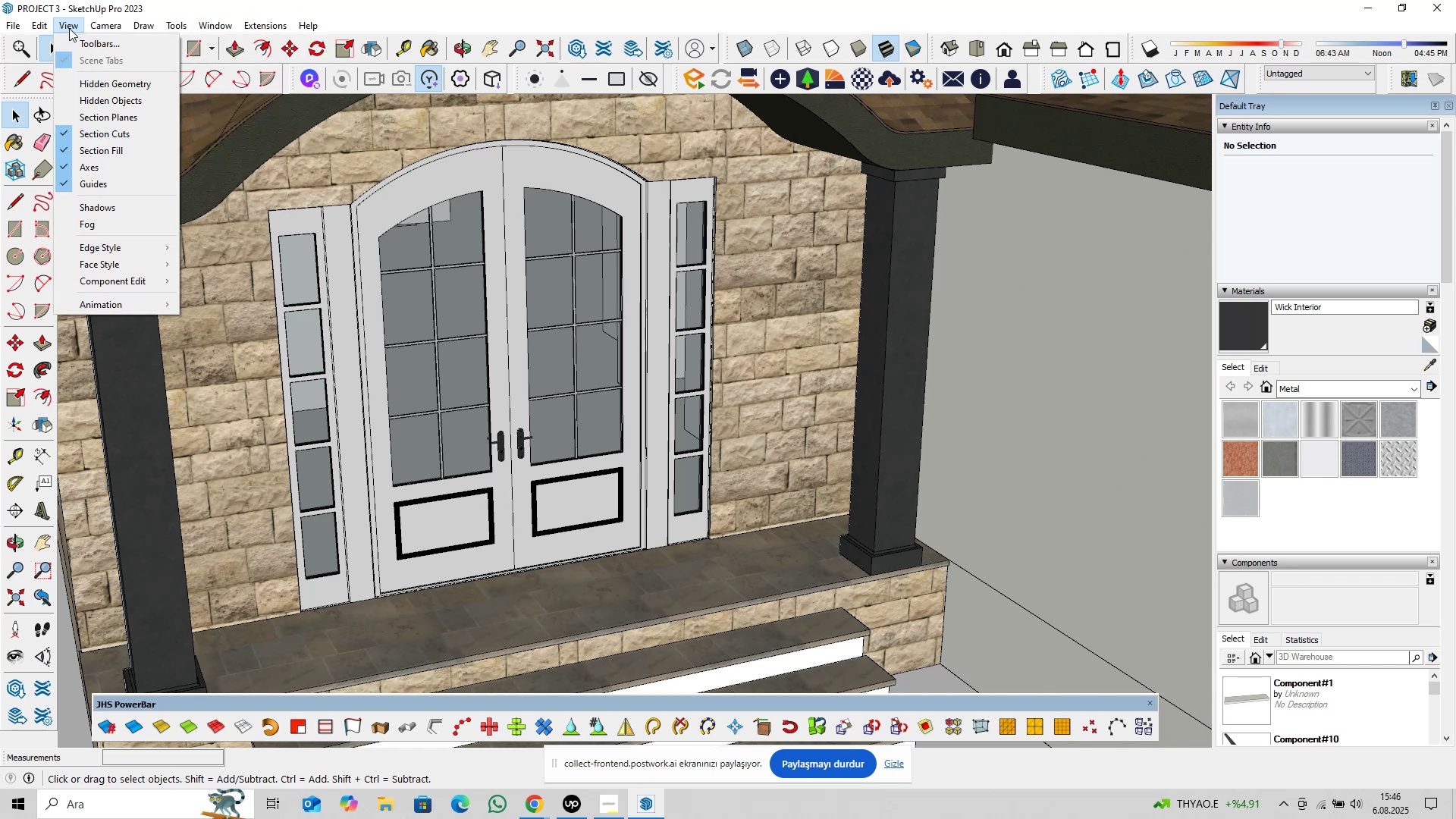 
left_click([16, 569])
 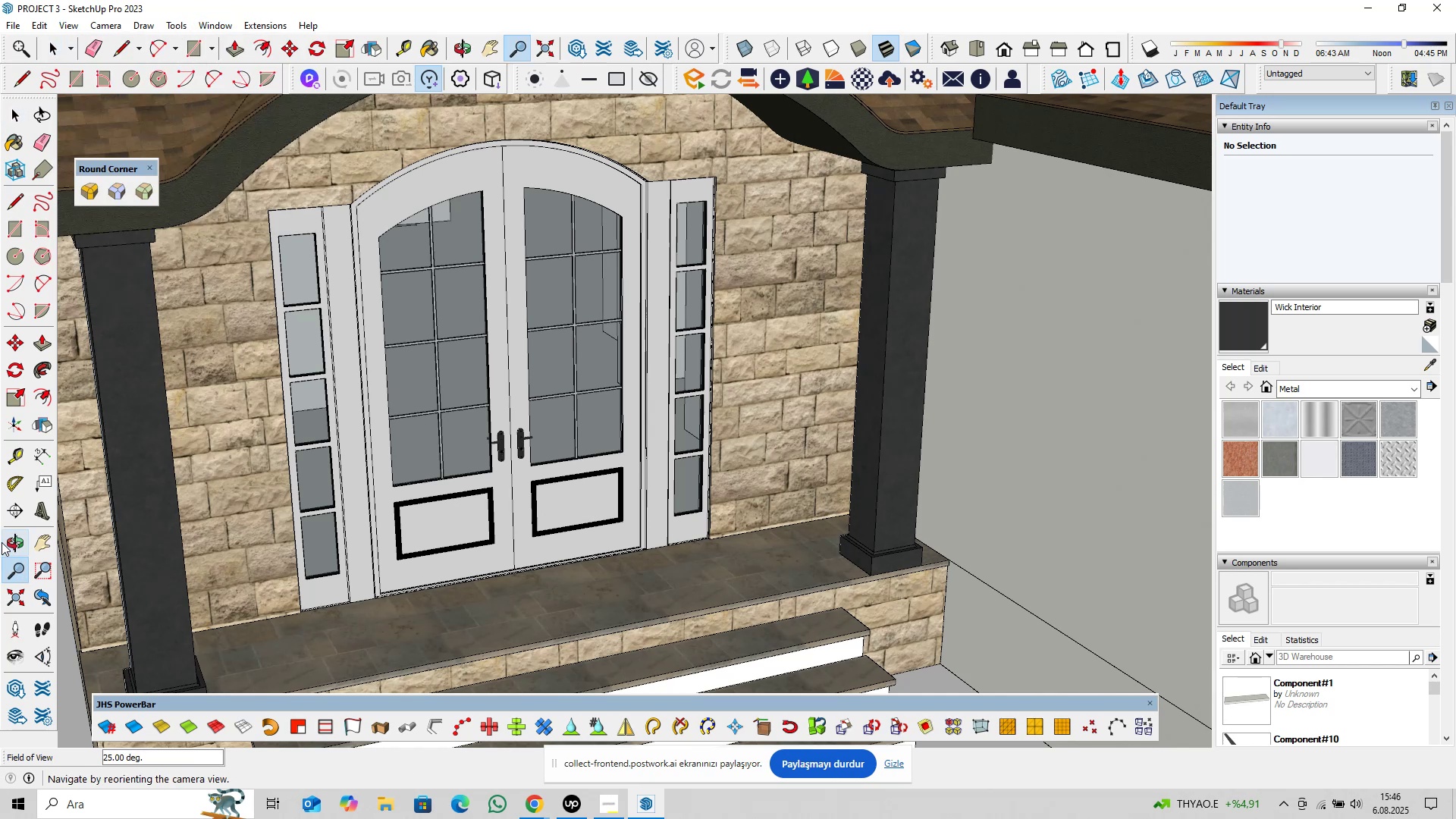 
type(35)
 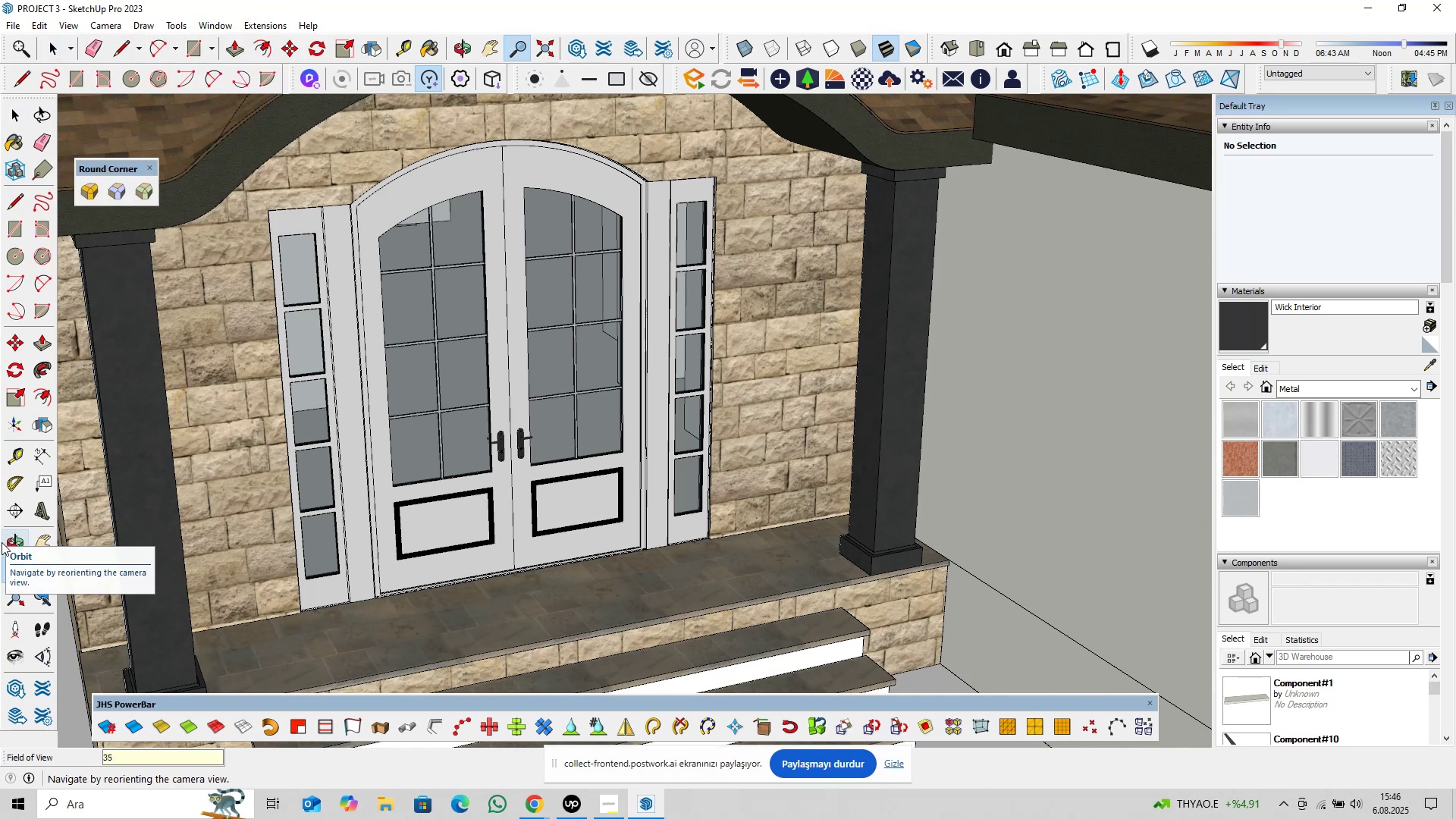 
key(Enter)
 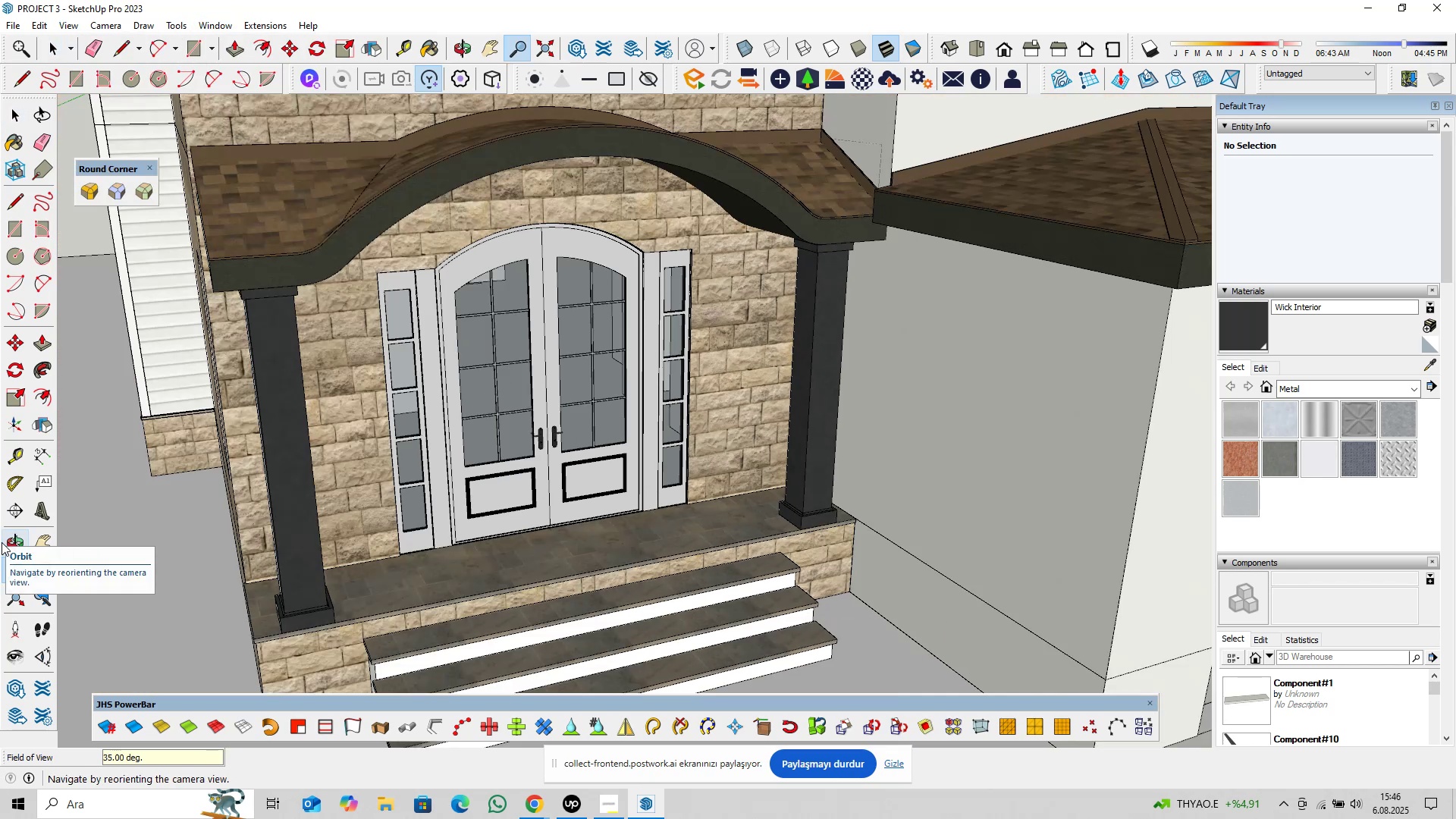 
key(Space)
 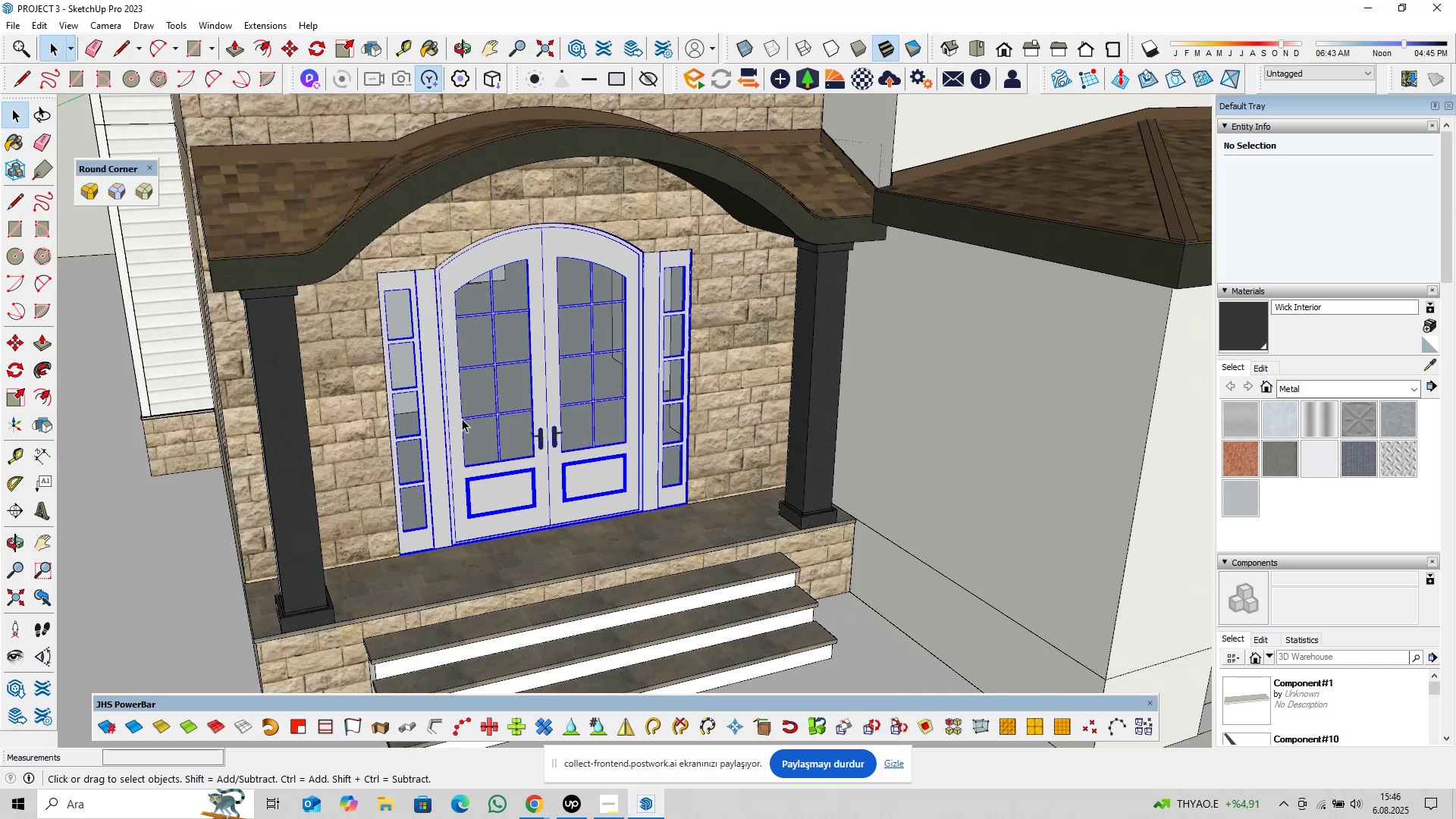 
scroll: coordinate [602, 433], scroll_direction: down, amount: 11.0
 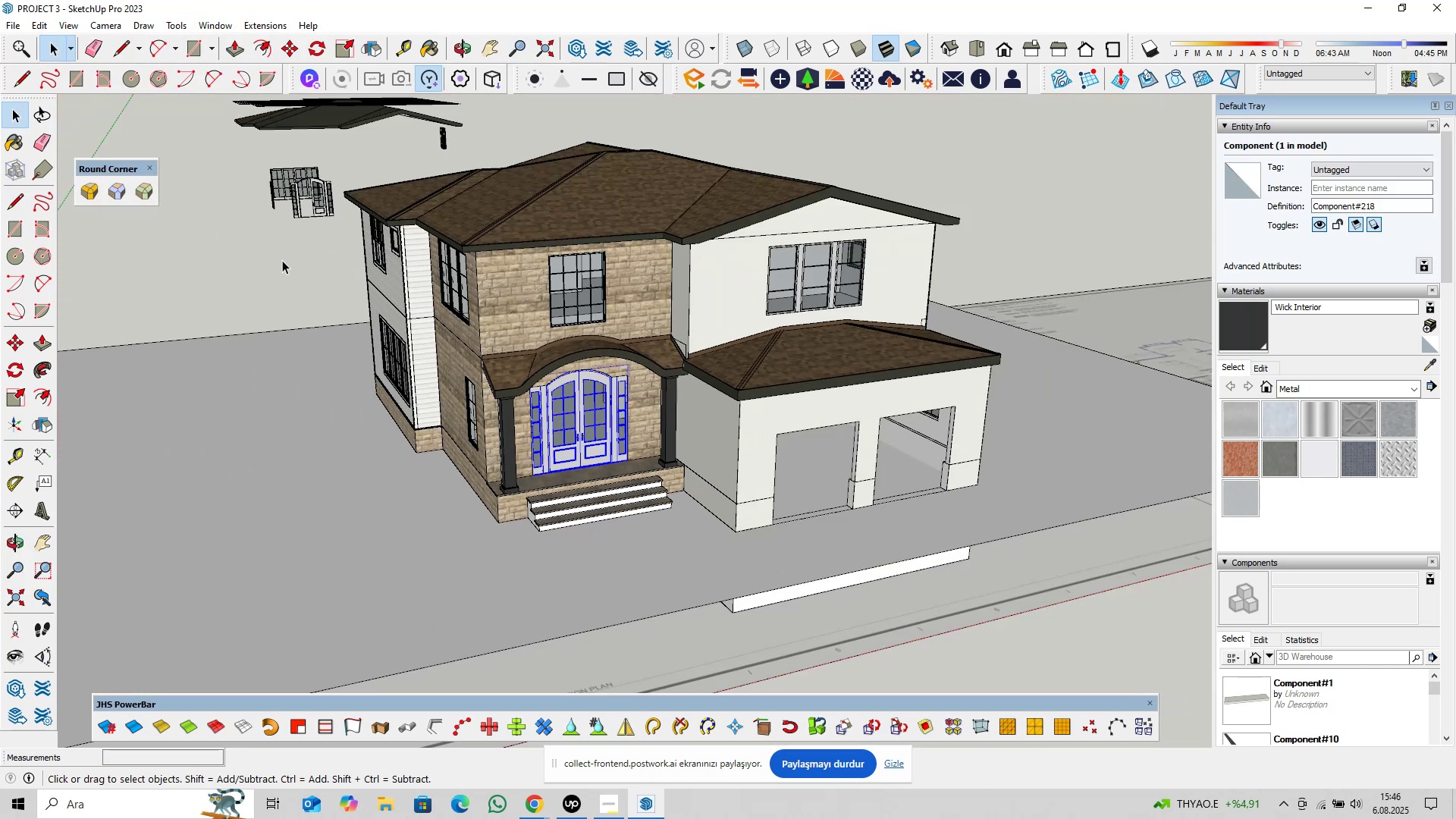 
scroll: coordinate [542, 416], scroll_direction: up, amount: 8.0
 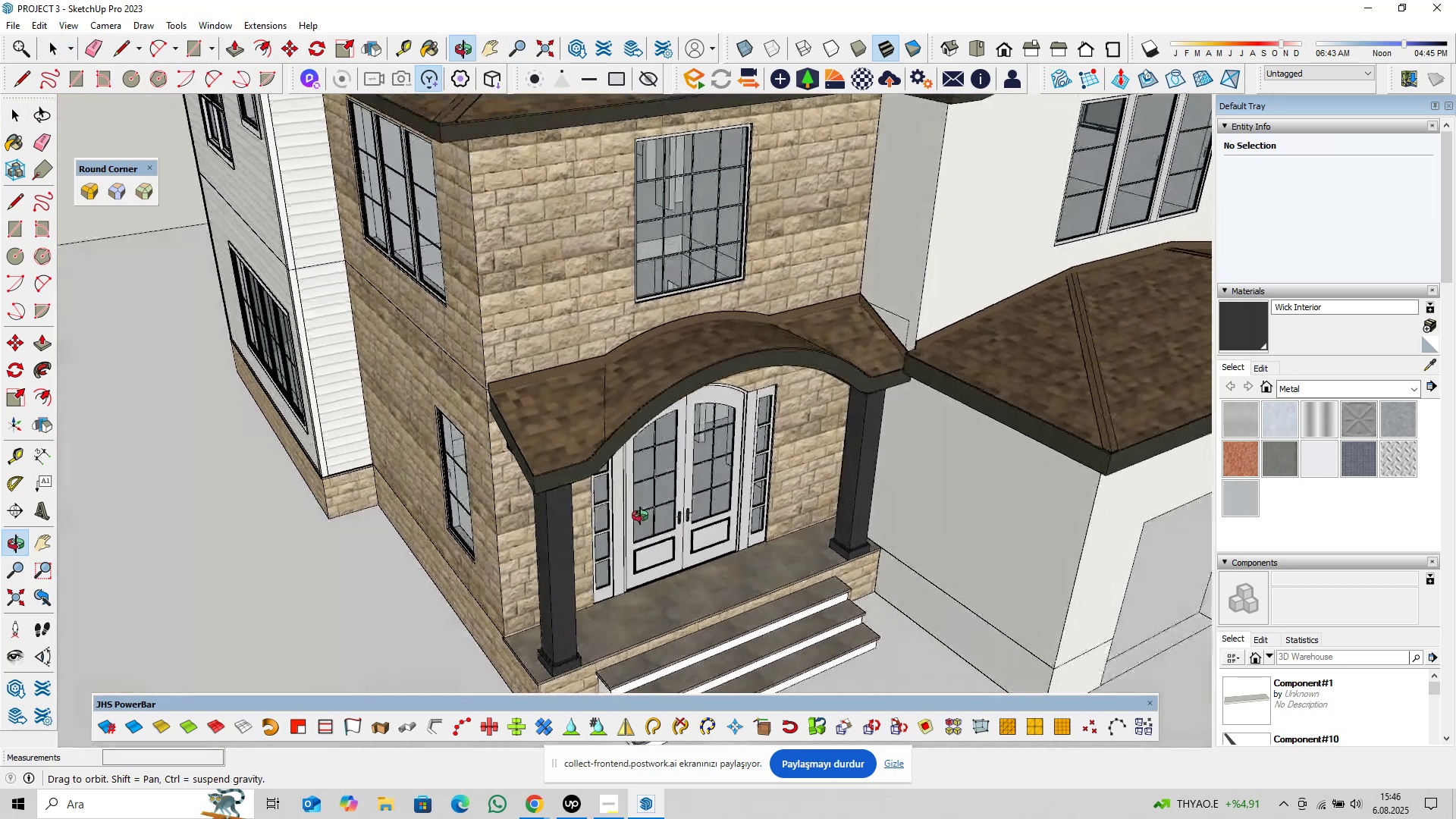 
hold_key(key=ShiftLeft, duration=0.39)
 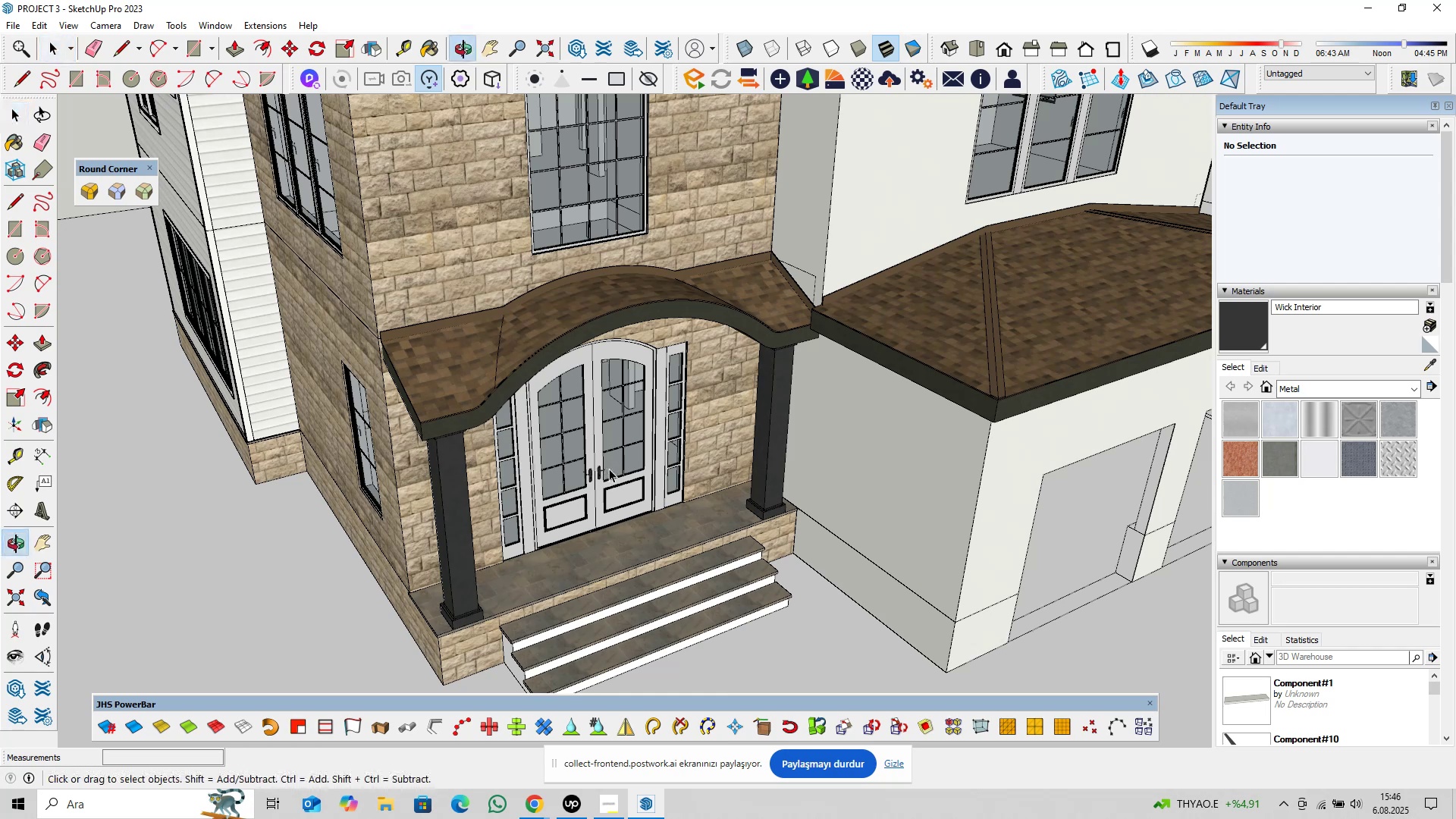 
scroll: coordinate [607, 466], scroll_direction: up, amount: 2.0
 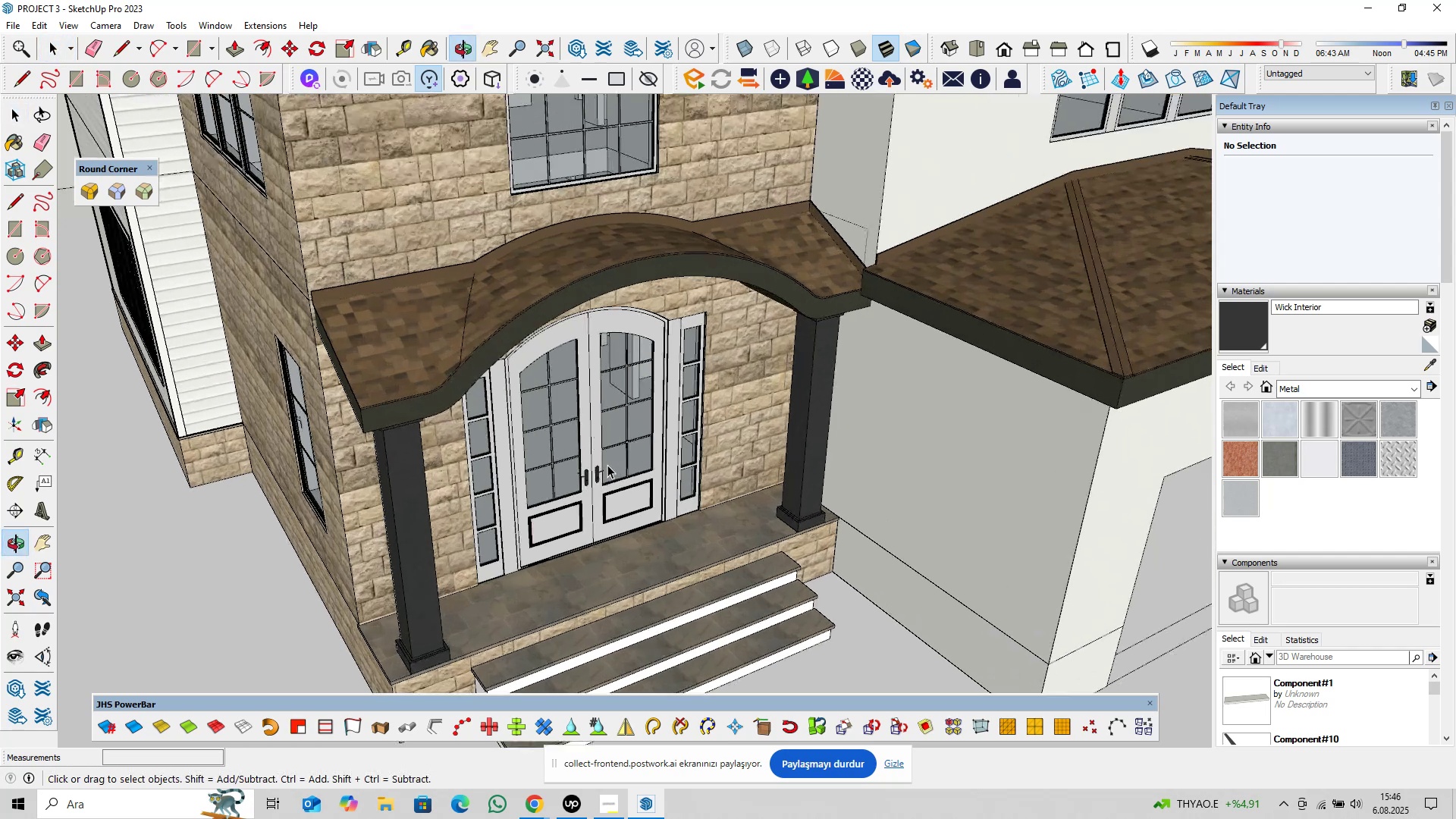 
key(Control+S)
 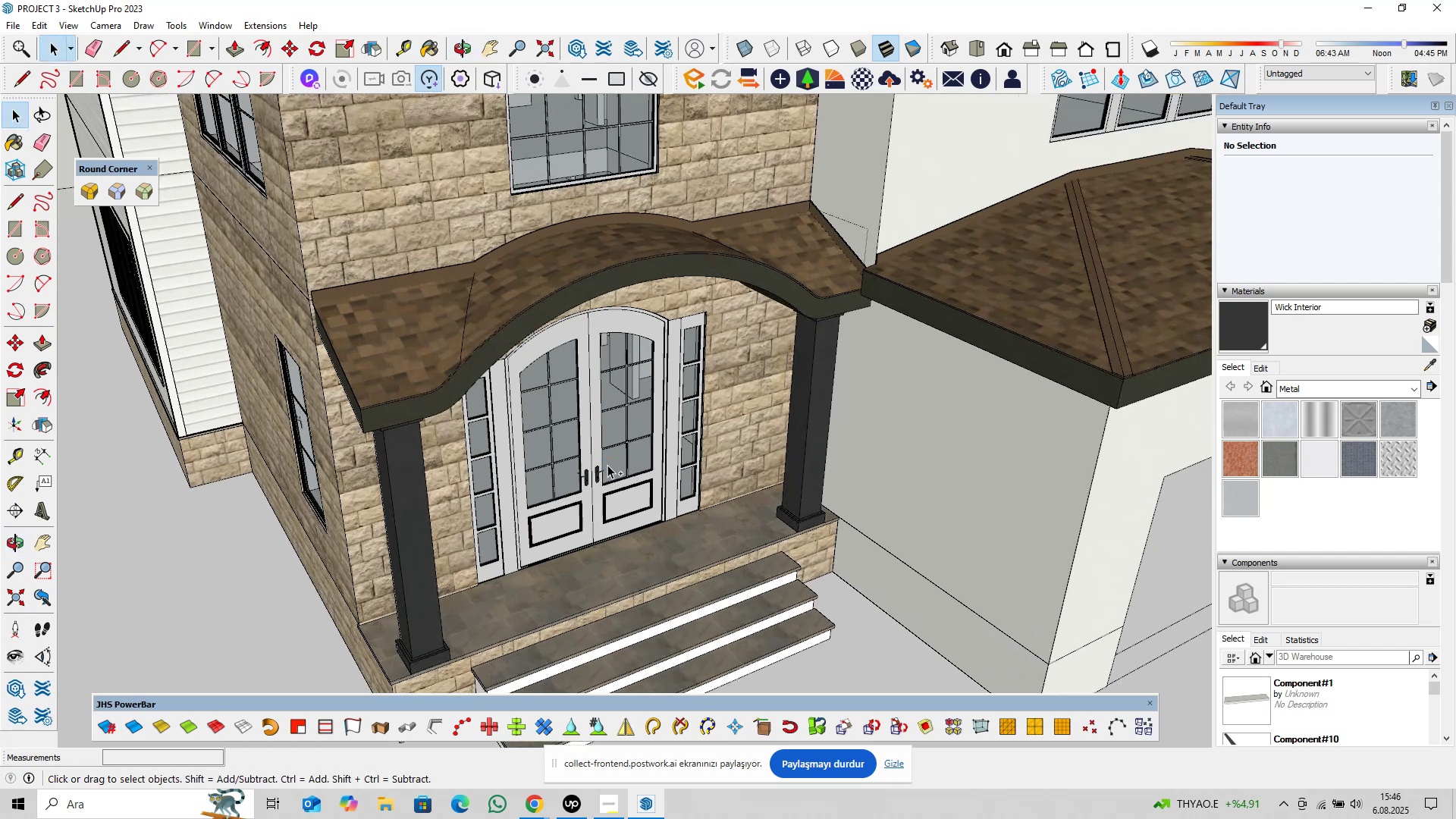 
left_click([625, 467])
 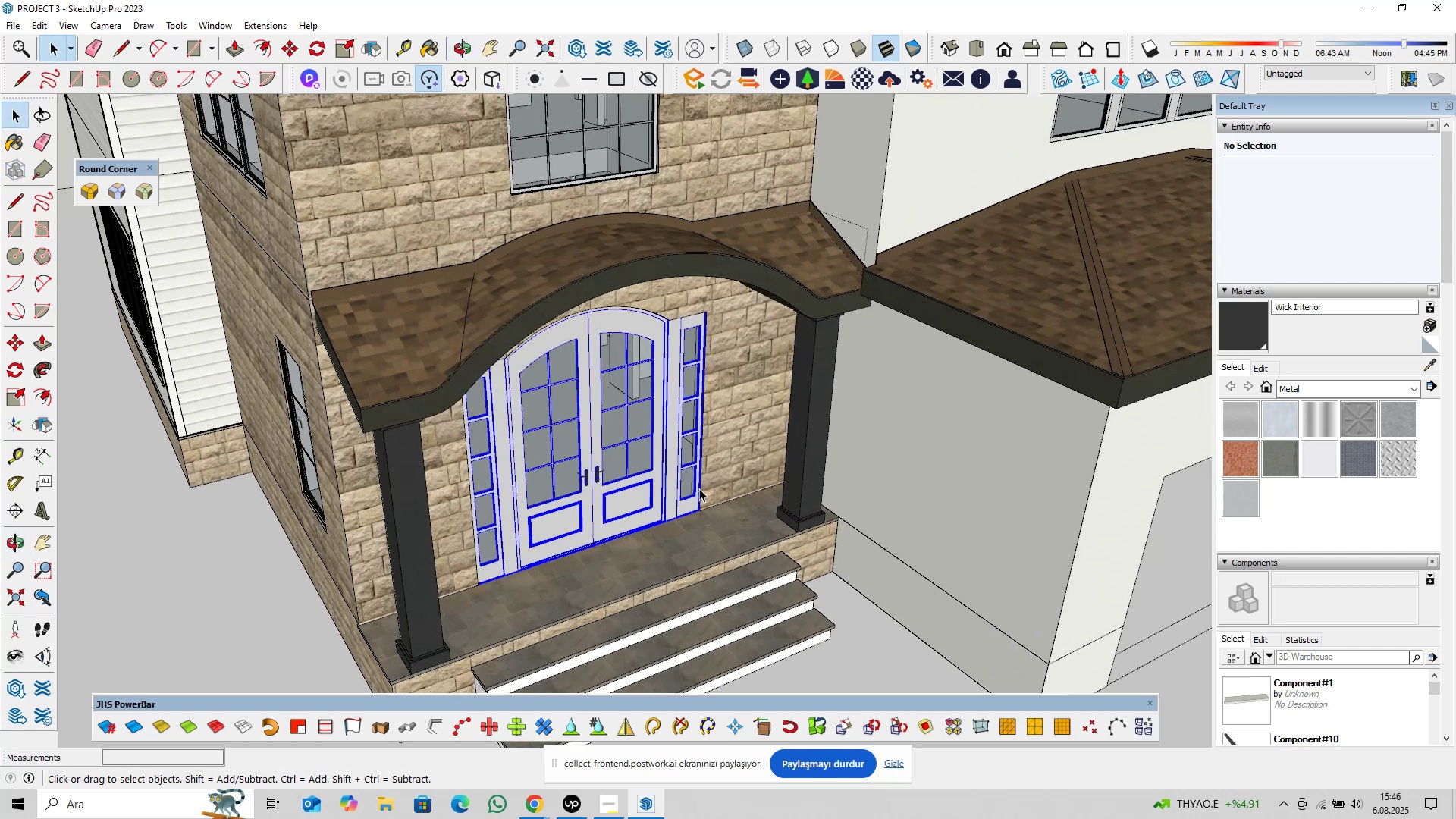 
scroll: coordinate [728, 490], scroll_direction: down, amount: 10.0
 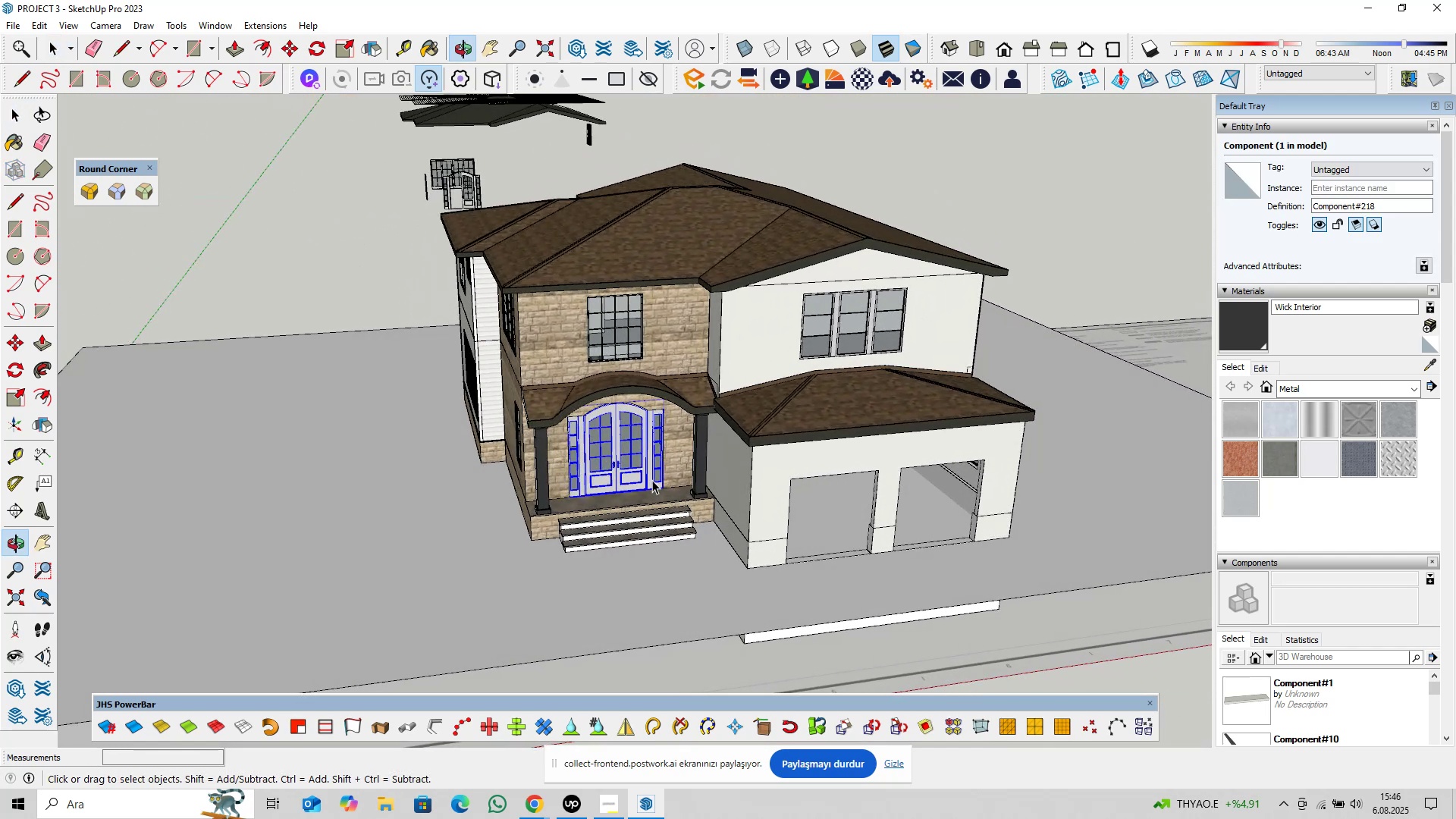 
scroll: coordinate [483, 509], scroll_direction: up, amount: 21.0
 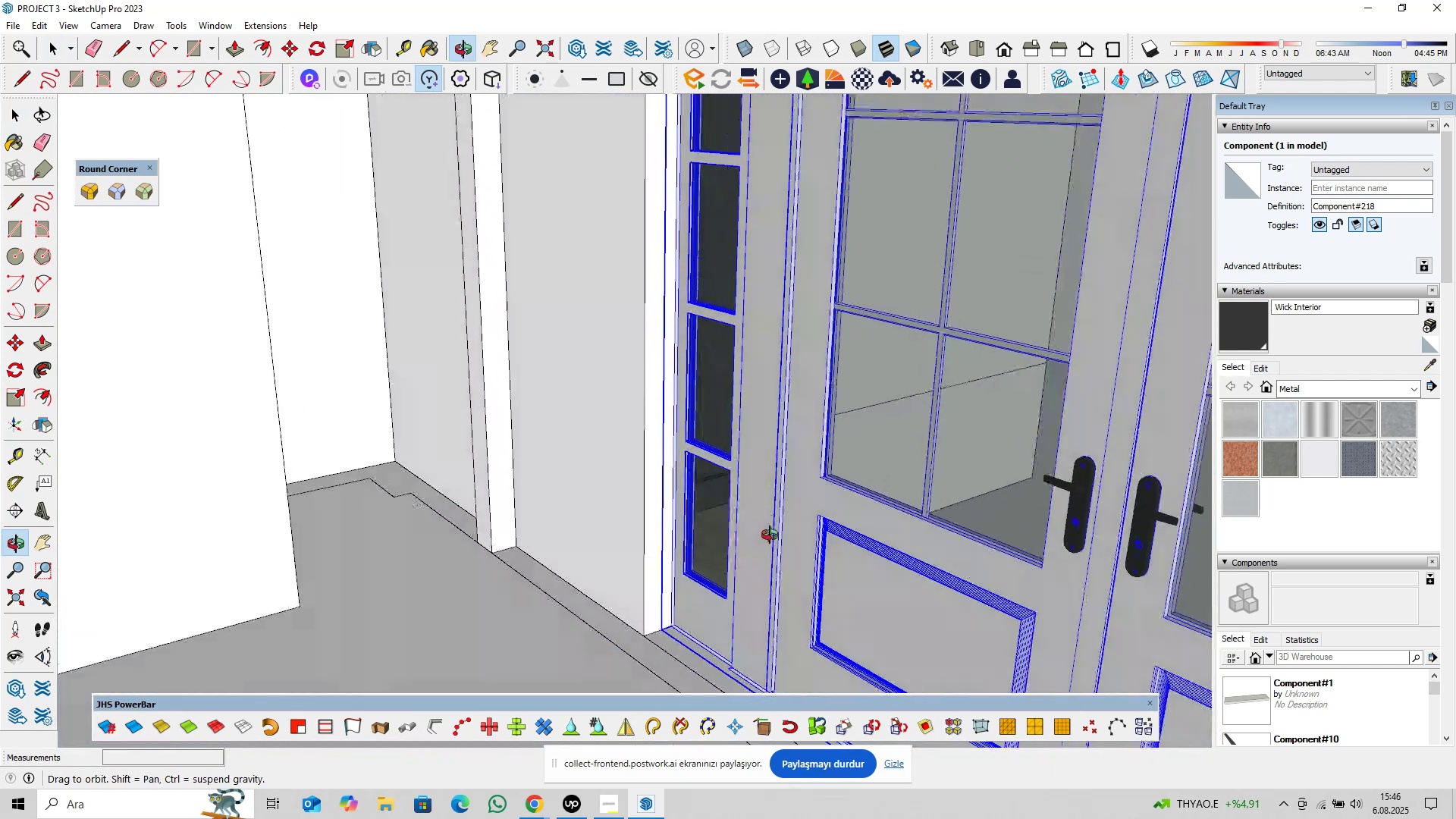 
scroll: coordinate [702, 551], scroll_direction: down, amount: 1.0
 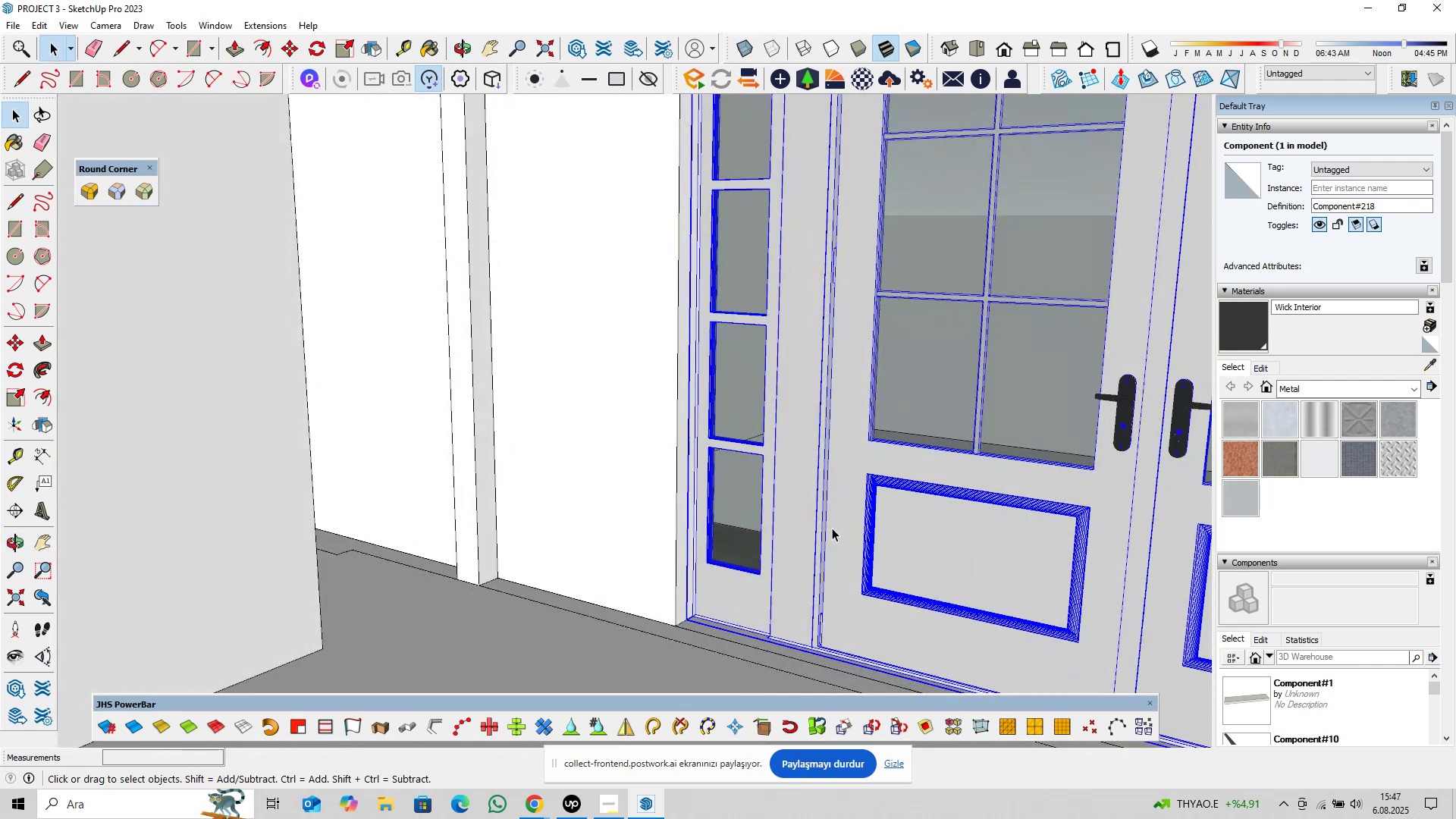 
hold_key(key=ShiftLeft, duration=0.53)
 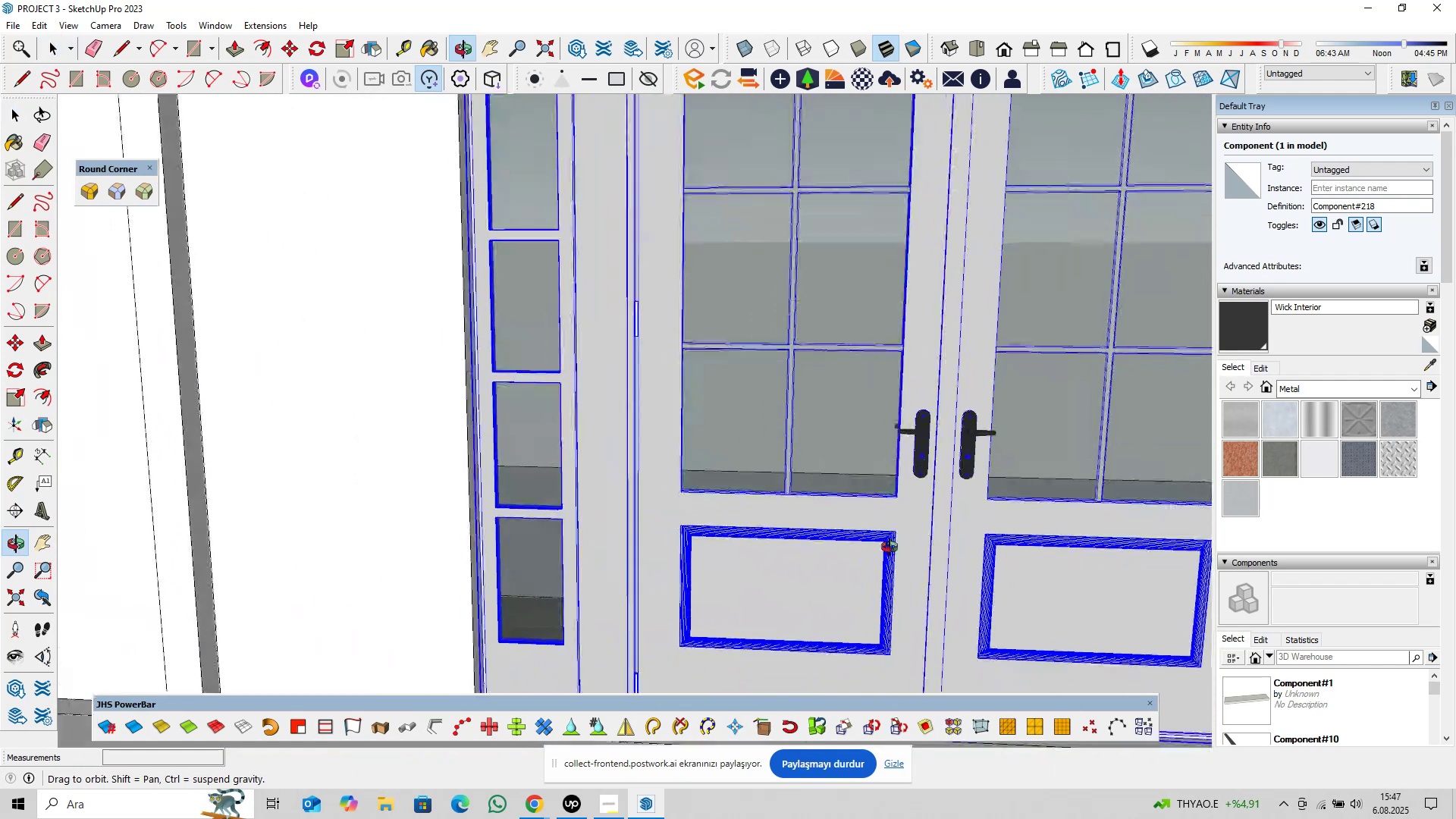 
hold_key(key=ShiftLeft, duration=1.18)
 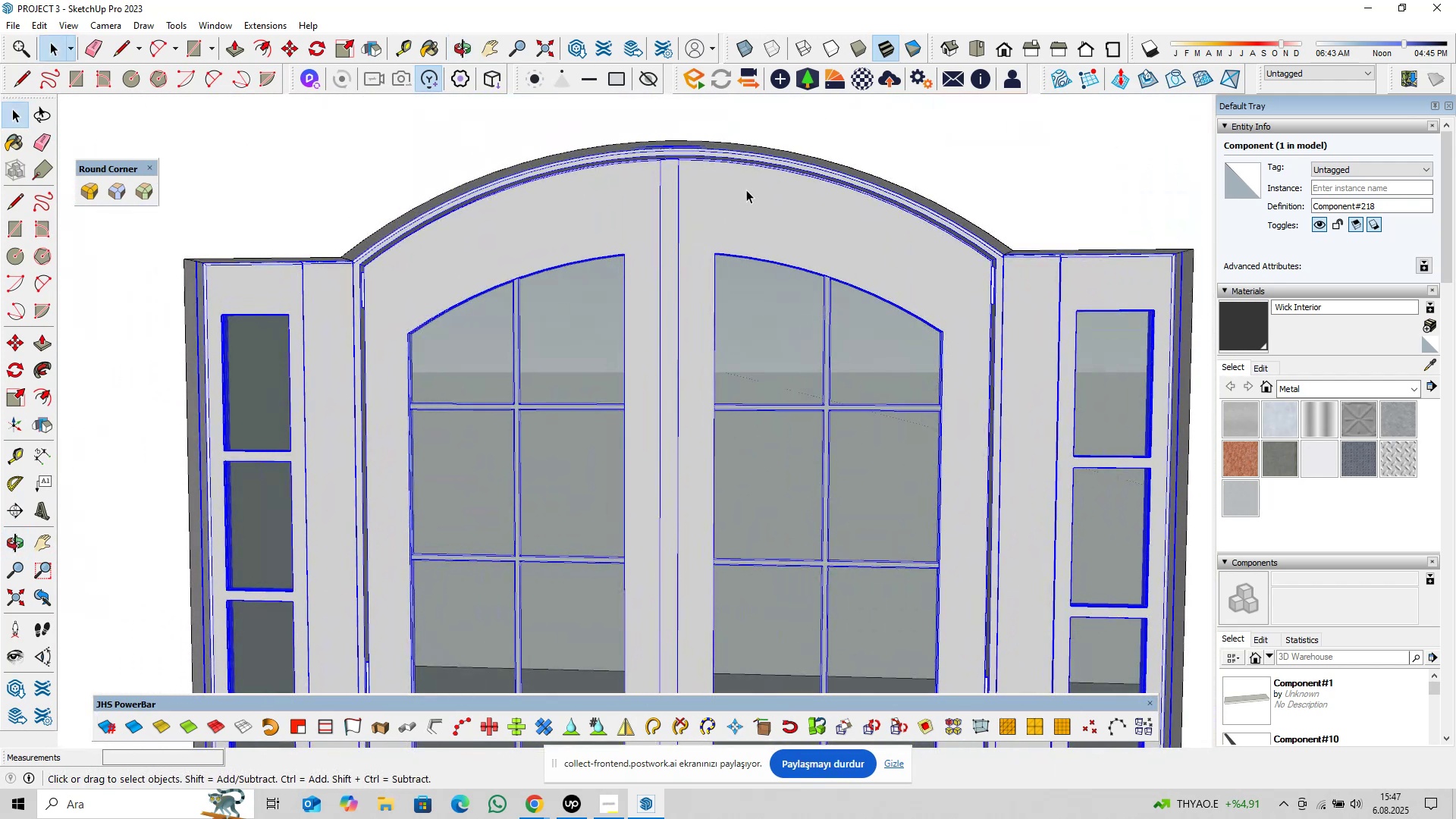 
double_click([739, 213])
 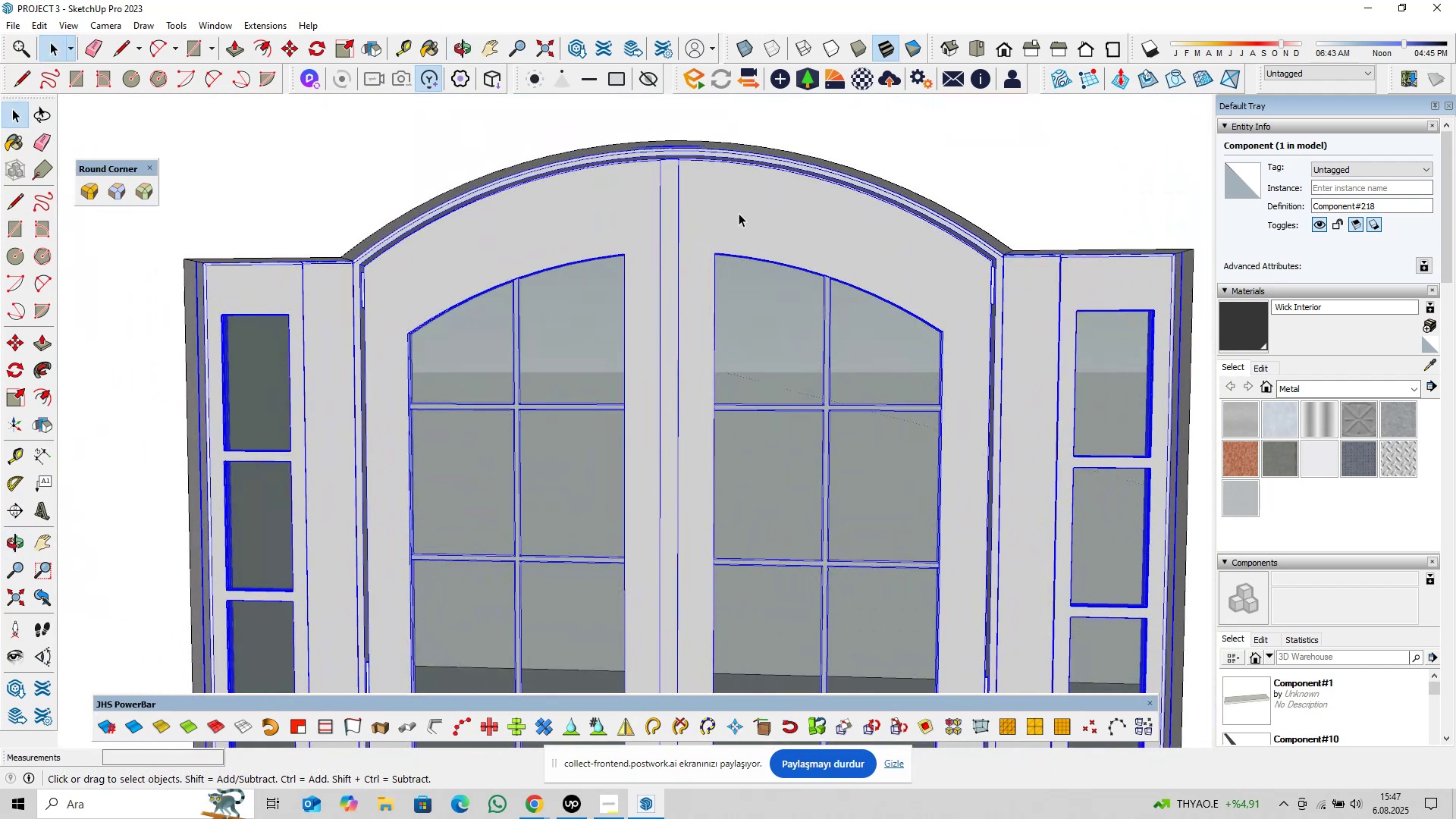 
triple_click([739, 213])
 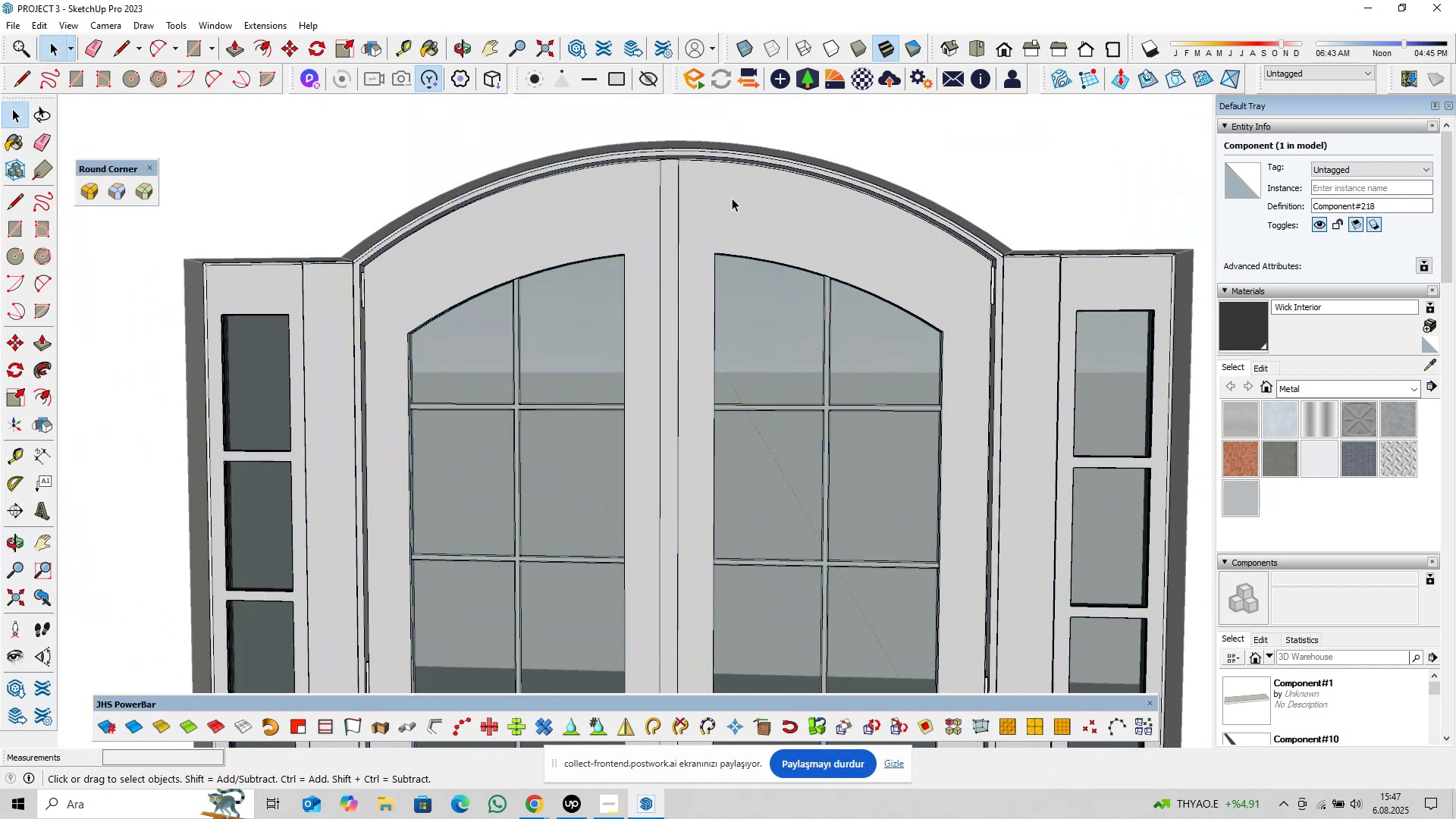 
triple_click([732, 198])
 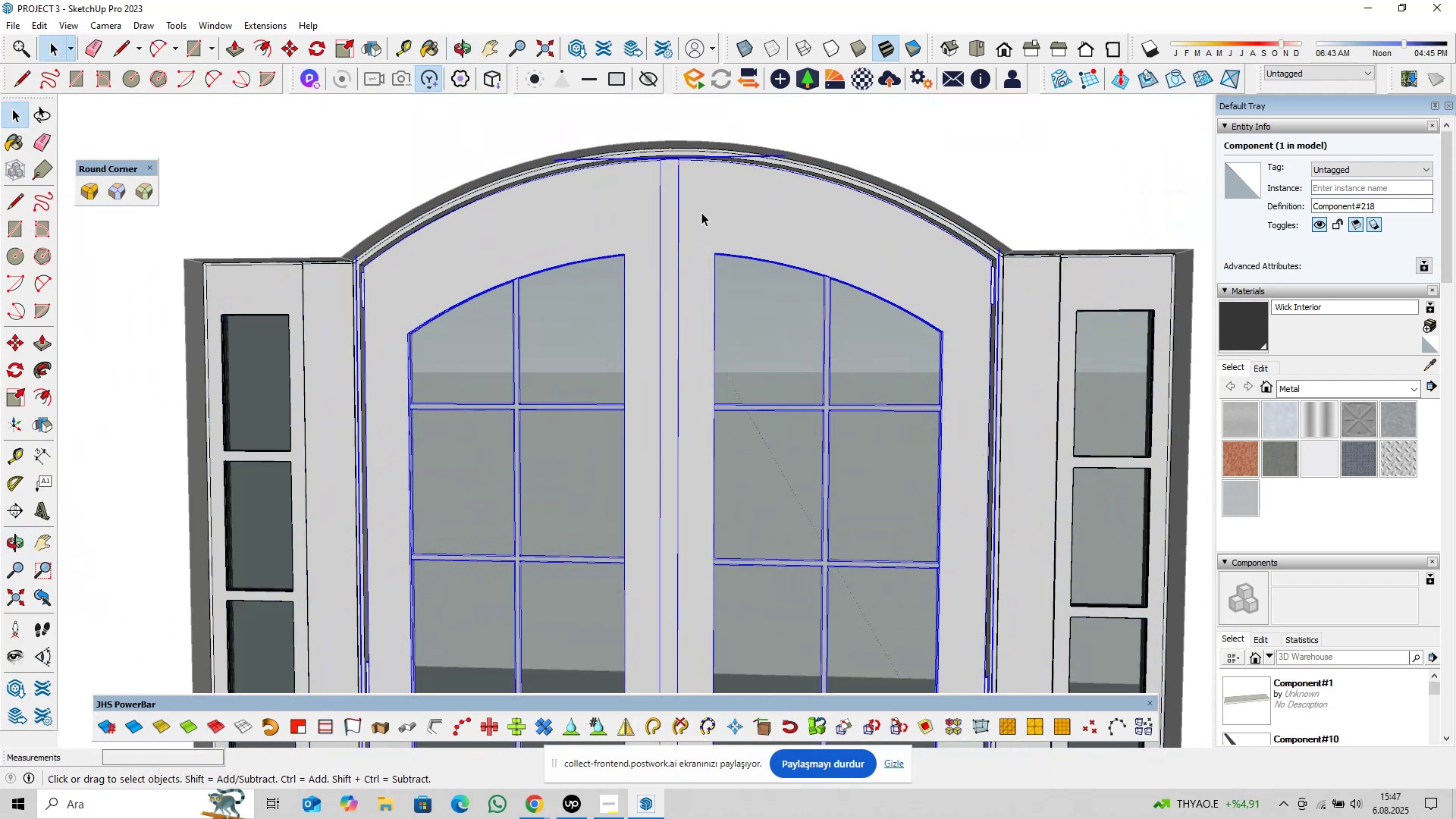 
scroll: coordinate [636, 256], scroll_direction: up, amount: 23.0
 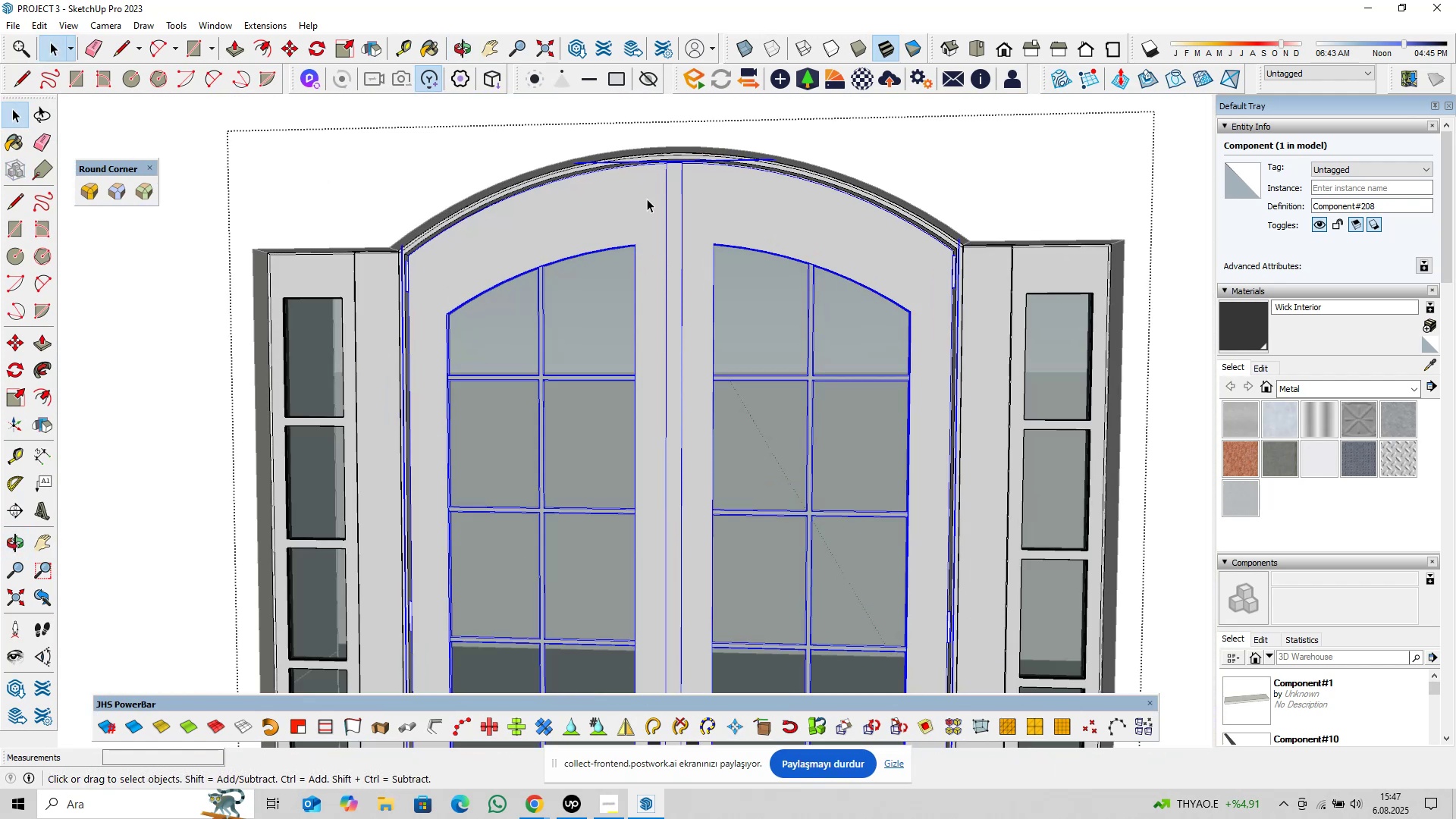 
right_click([646, 197])
 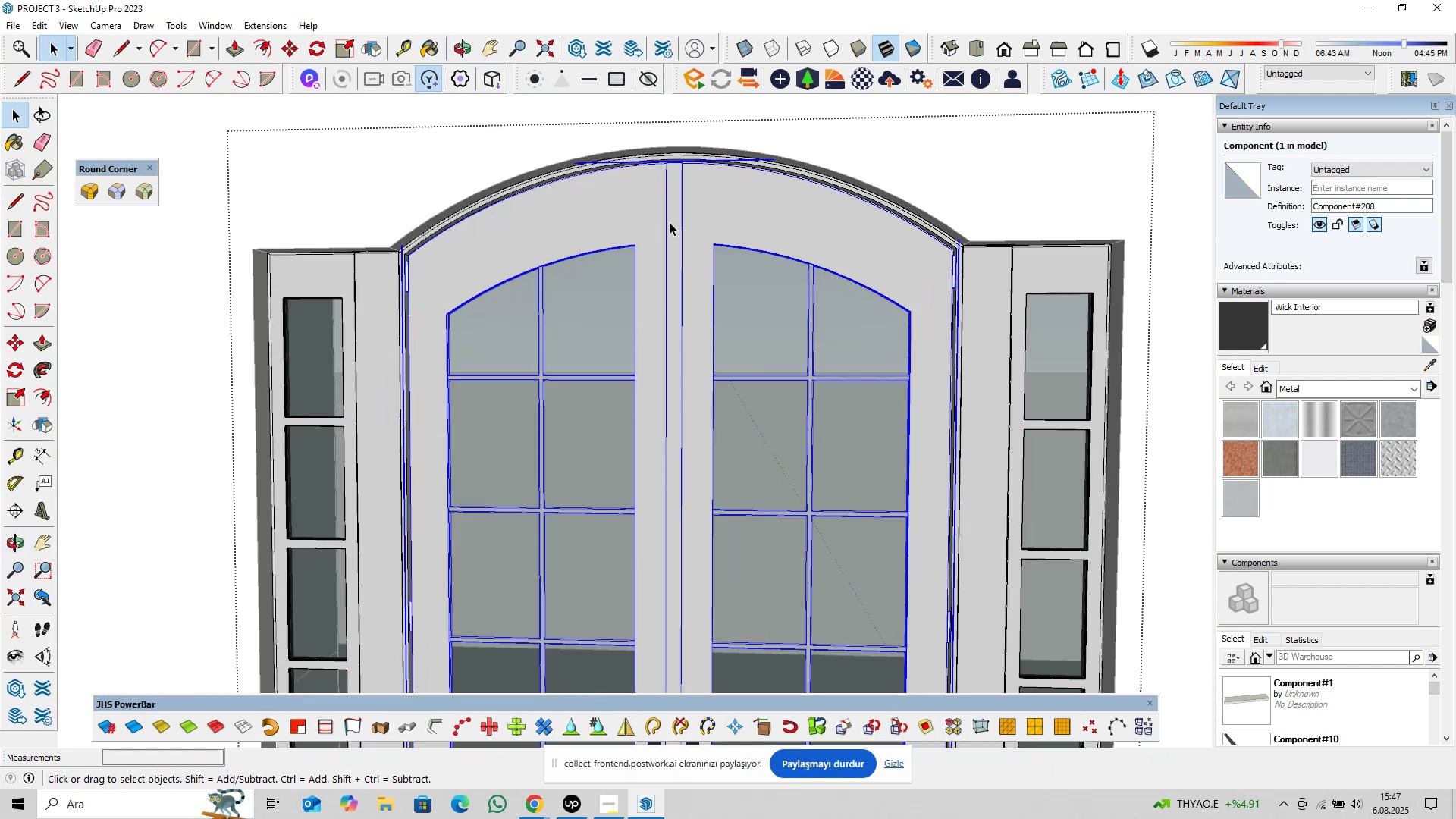 
hold_key(key=ShiftLeft, duration=0.5)
 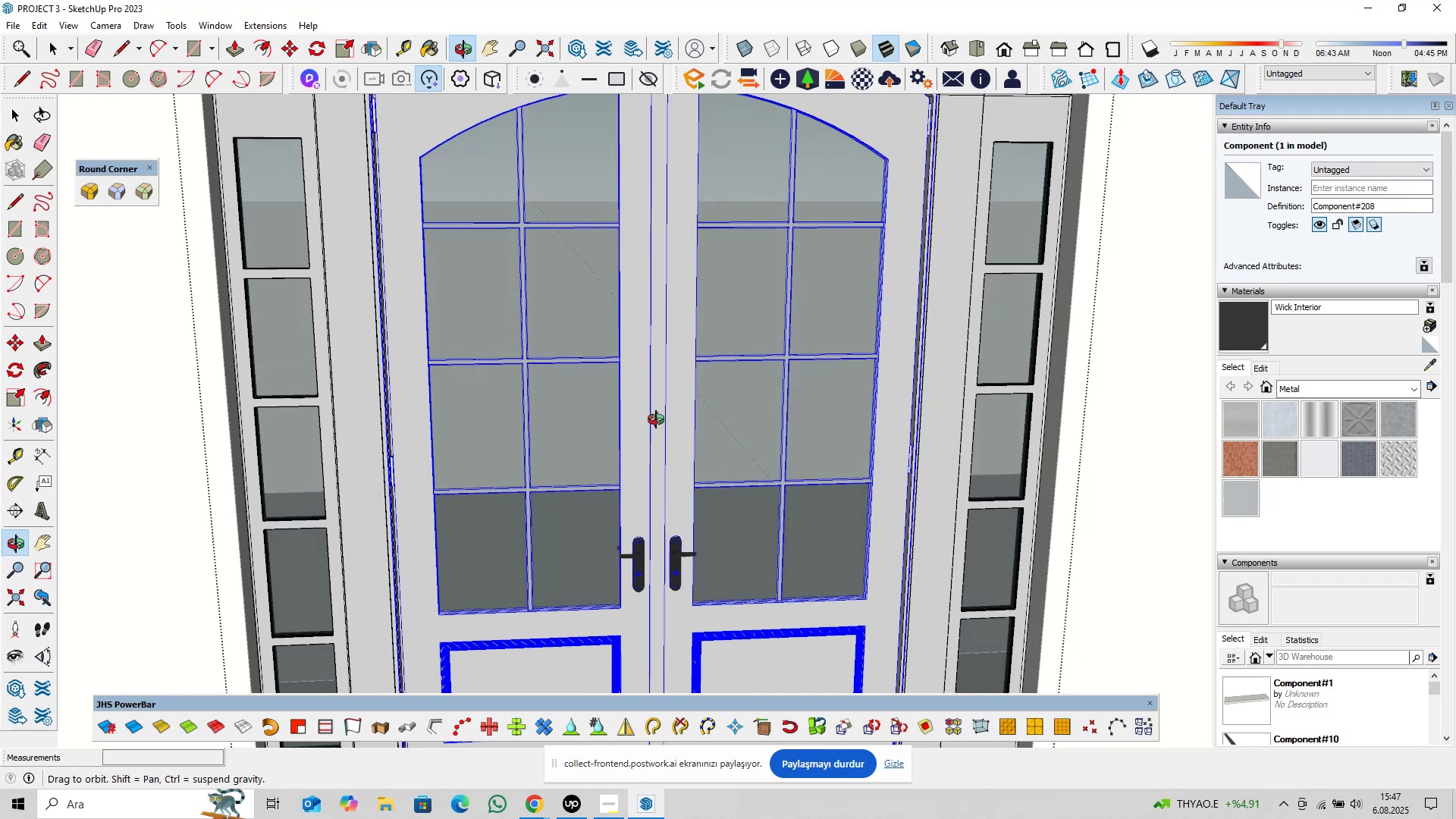 
hold_key(key=ShiftLeft, duration=0.68)
 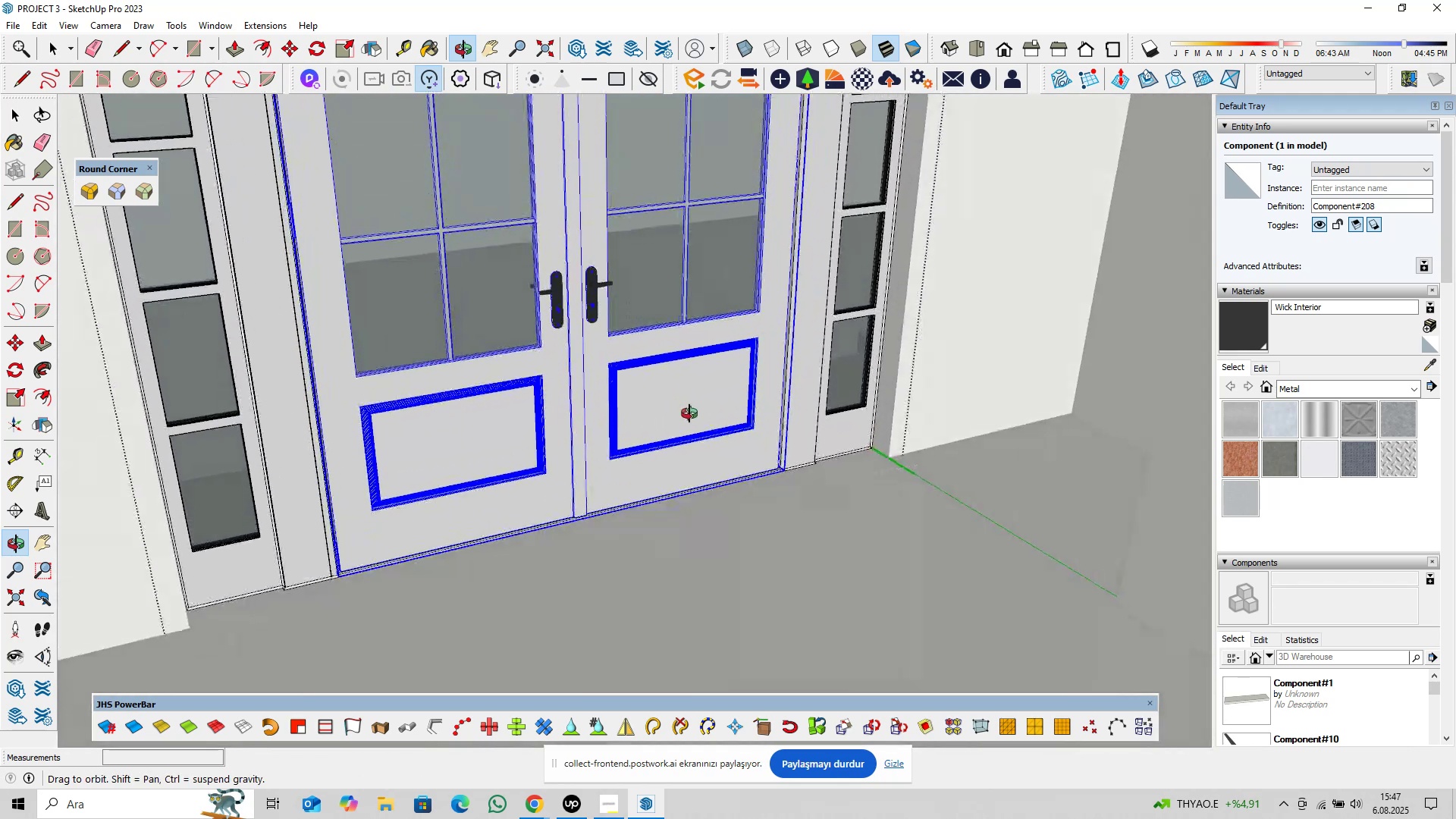 
hold_key(key=ShiftLeft, duration=0.54)
 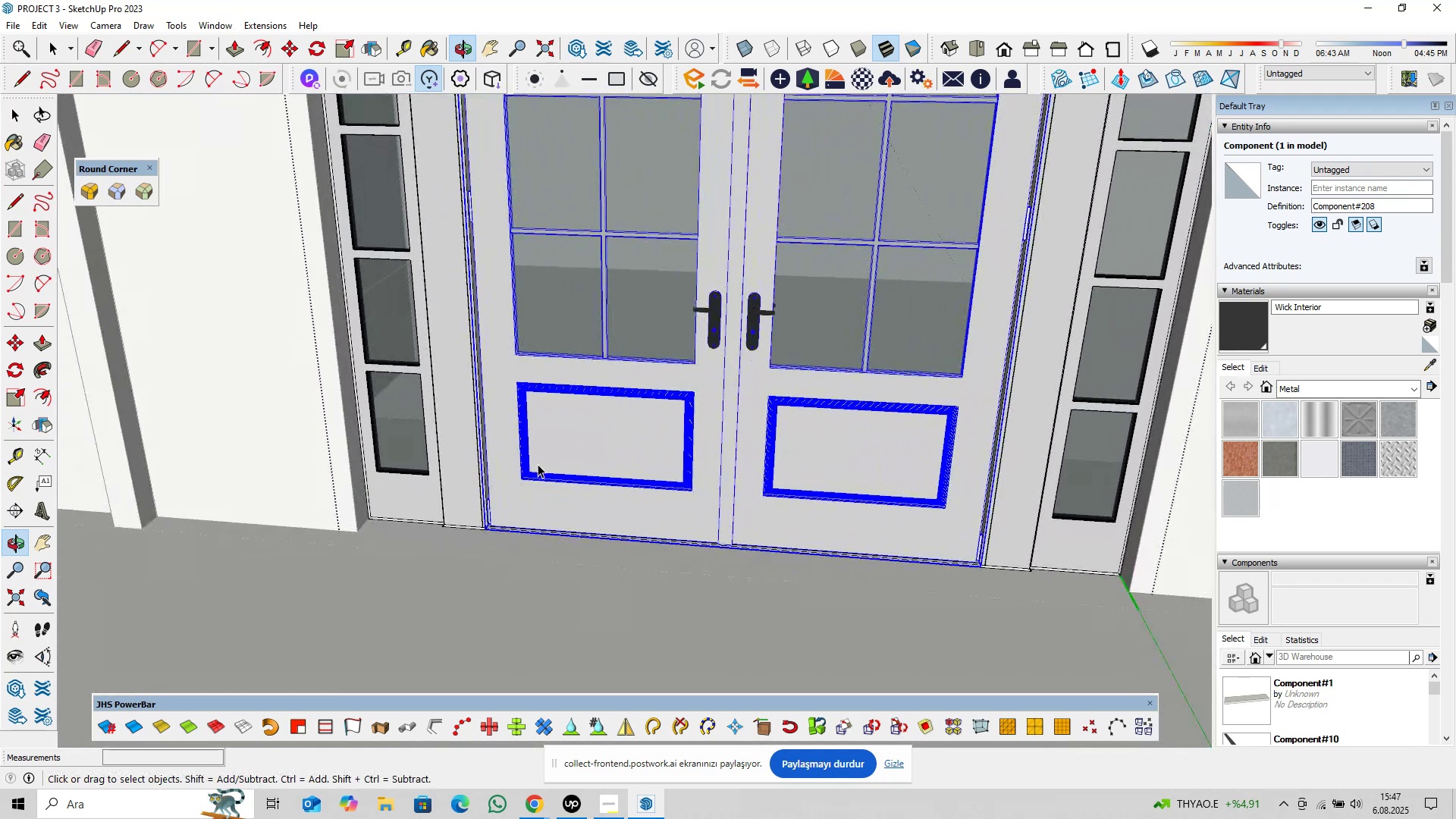 
hold_key(key=ShiftLeft, duration=0.56)
 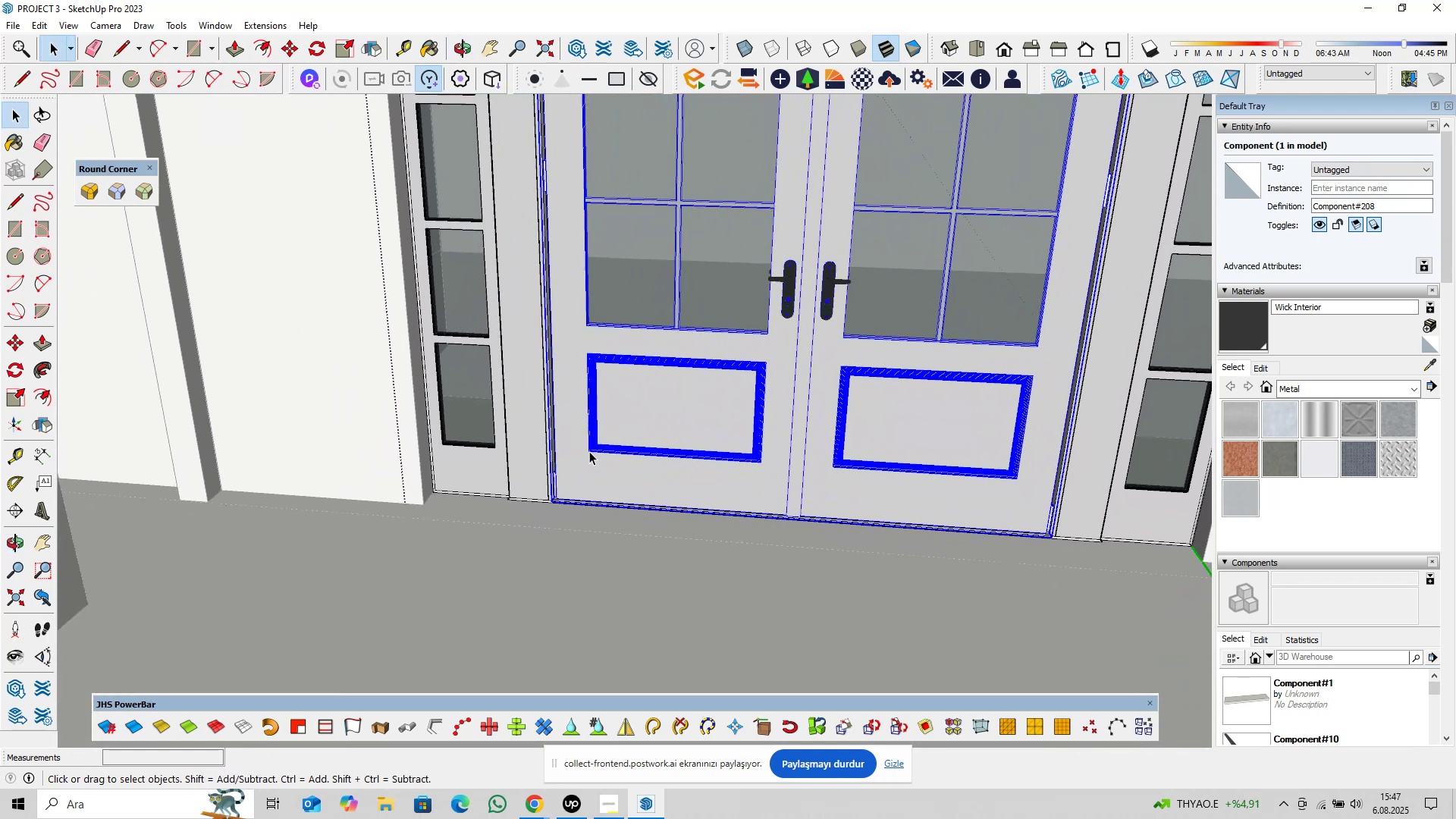 
hold_key(key=ShiftLeft, duration=0.39)
 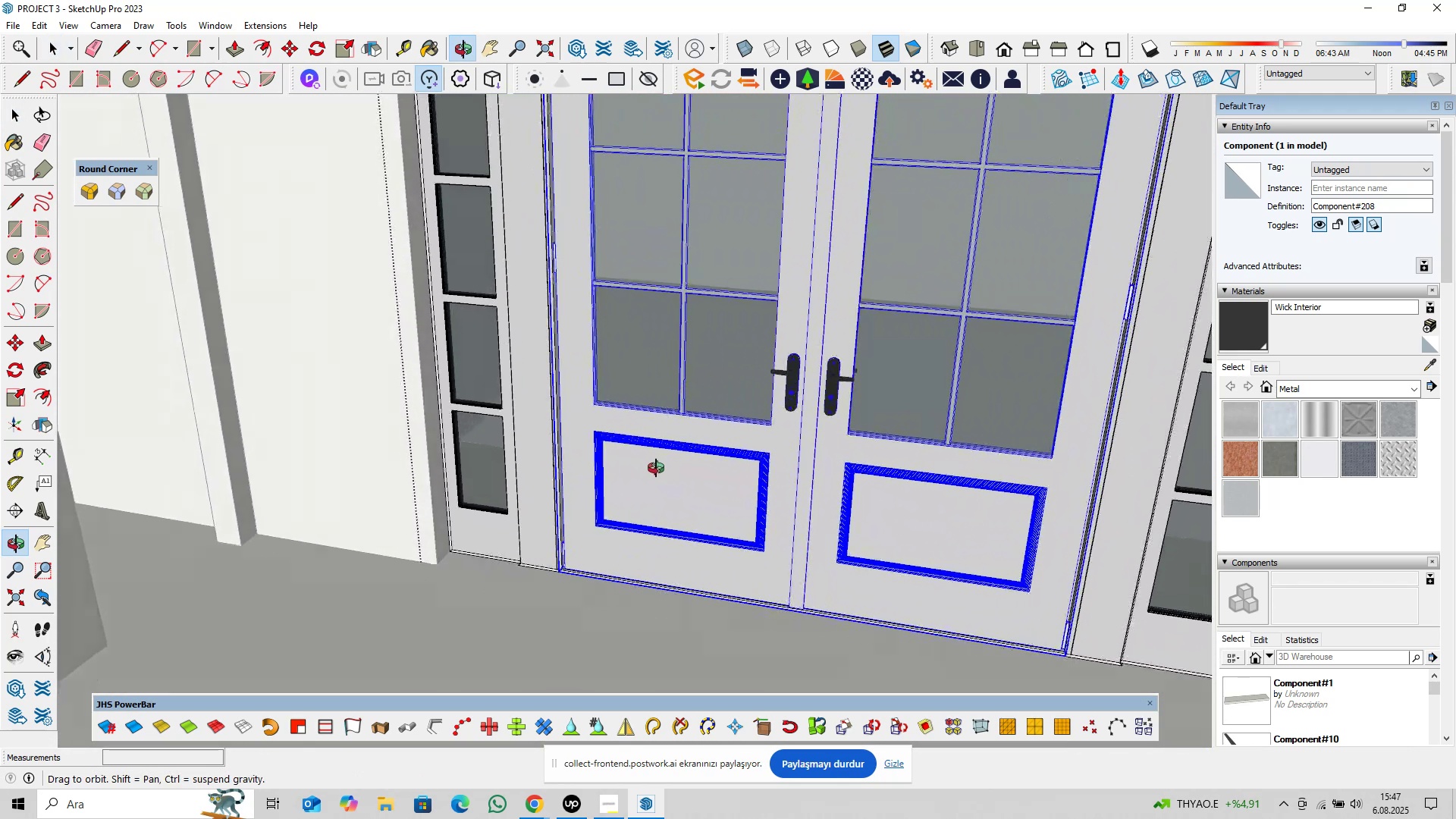 
scroll: coordinate [654, 487], scroll_direction: up, amount: 5.0
 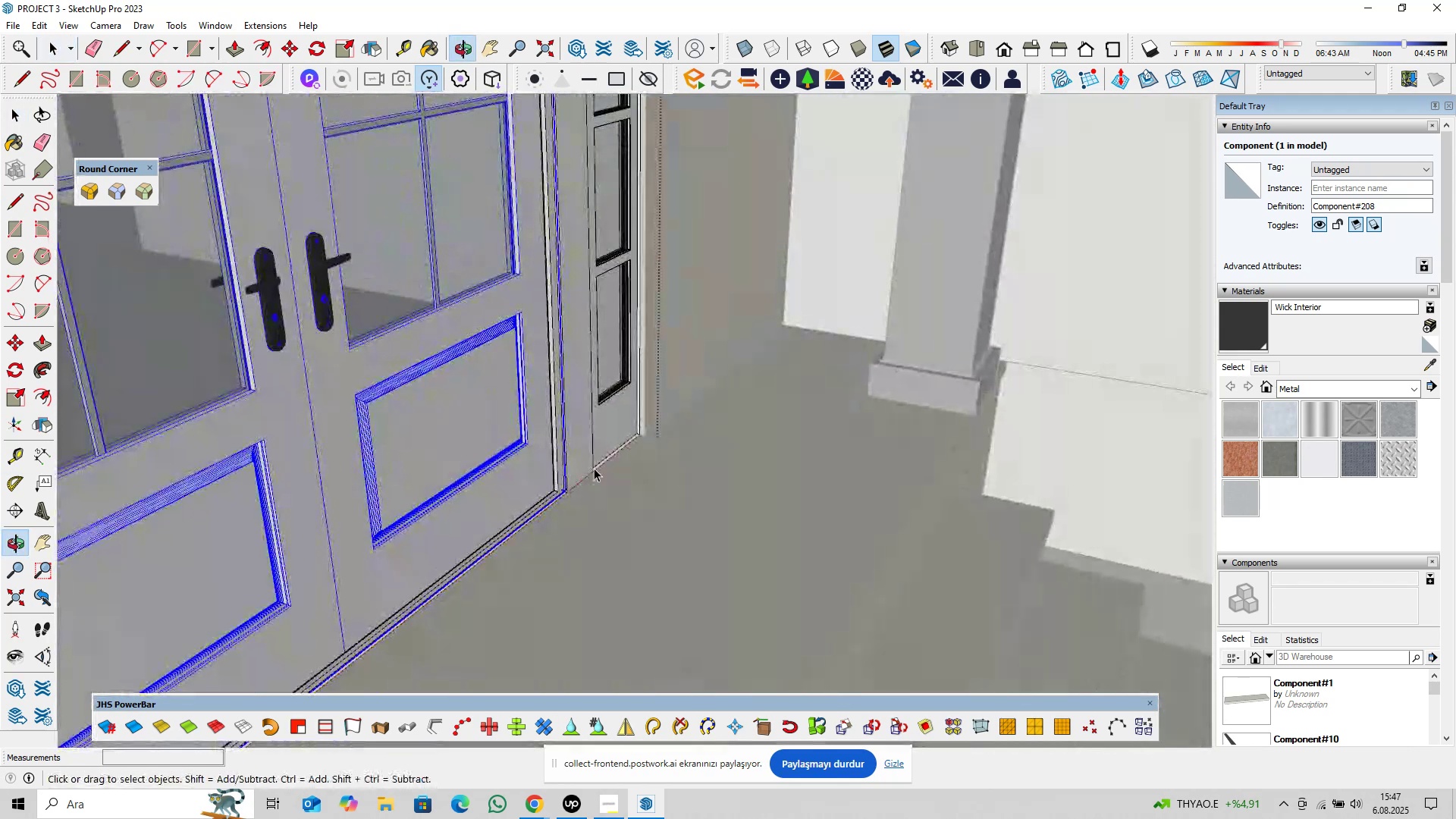 
scroll: coordinate [636, 447], scroll_direction: down, amount: 31.0
 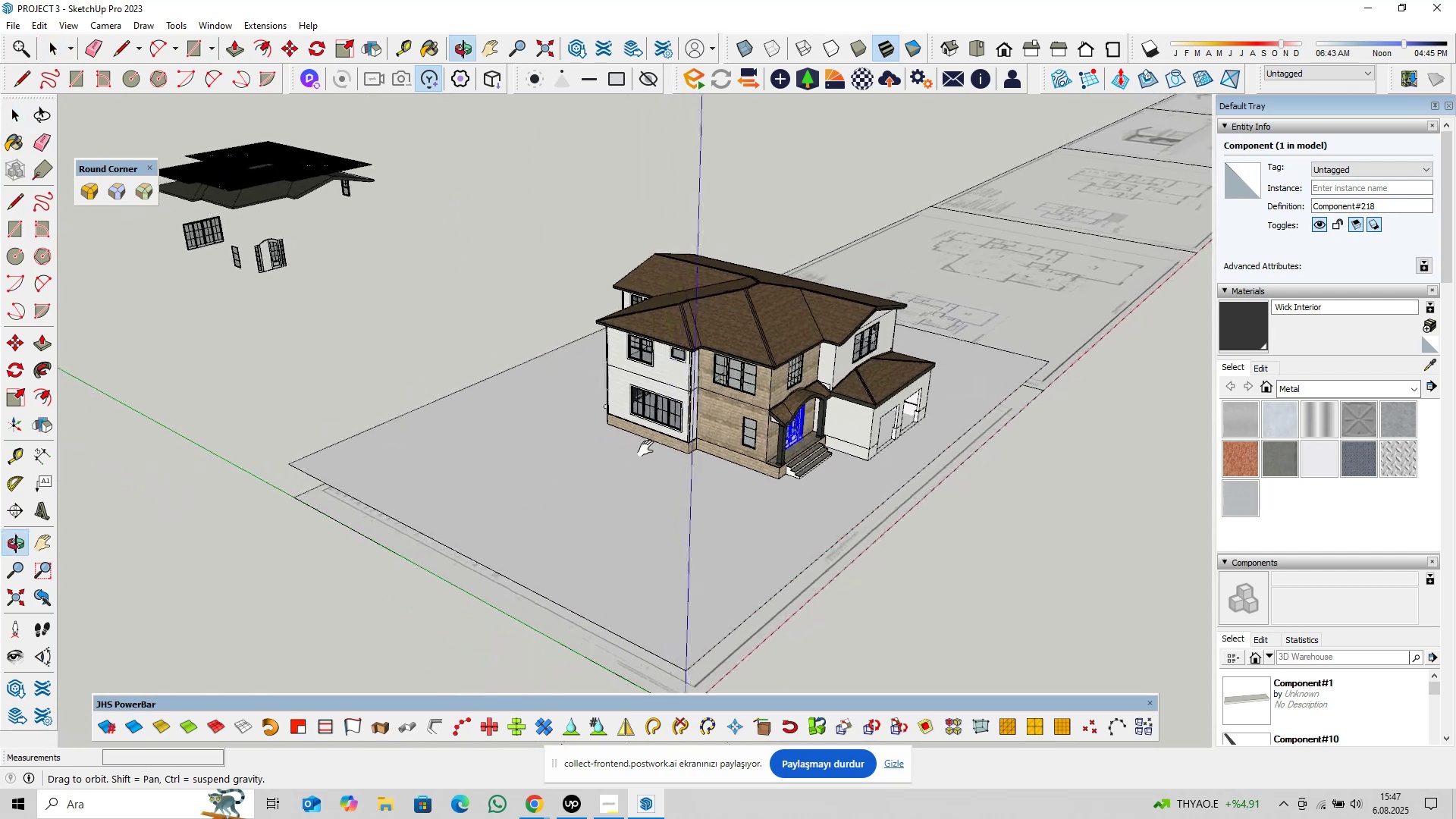 
key(Escape)
 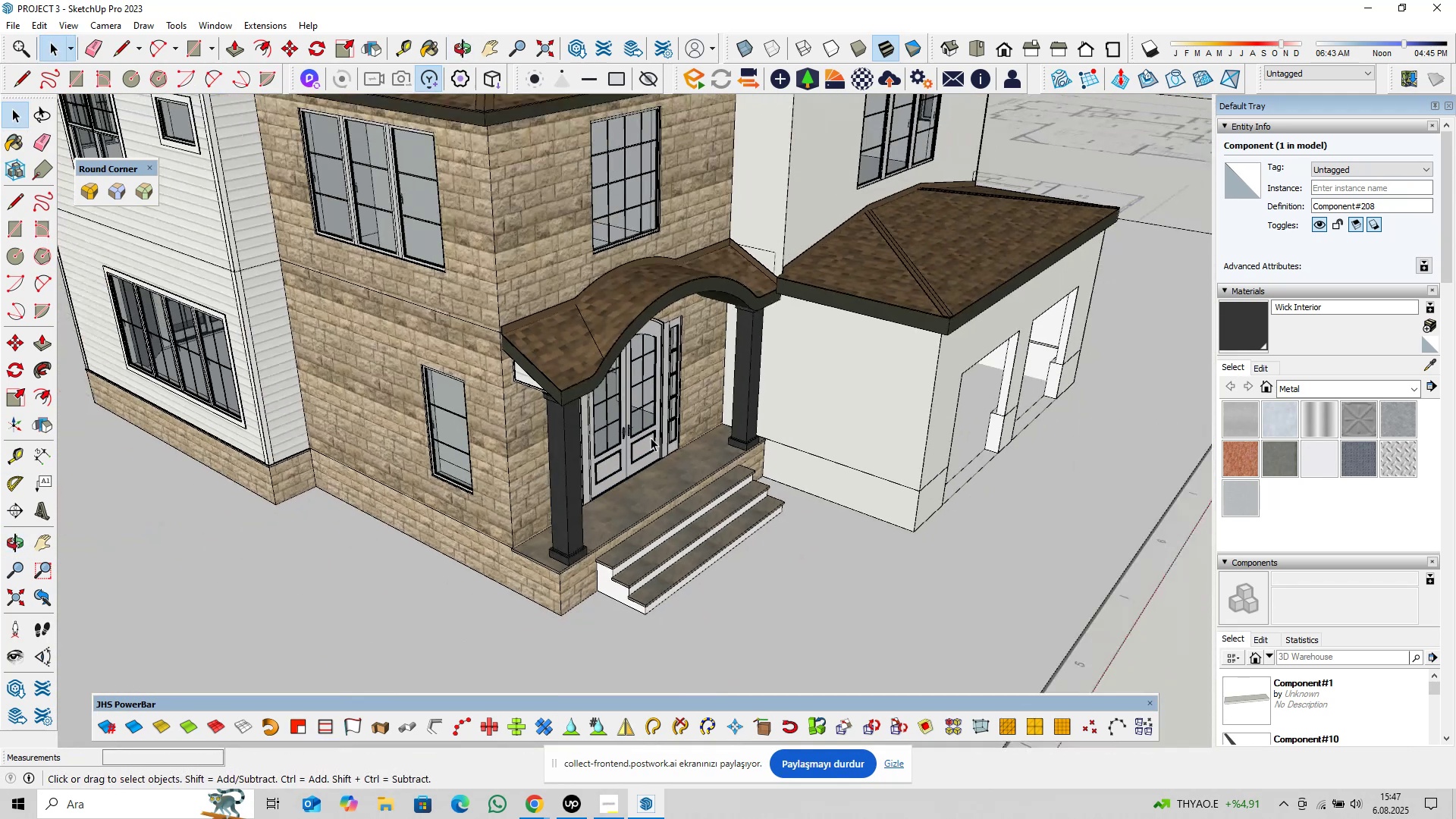 
left_click([640, 422])
 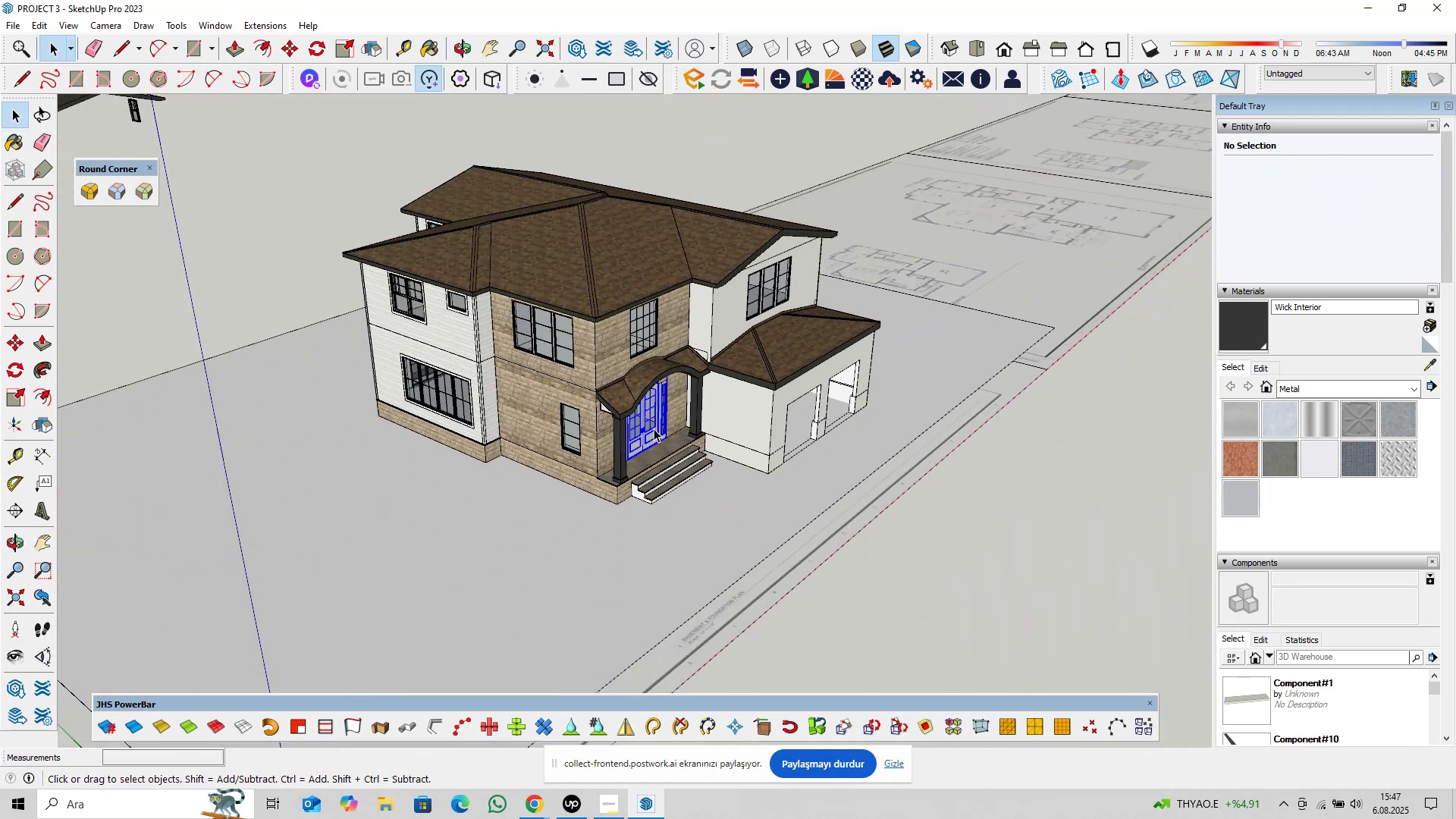 
hold_key(key=ShiftLeft, duration=0.59)
 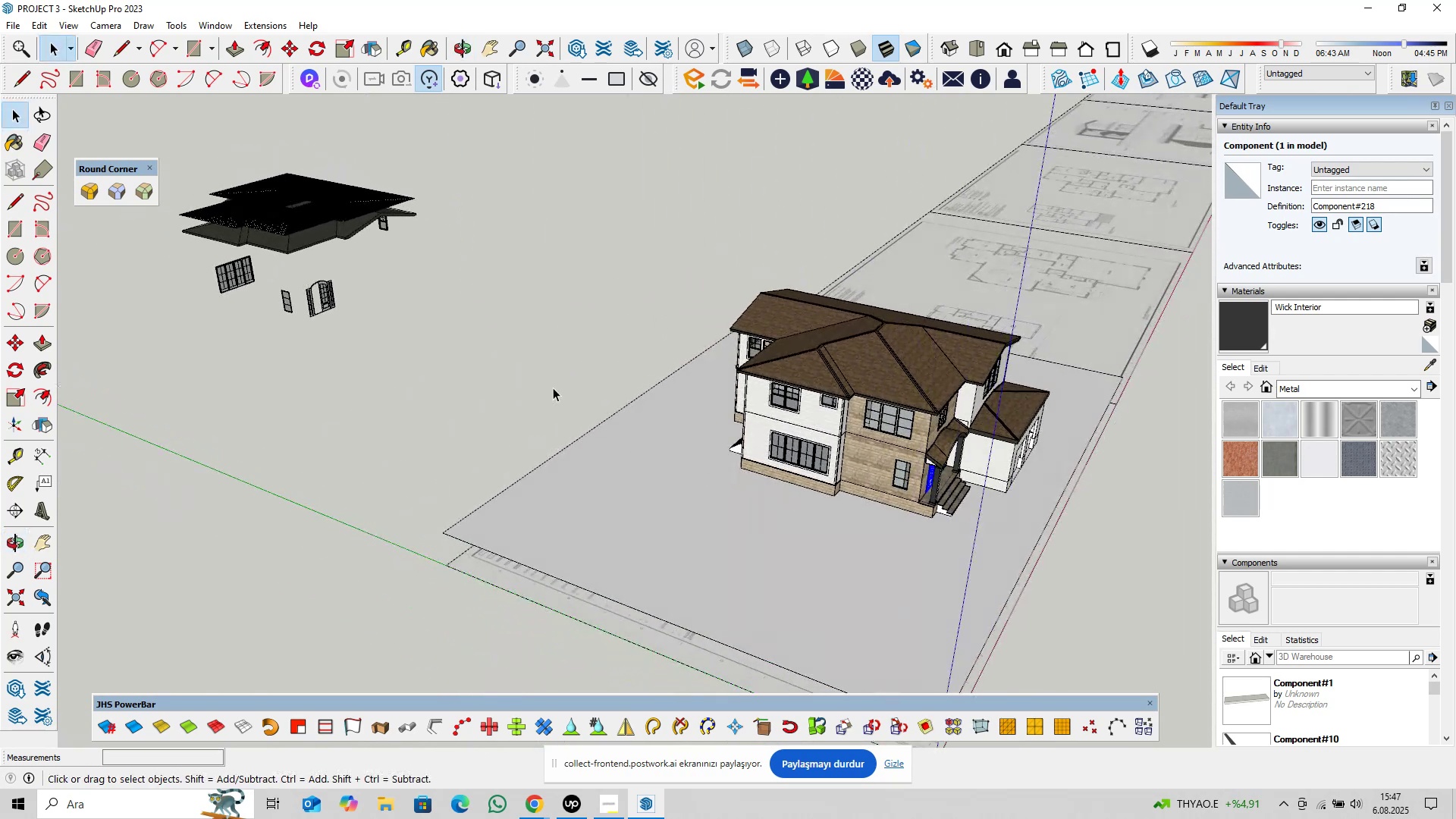 
key(M)
 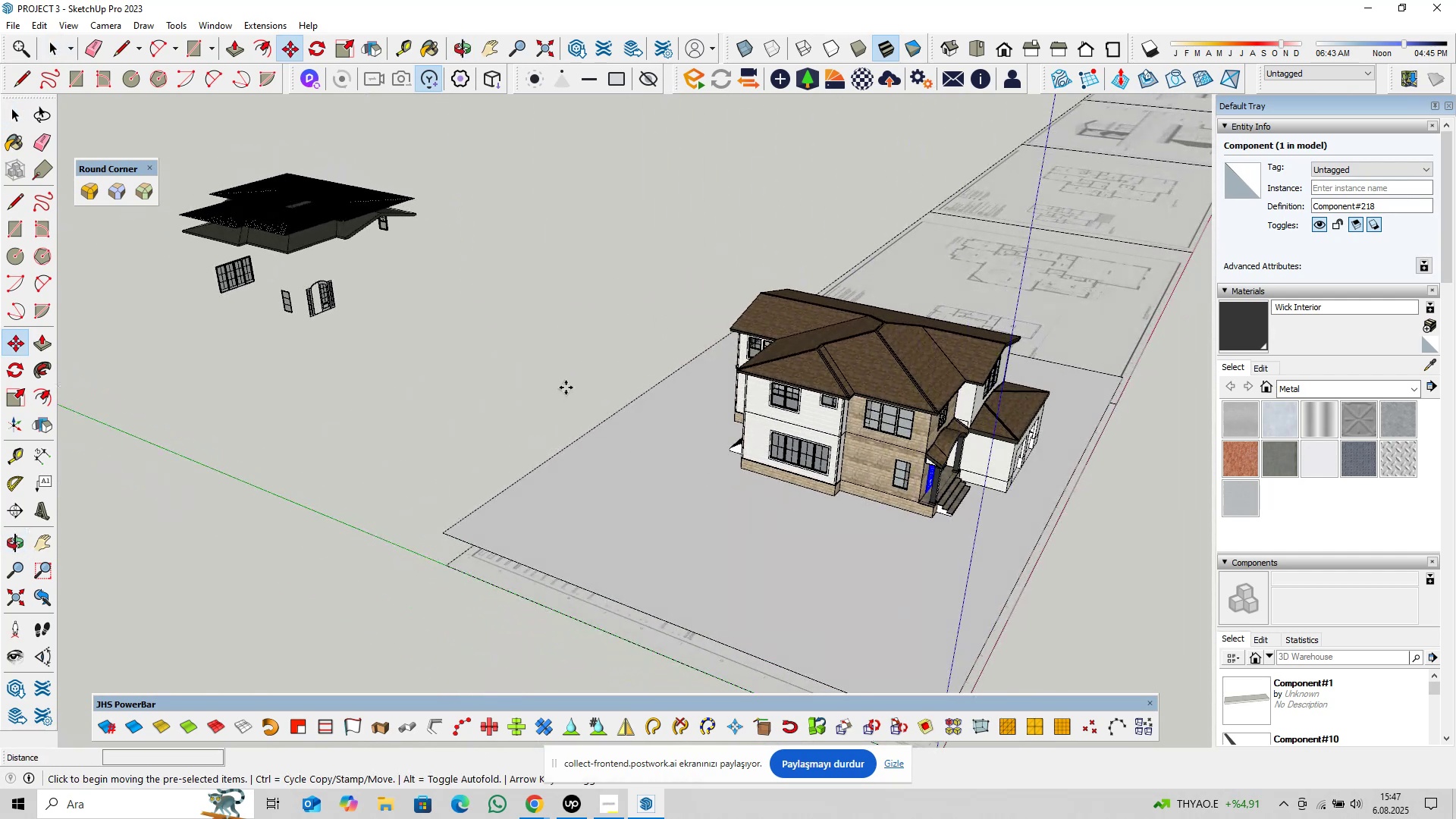 
left_click([566, 388])
 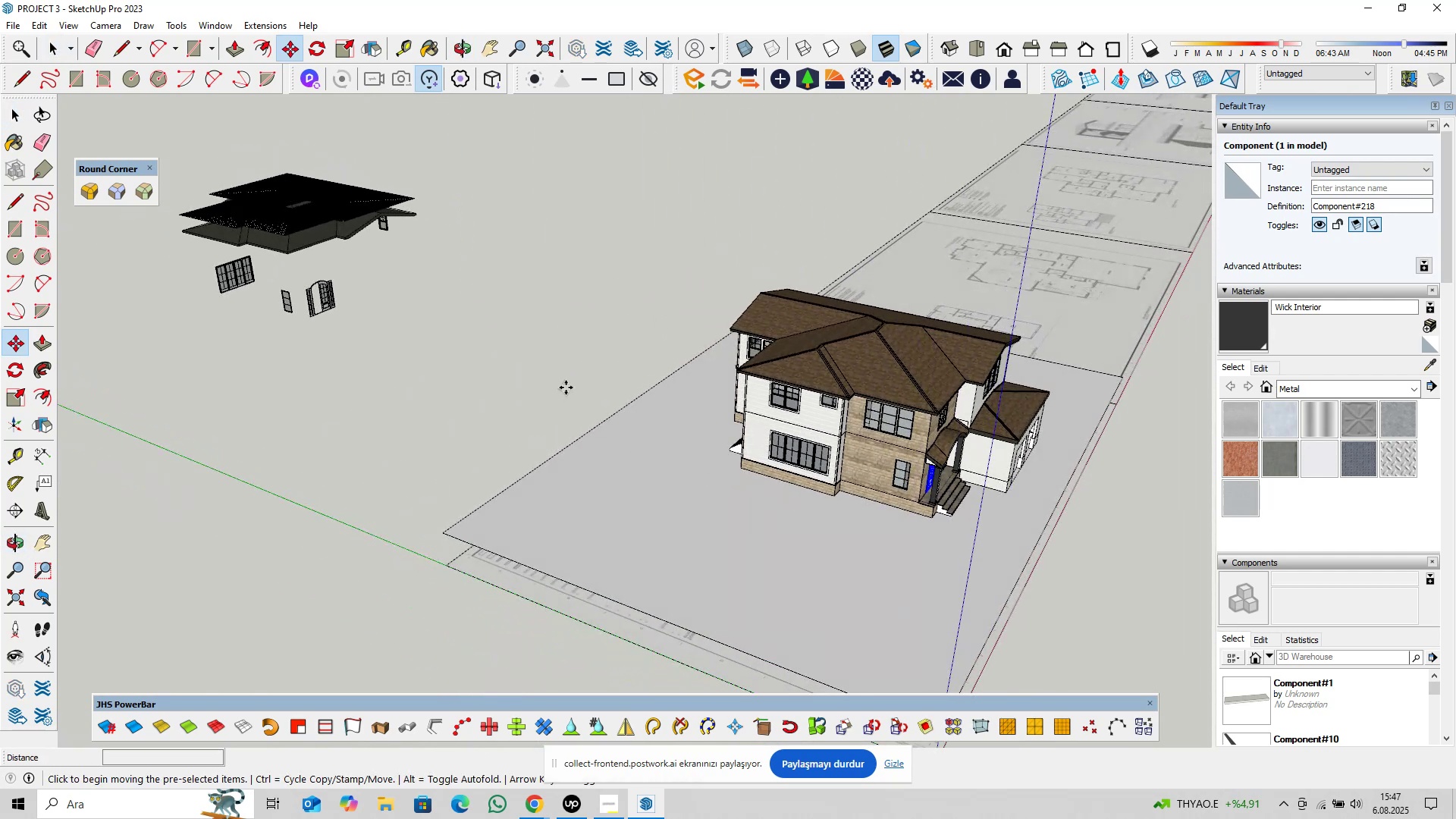 
key(Control+ControlLeft)
 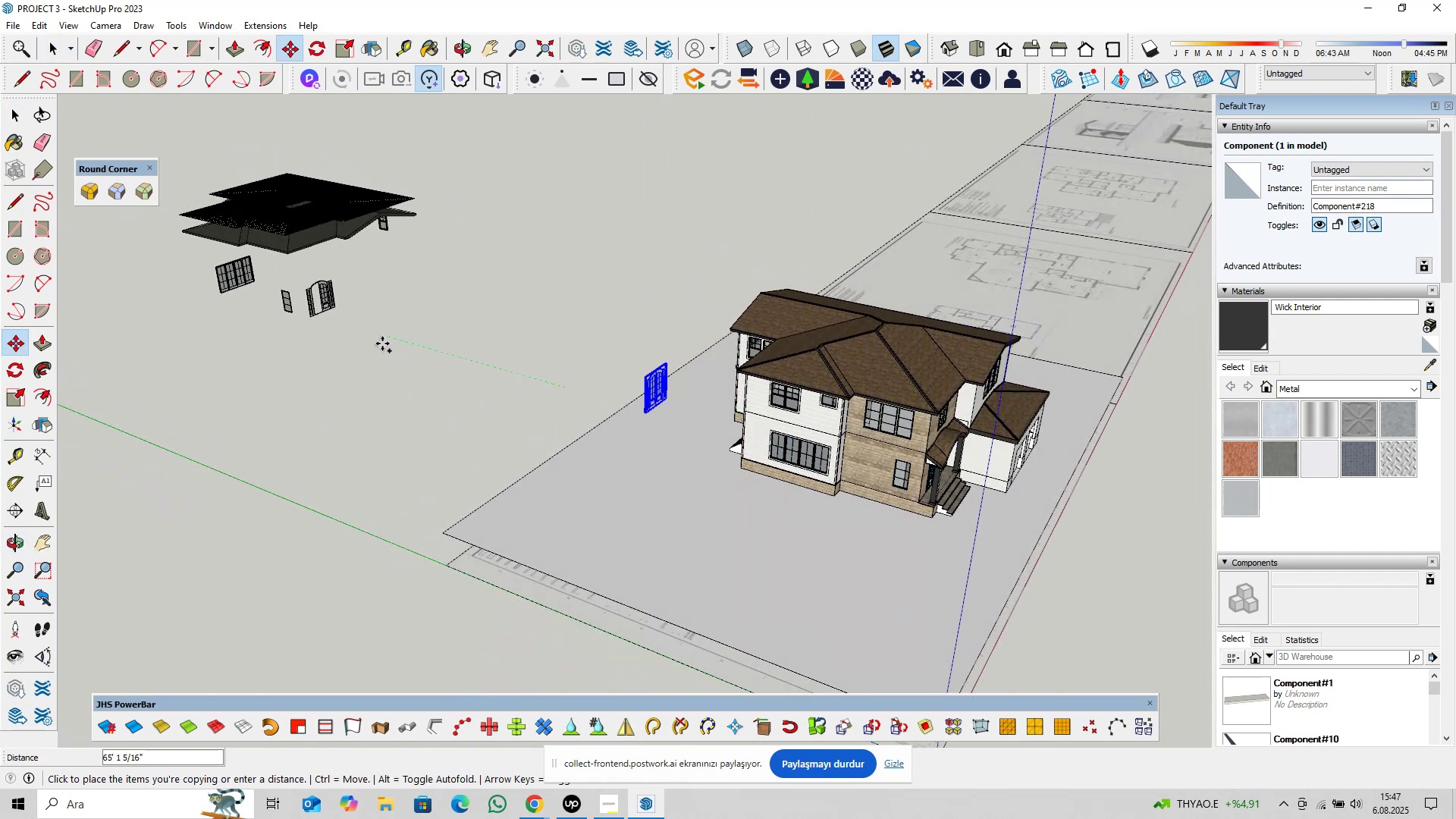 
type(200@)
 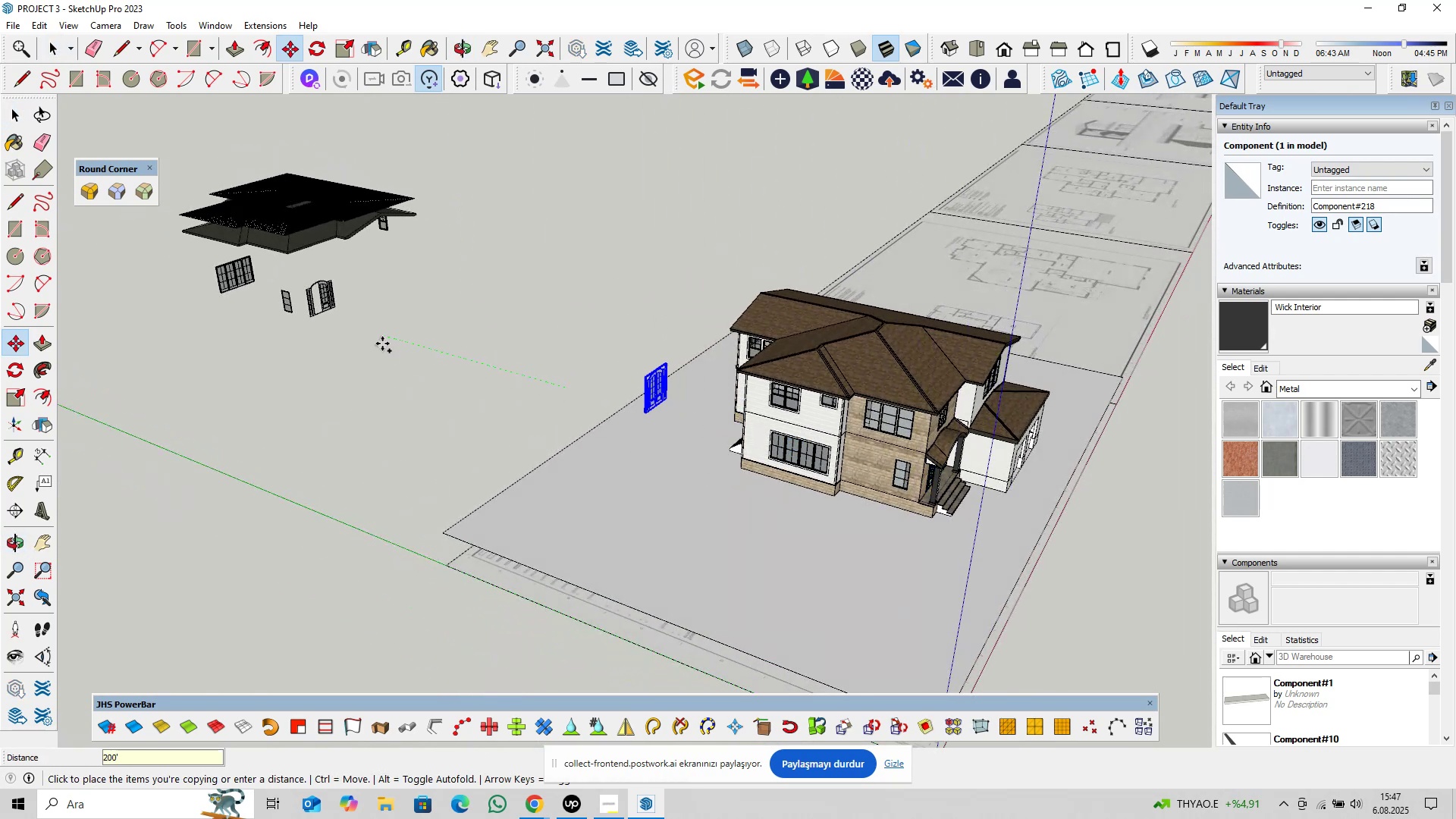 
 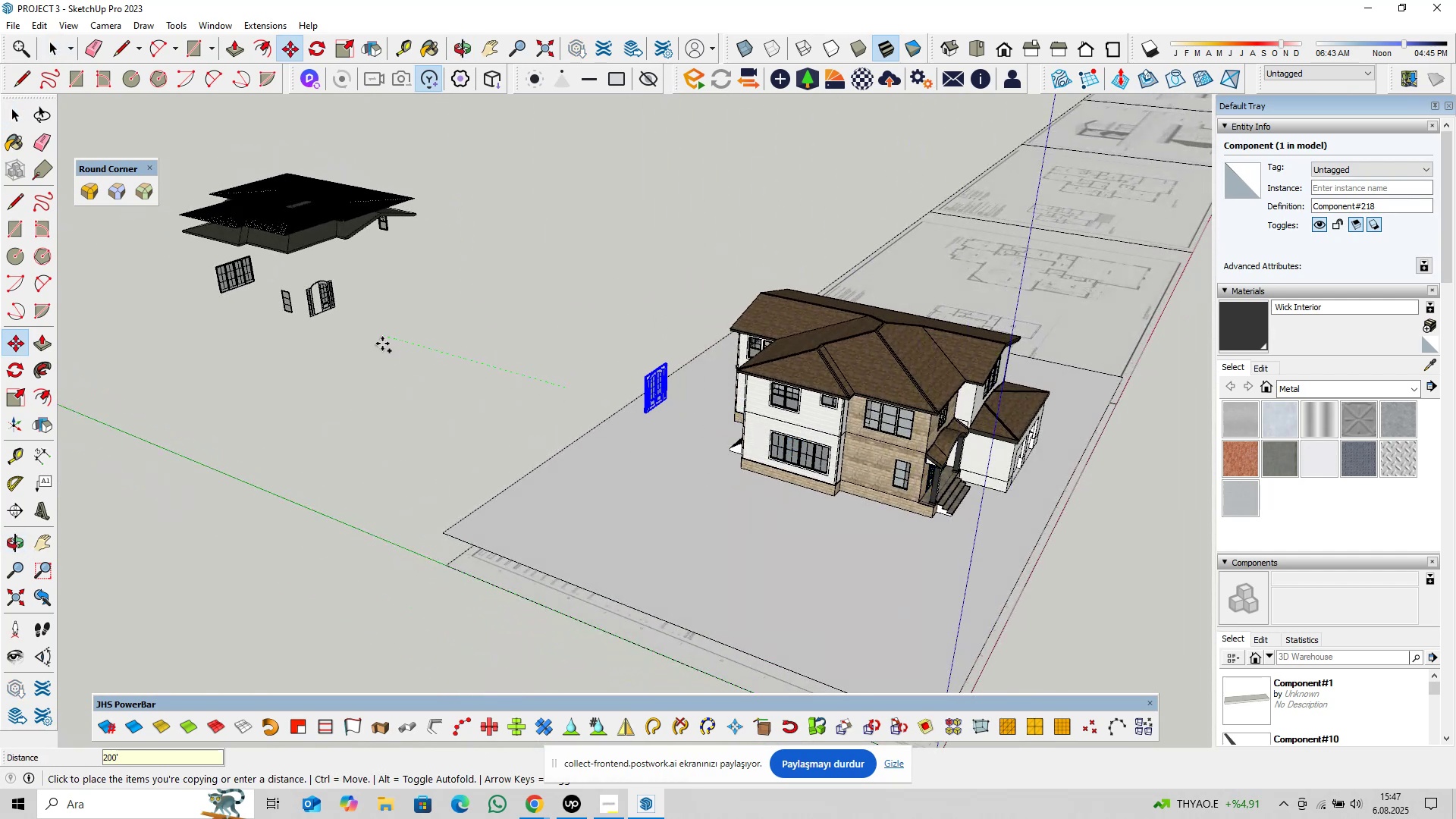 
key(Enter)
 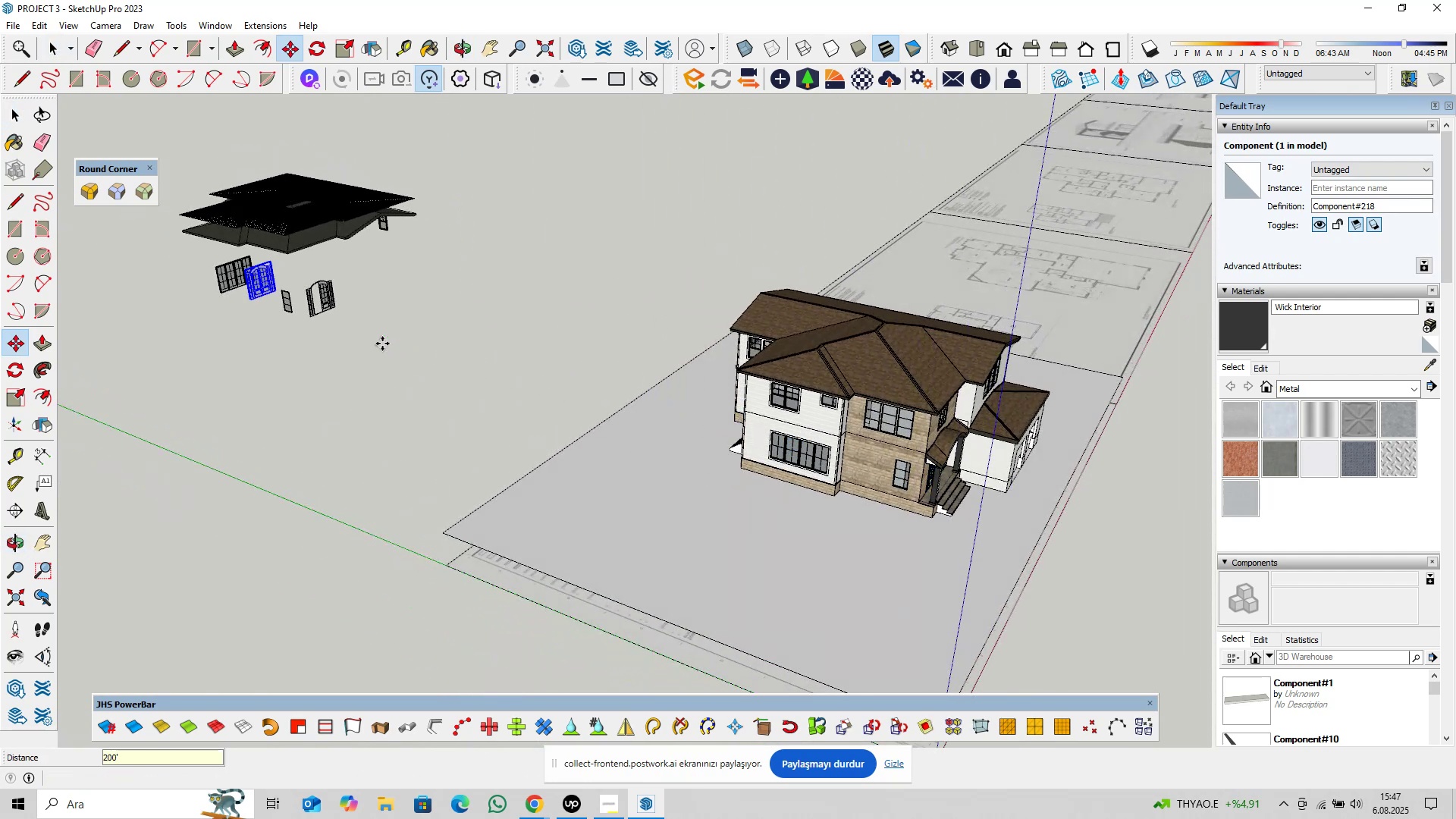 
key(Space)
 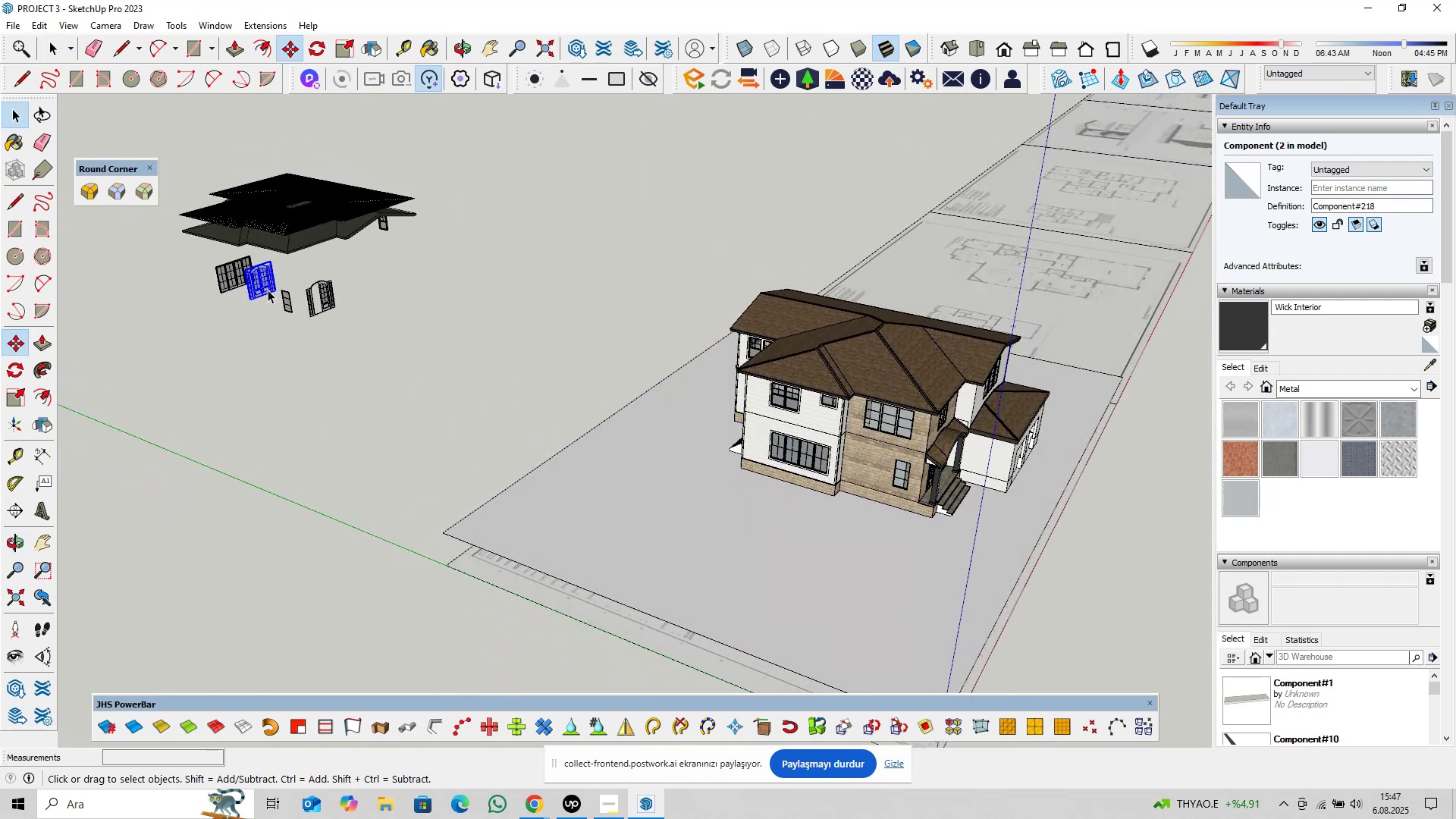 
scroll: coordinate [258, 279], scroll_direction: up, amount: 20.0
 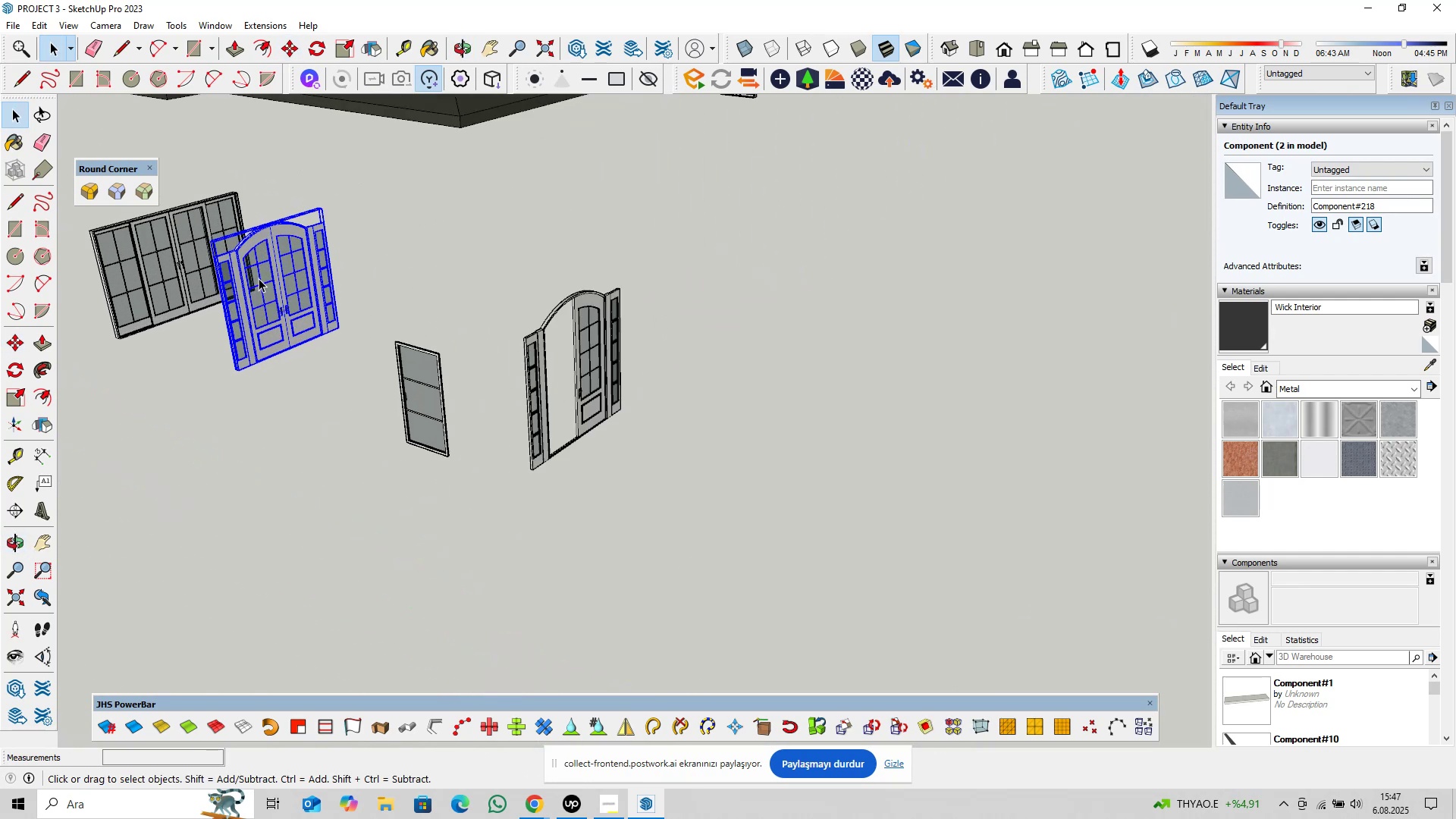 
hold_key(key=ShiftLeft, duration=0.34)
scroll: coordinate [424, 373], scroll_direction: up, amount: 4.0
 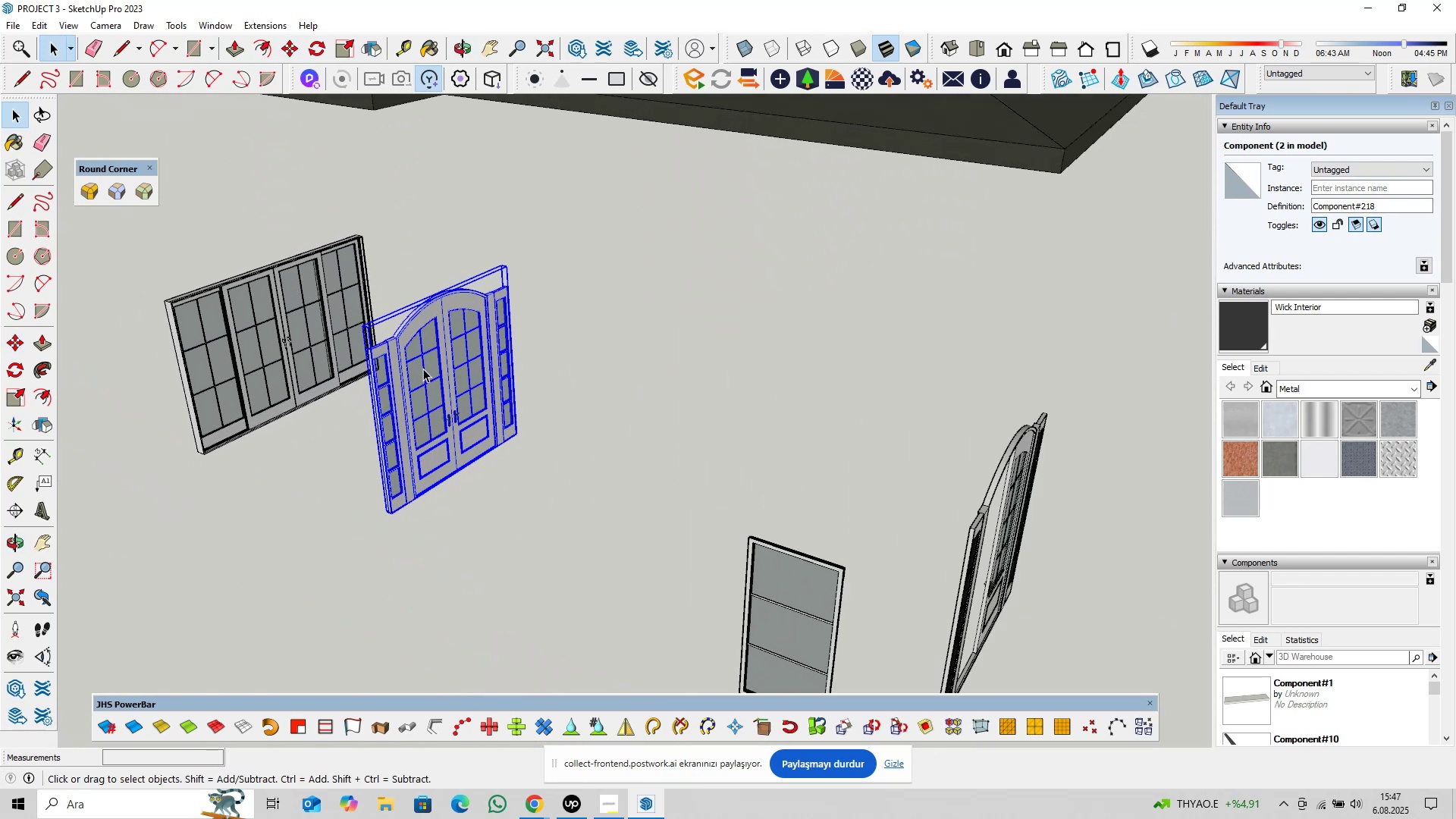 
right_click([423, 369])
 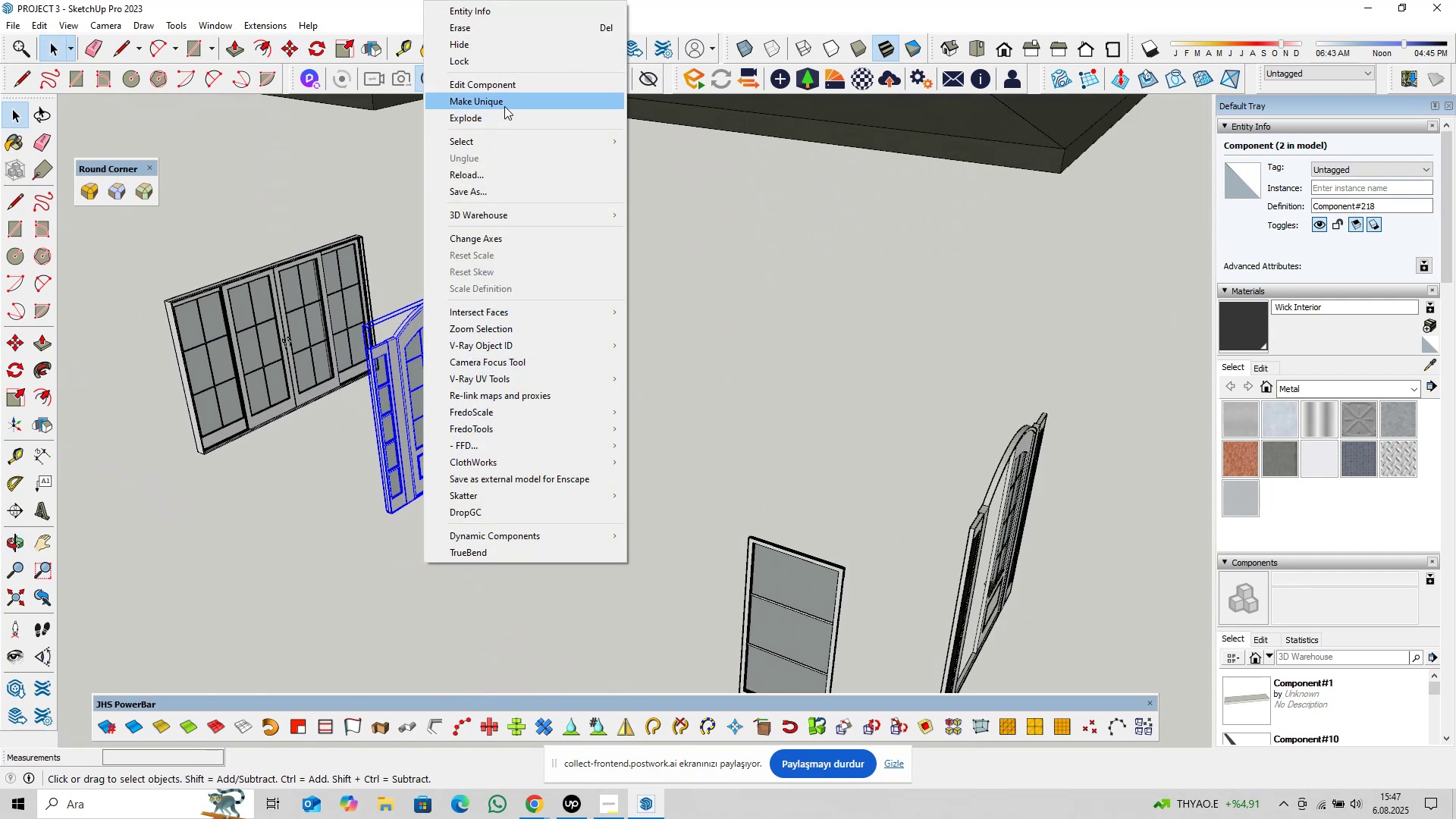 
left_click([506, 101])
 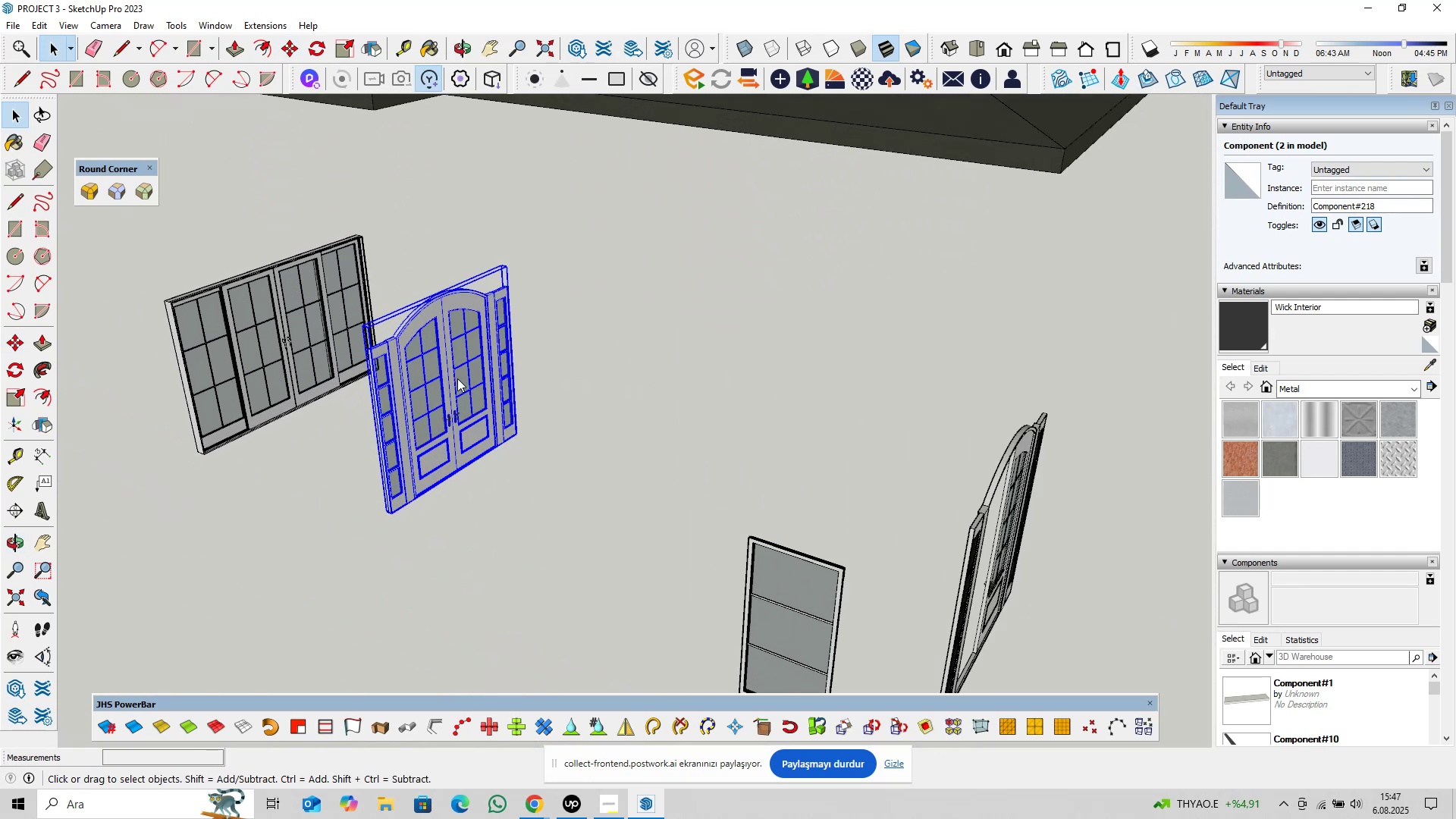 
scroll: coordinate [450, 382], scroll_direction: up, amount: 5.0
 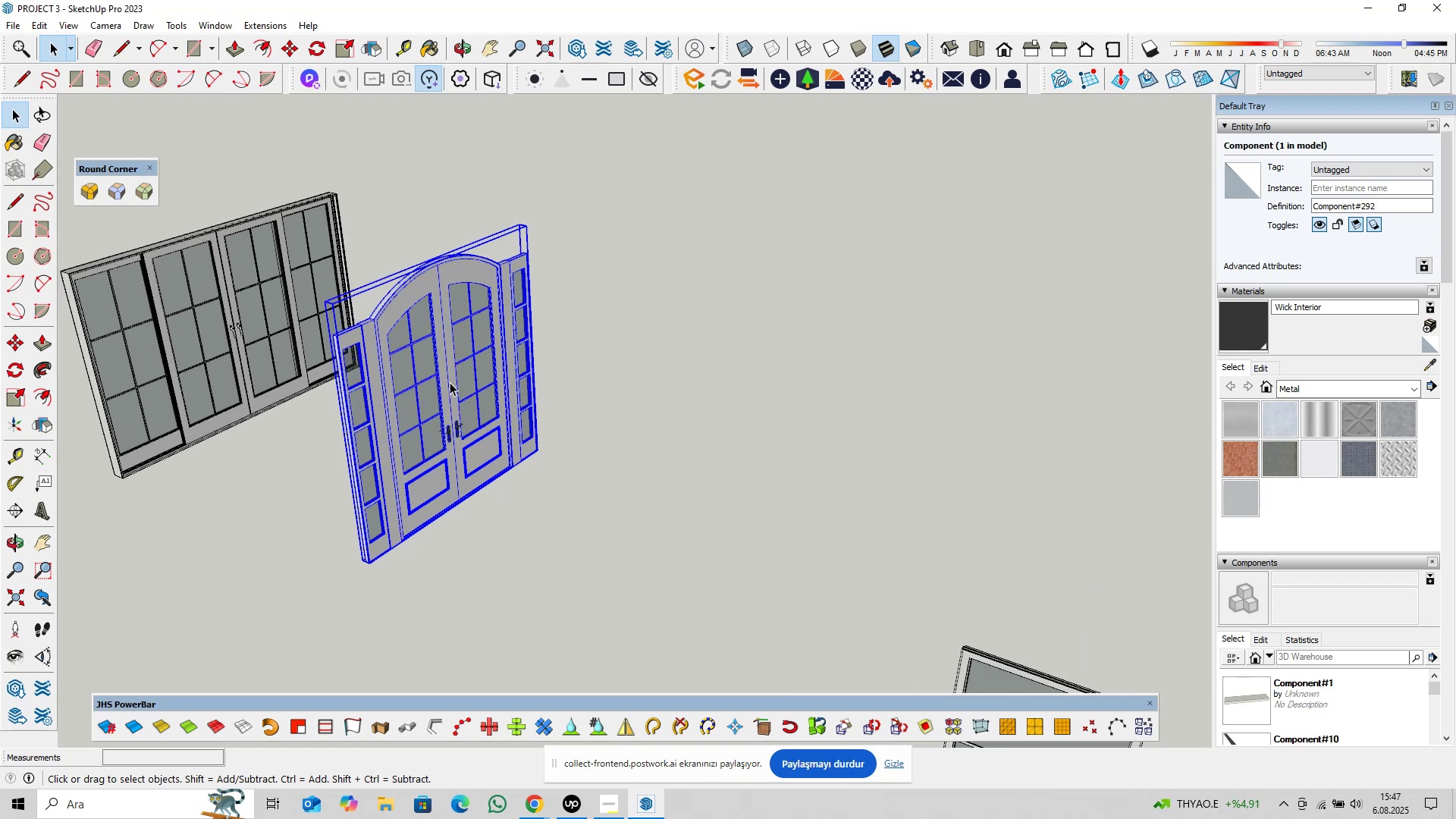 
key(Control+S)
 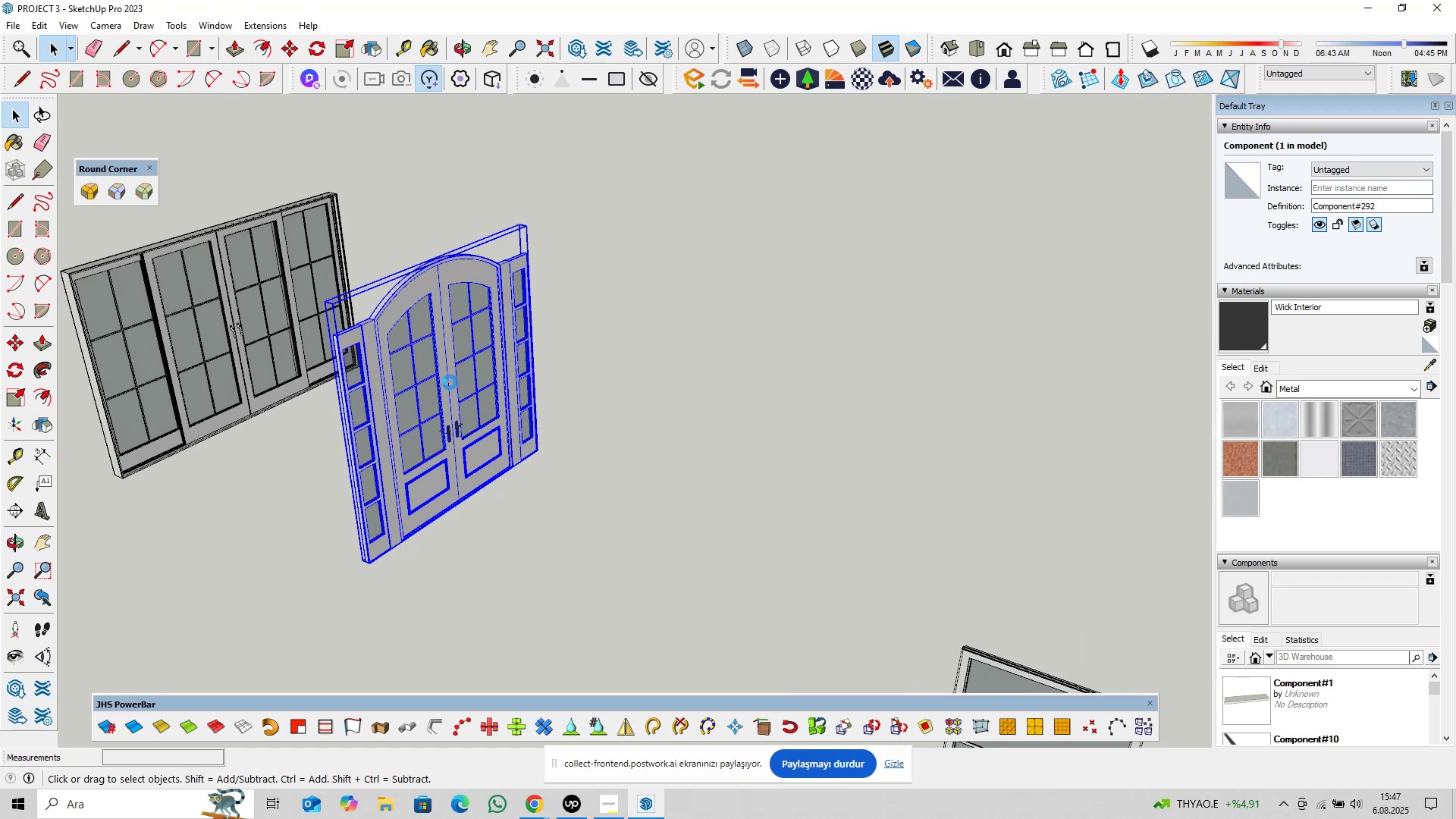 
right_click([441, 387])
 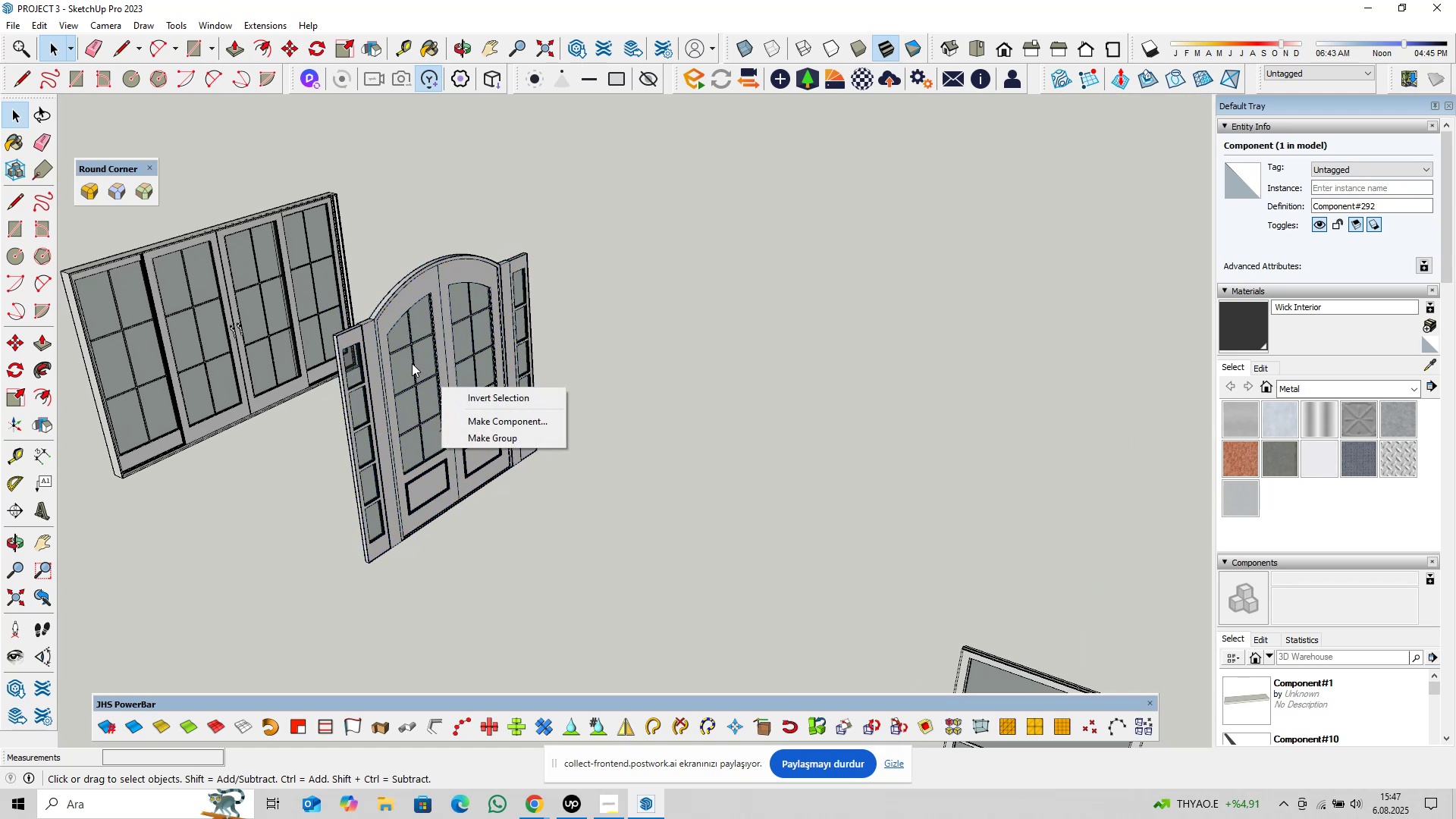 
left_click([411, 362])
 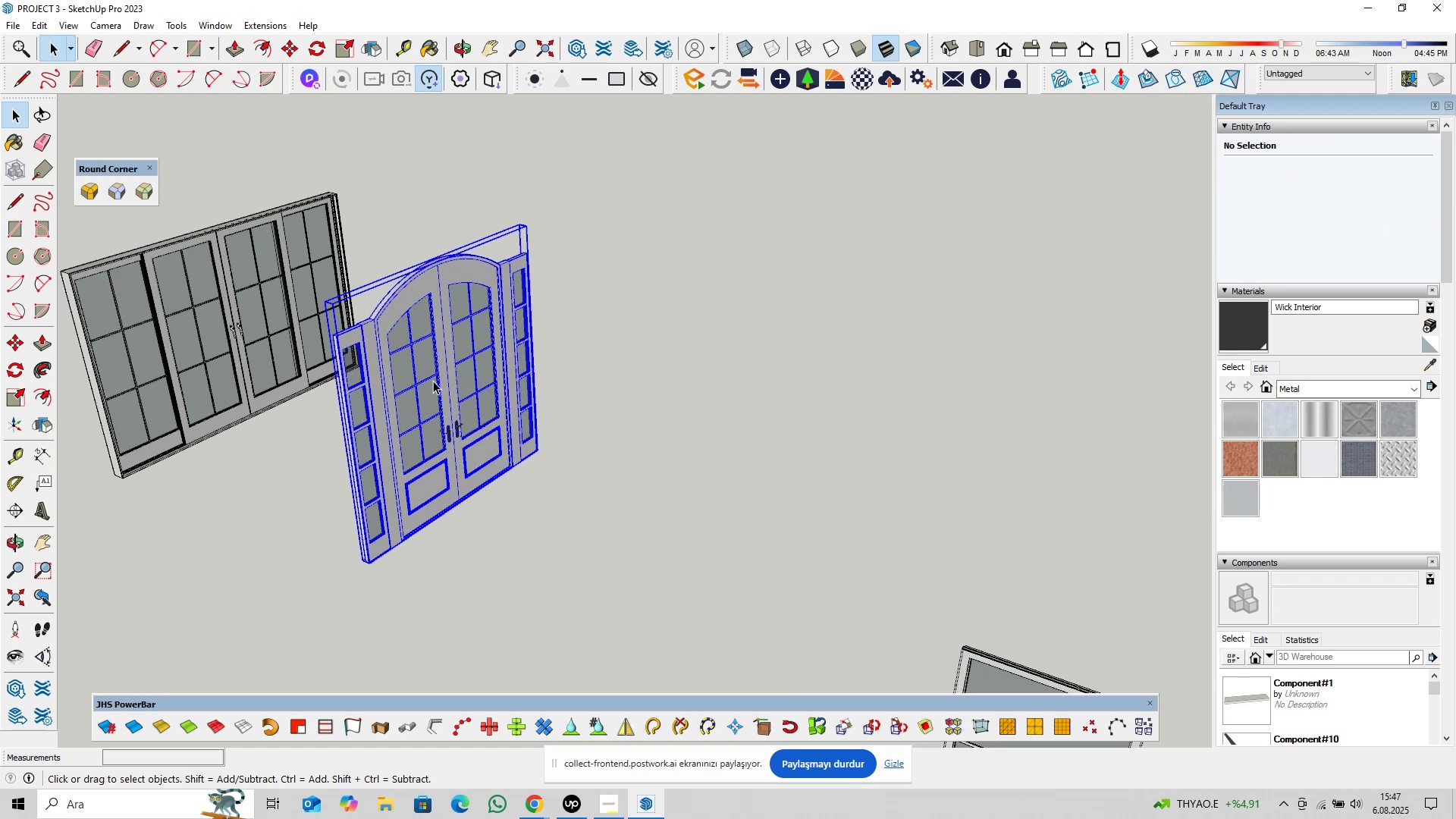 
right_click([433, 381])
 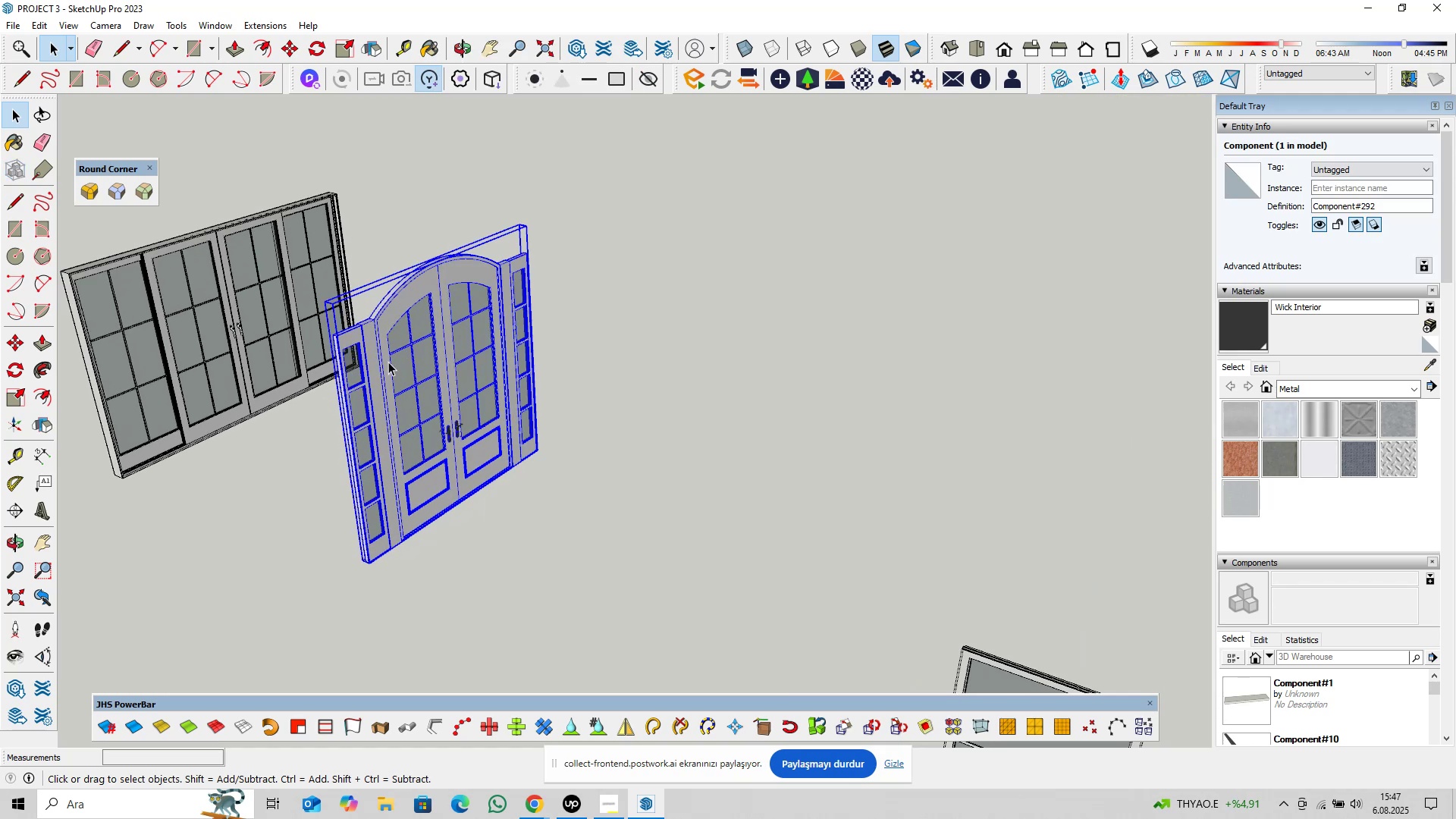 
double_click([426, 359])
 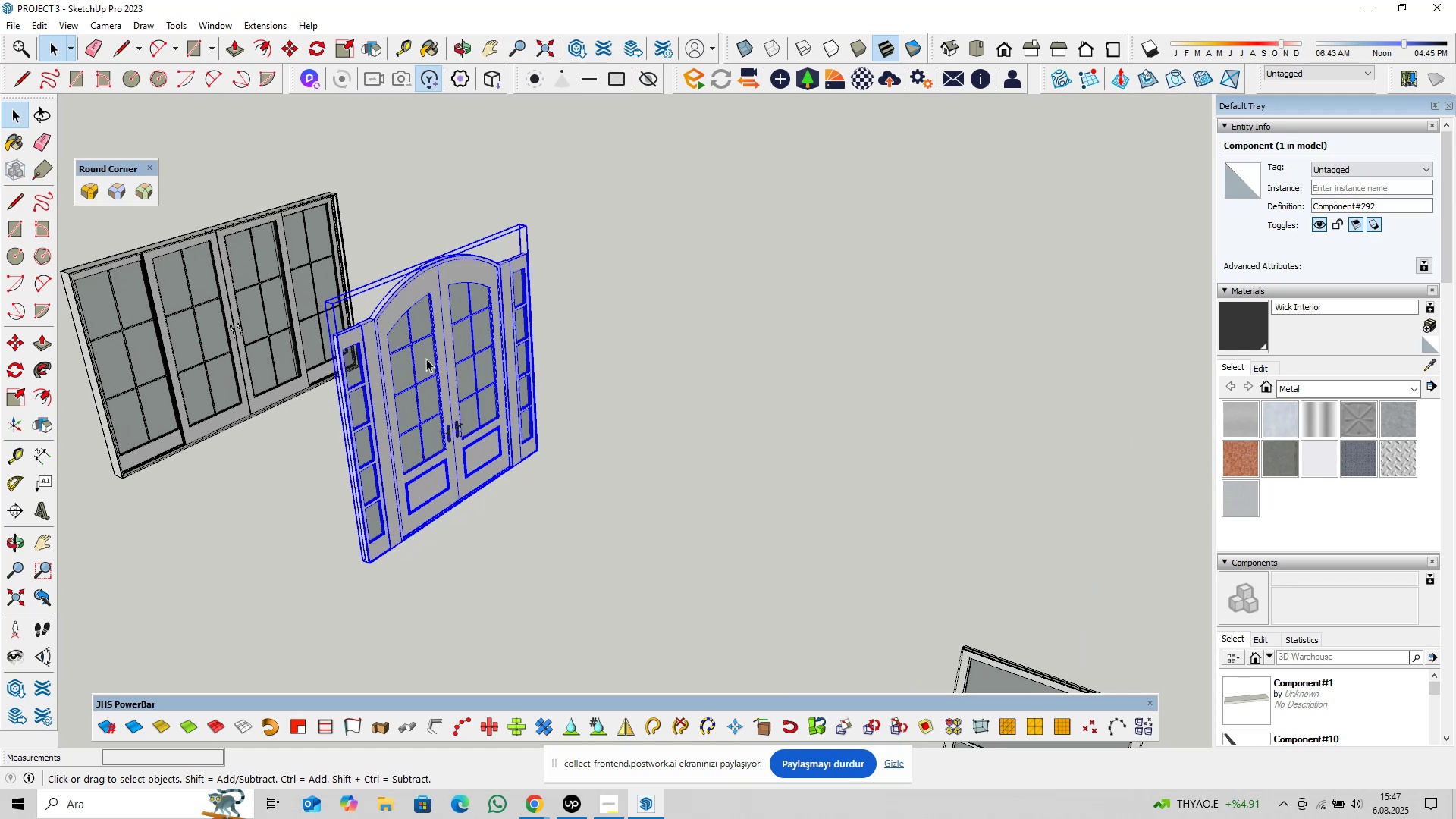 
triple_click([426, 359])
 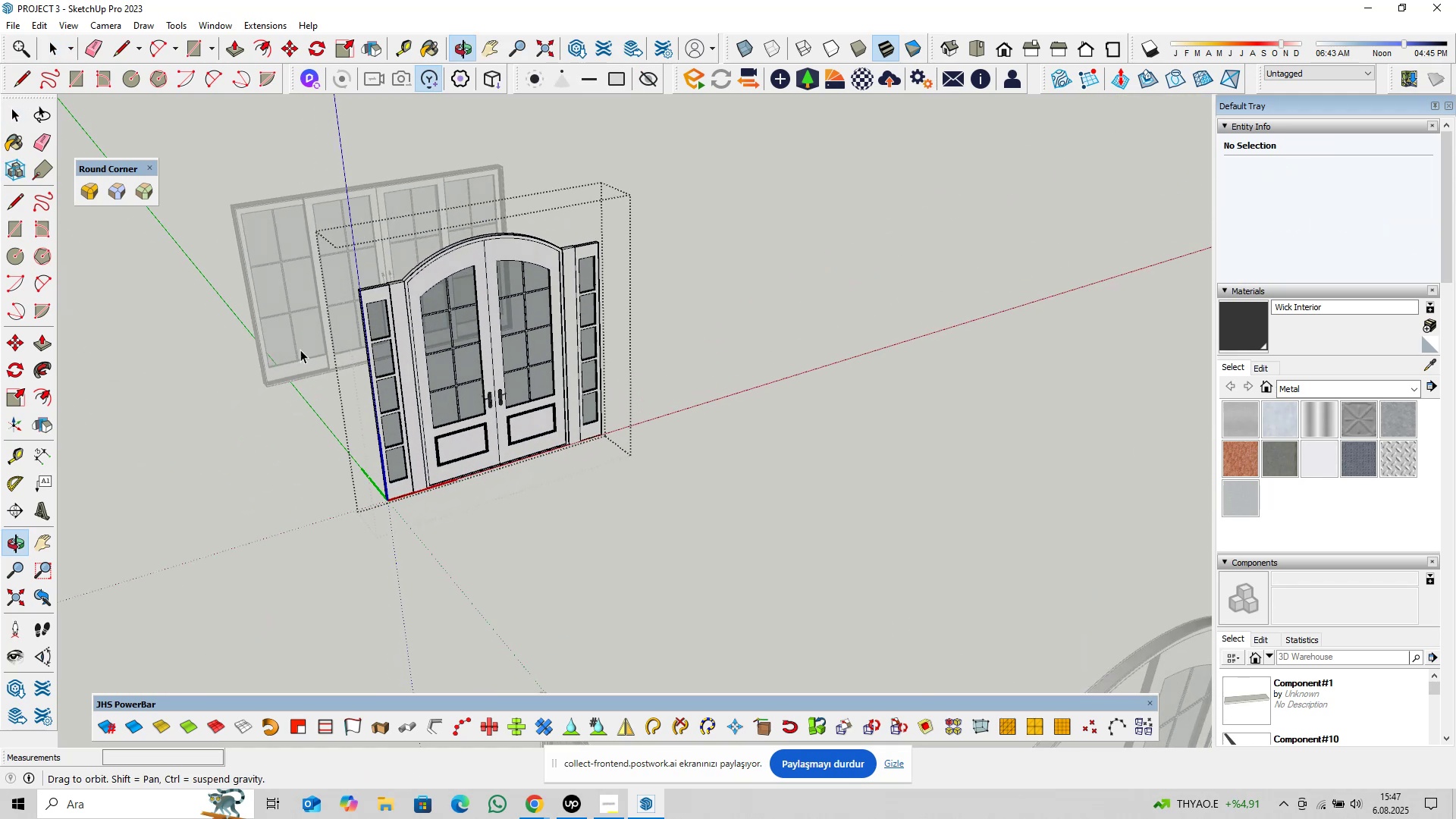 
key(Shift+ShiftLeft)
 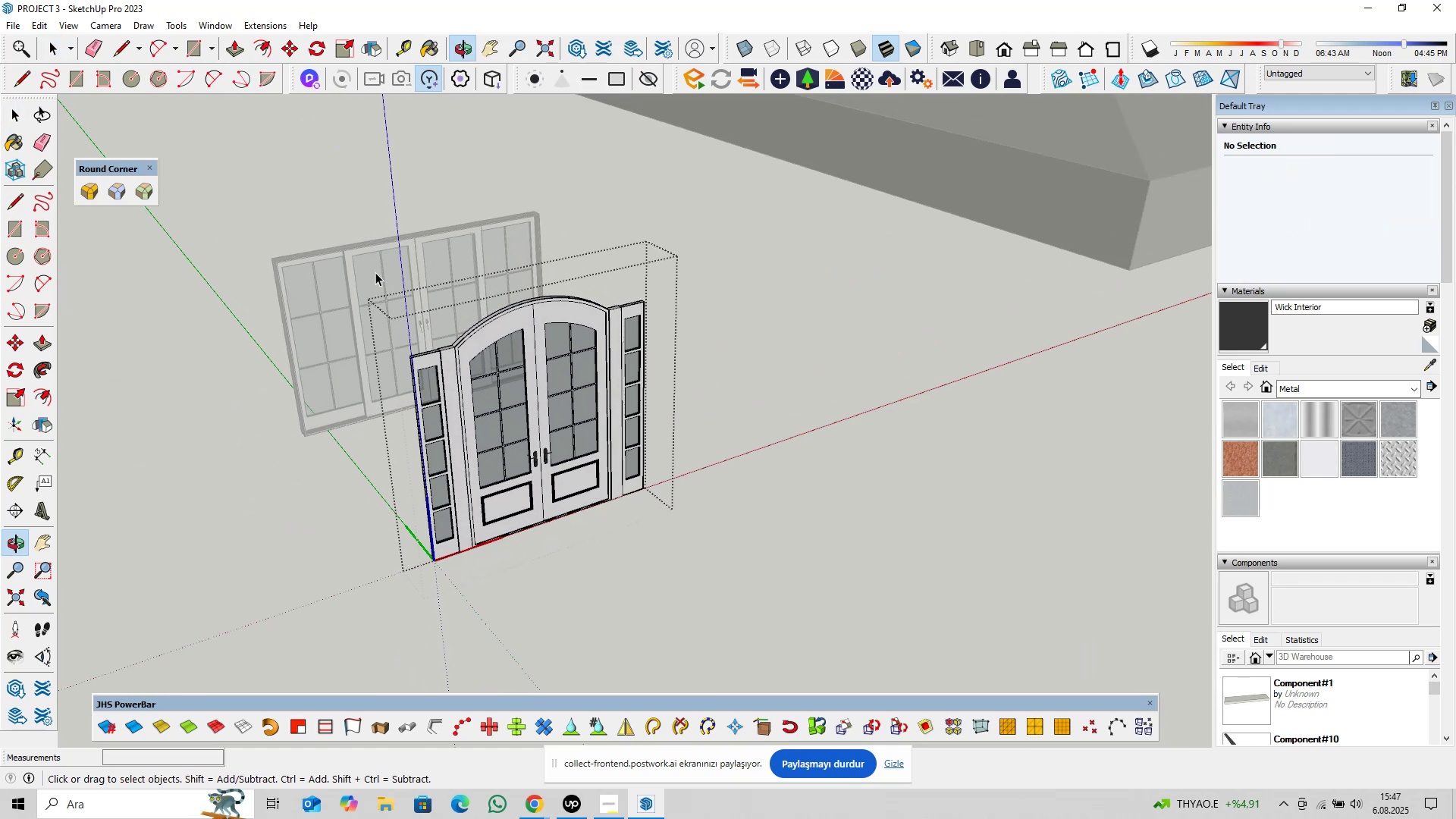 
left_click_drag(start_coordinate=[353, 228], to_coordinate=[789, 633])
 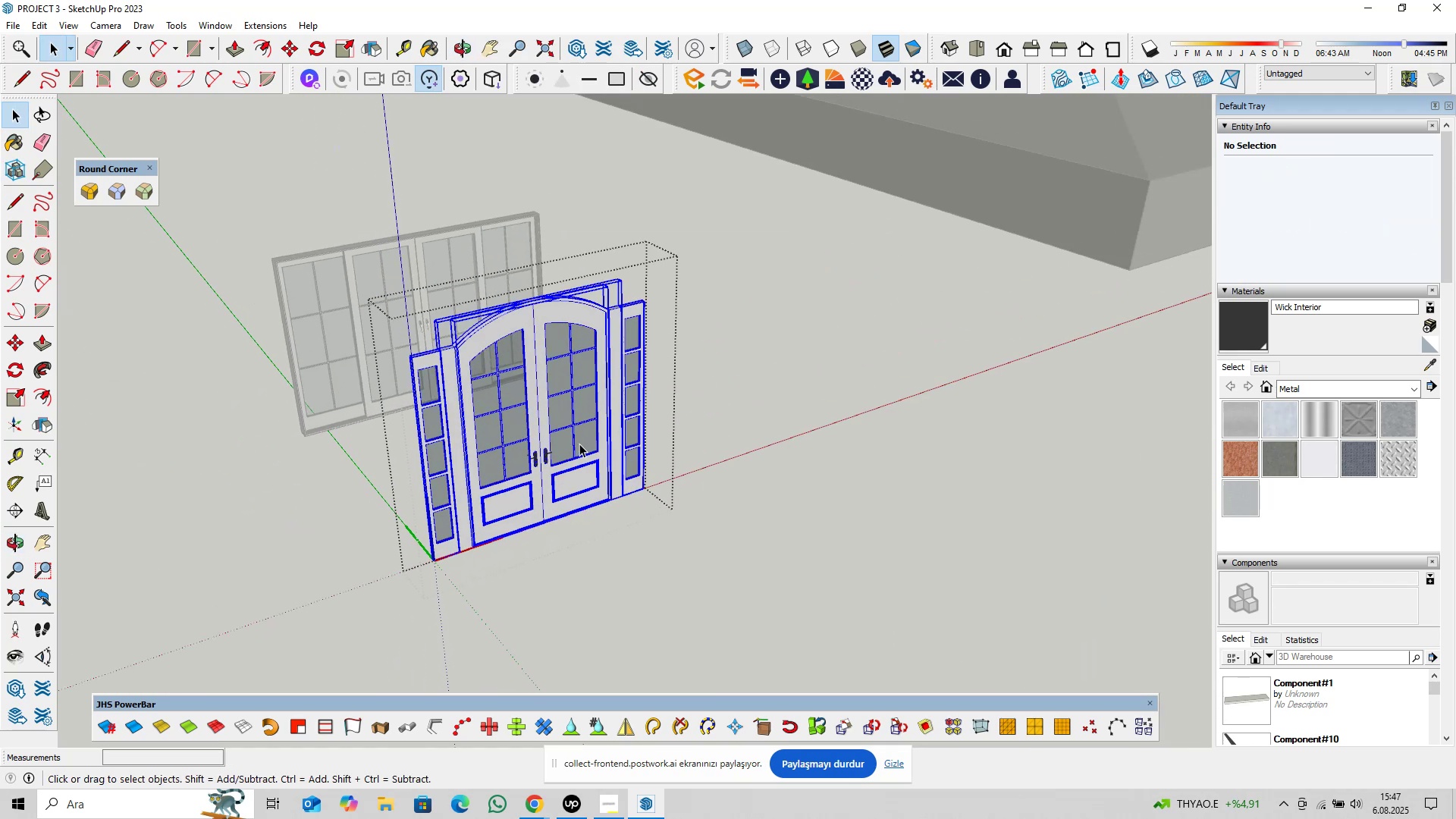 
scroll: coordinate [570, 454], scroll_direction: up, amount: 3.0
 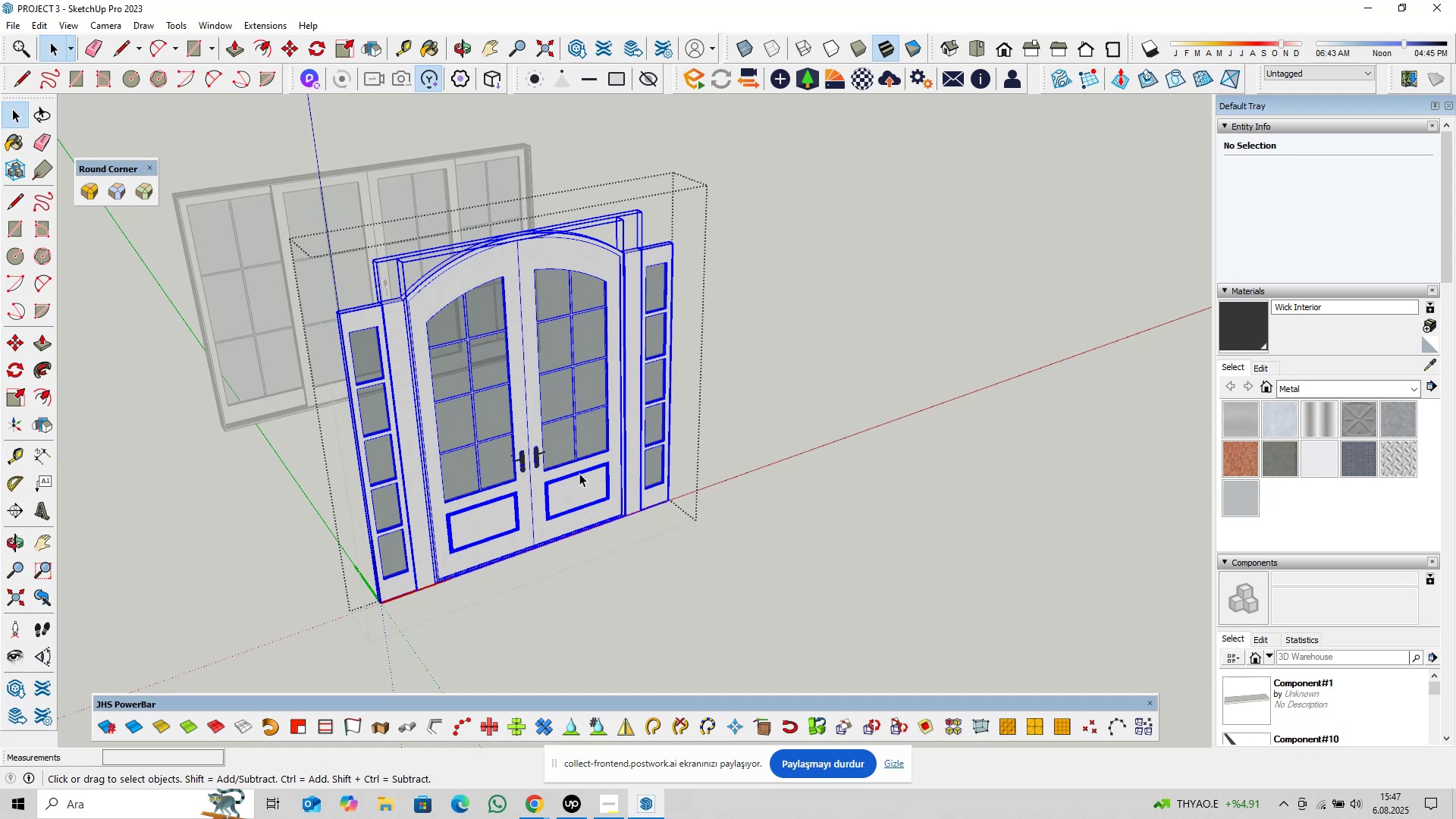 
right_click([579, 473])
 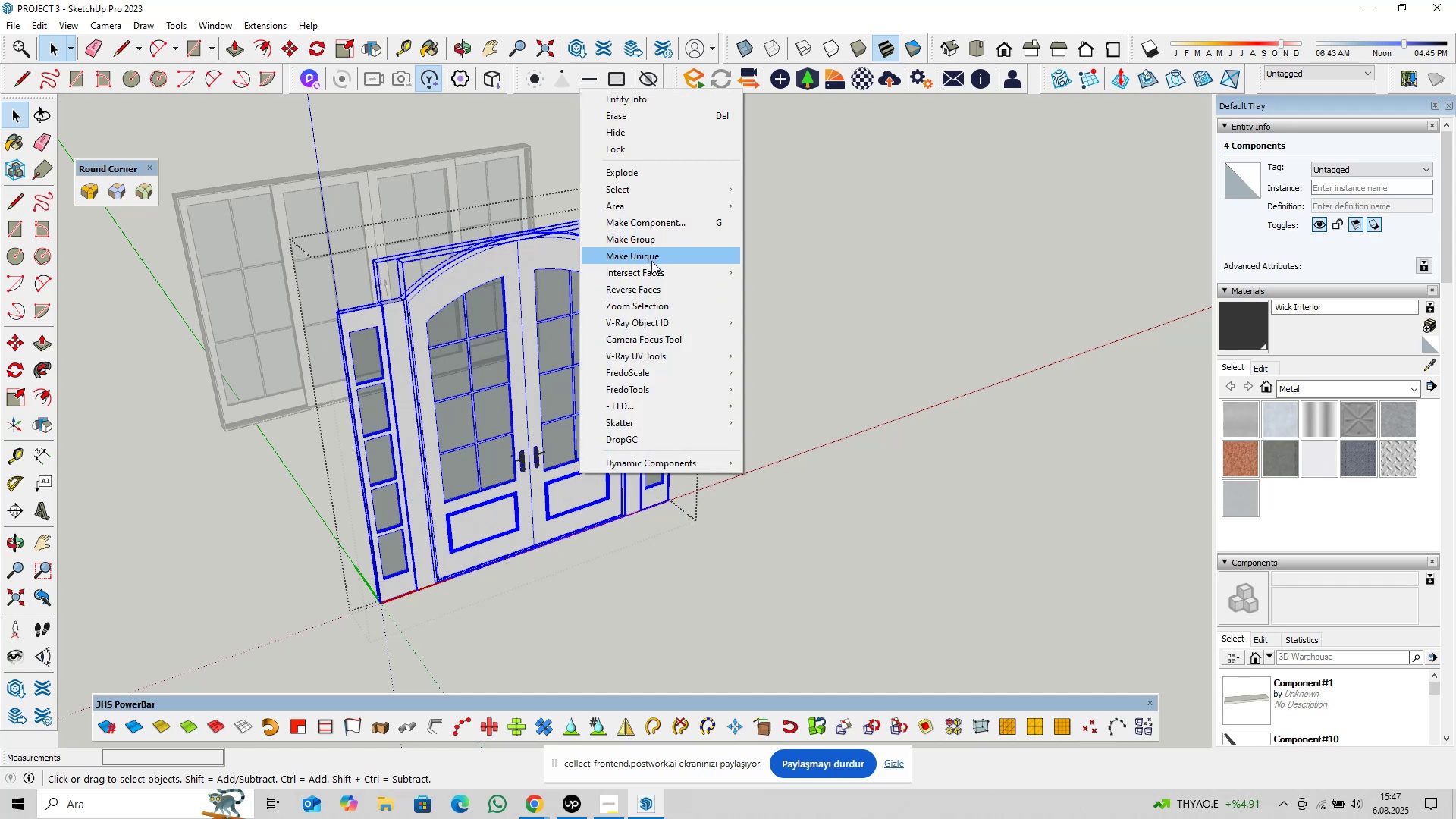 
left_click([652, 258])
 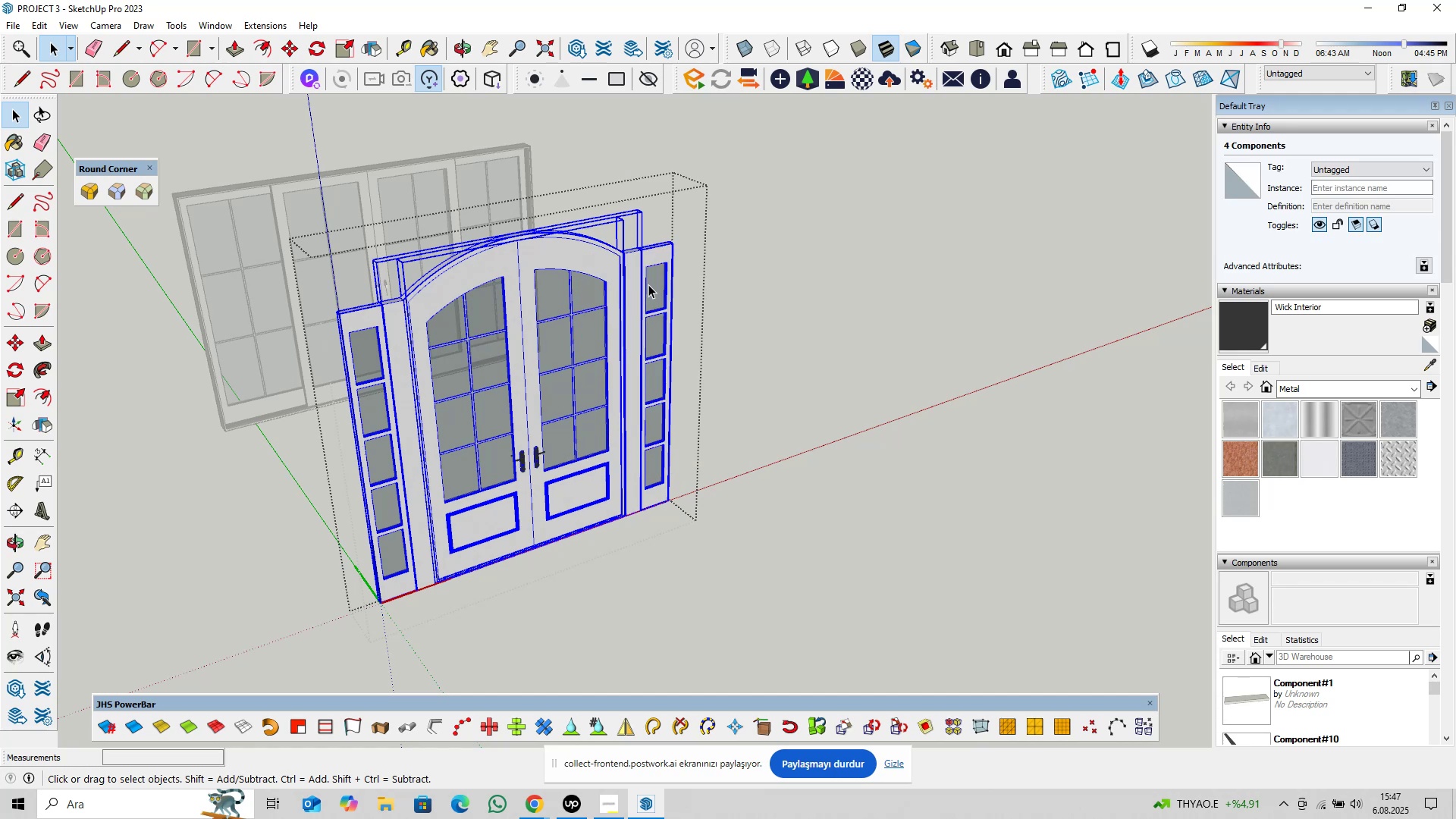 
left_click([590, 262])
 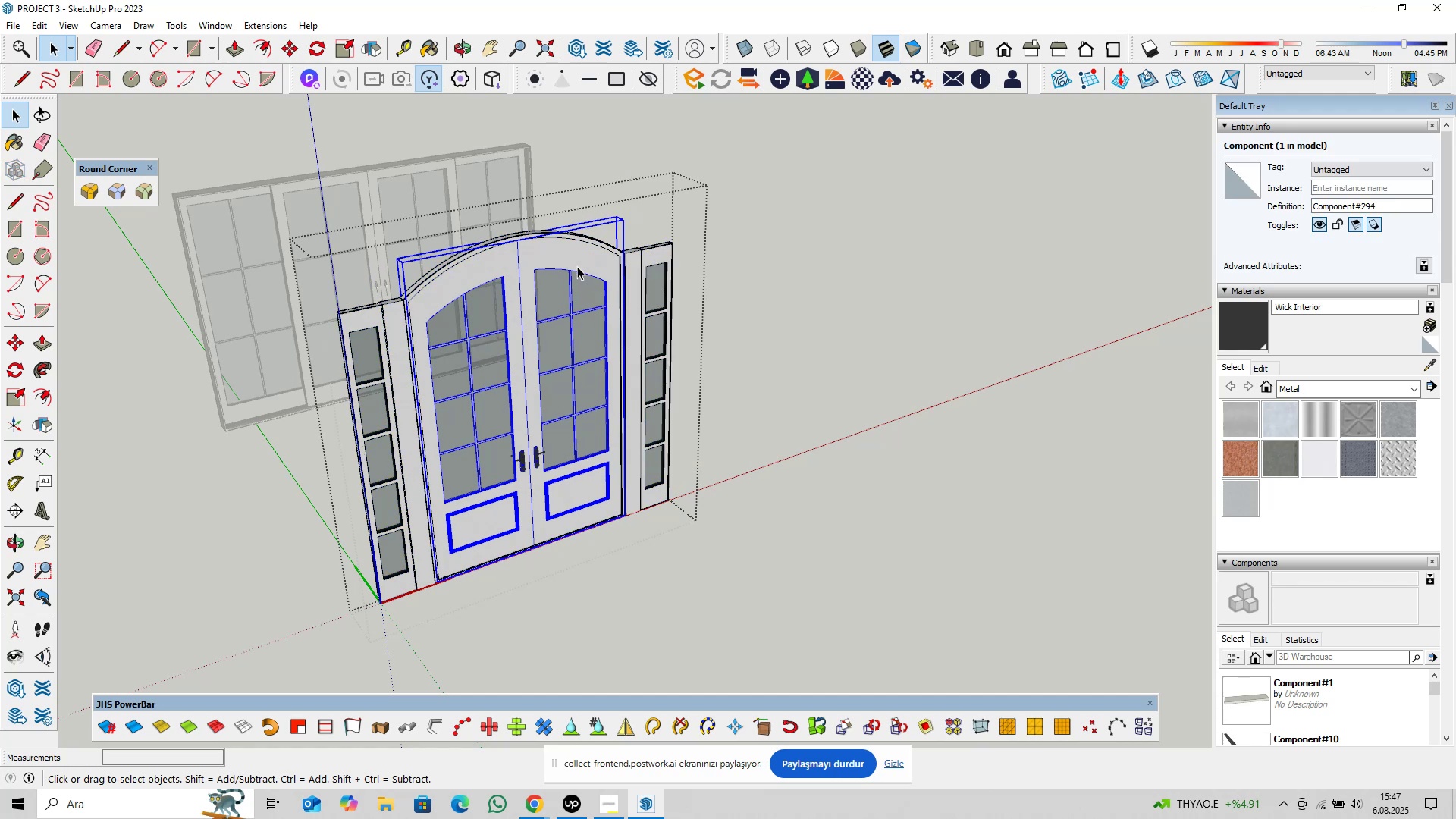 
scroll: coordinate [570, 261], scroll_direction: up, amount: 2.0
 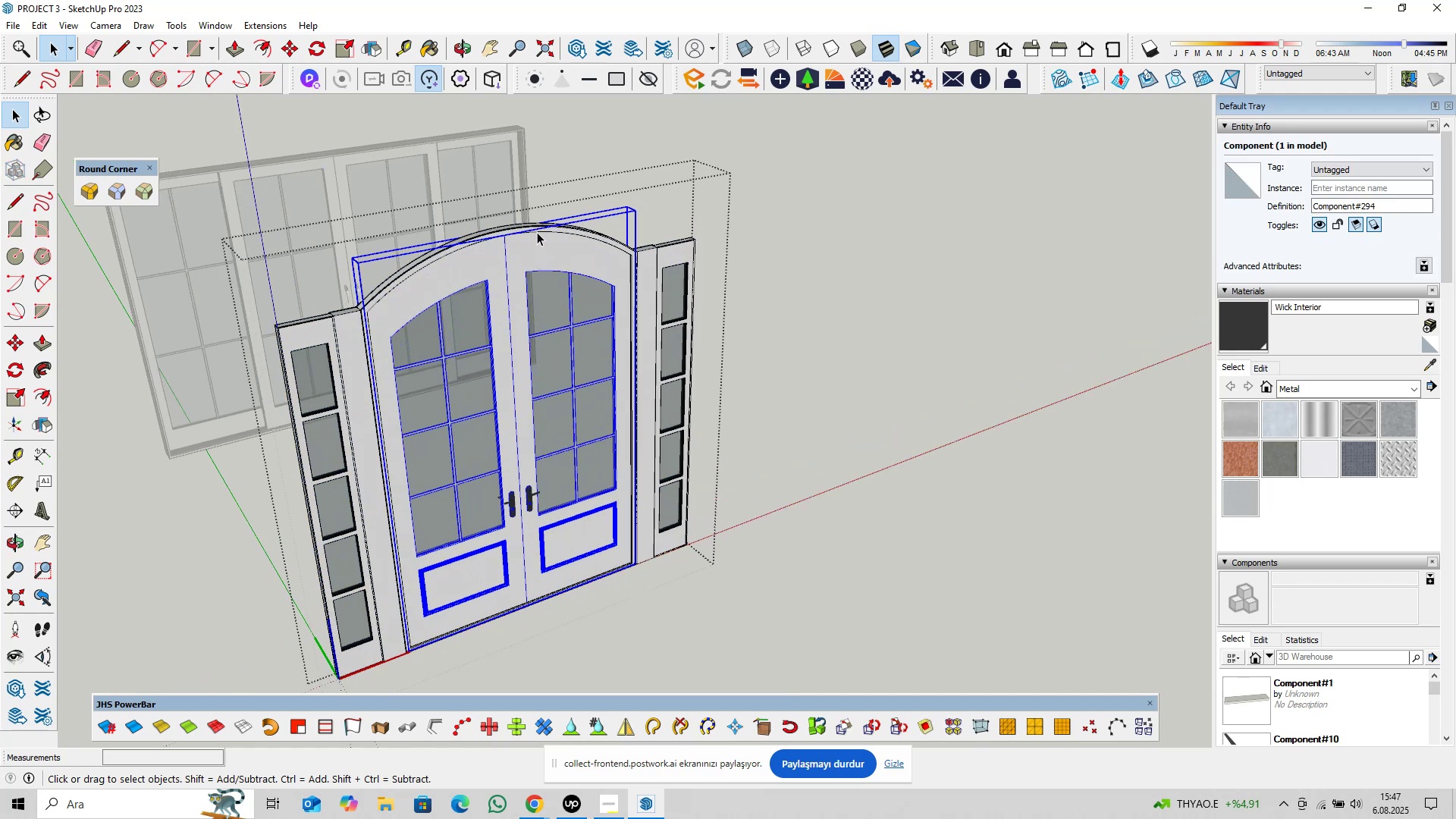 
double_click([518, 227])
 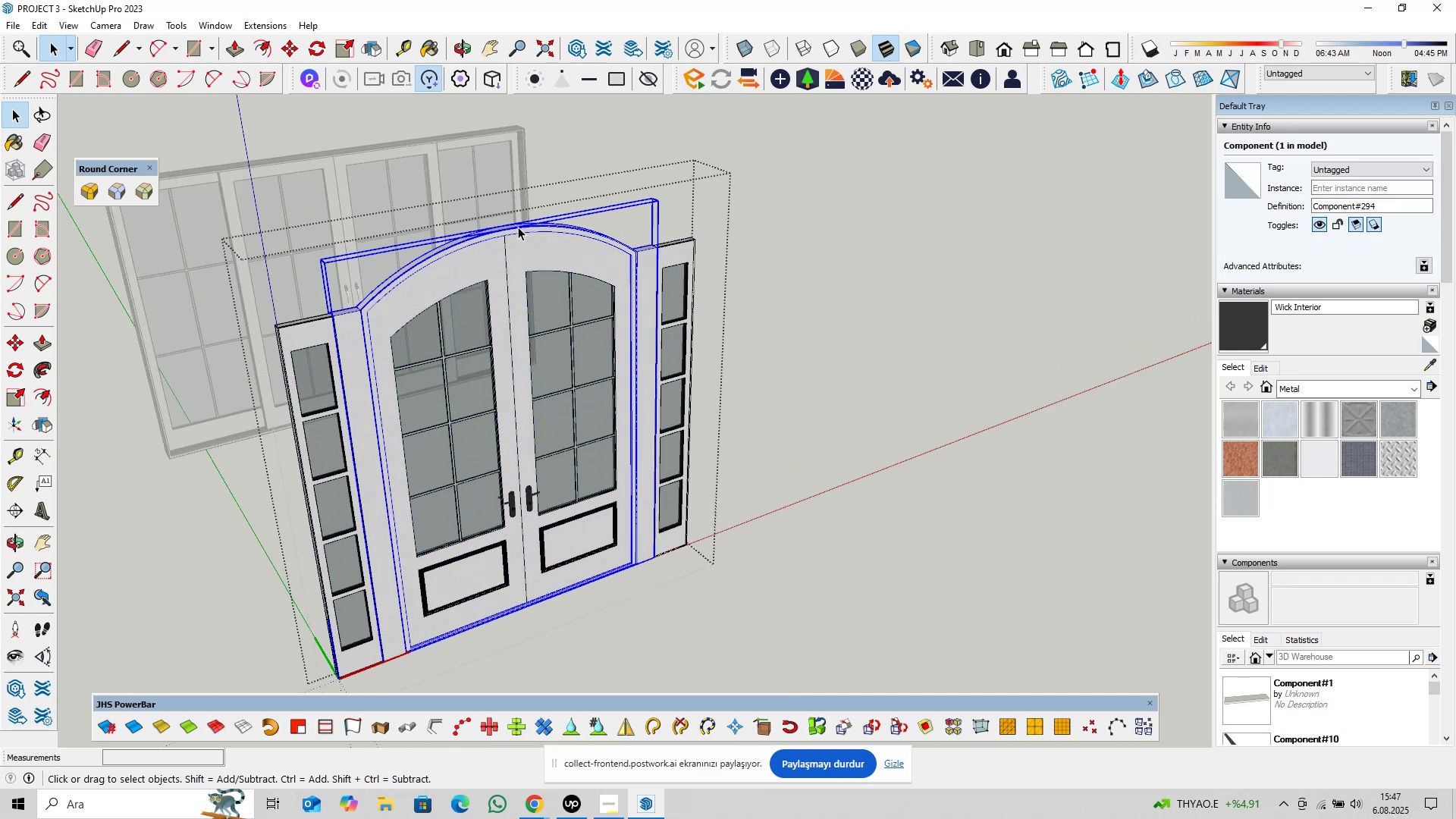 
triple_click([518, 227])
 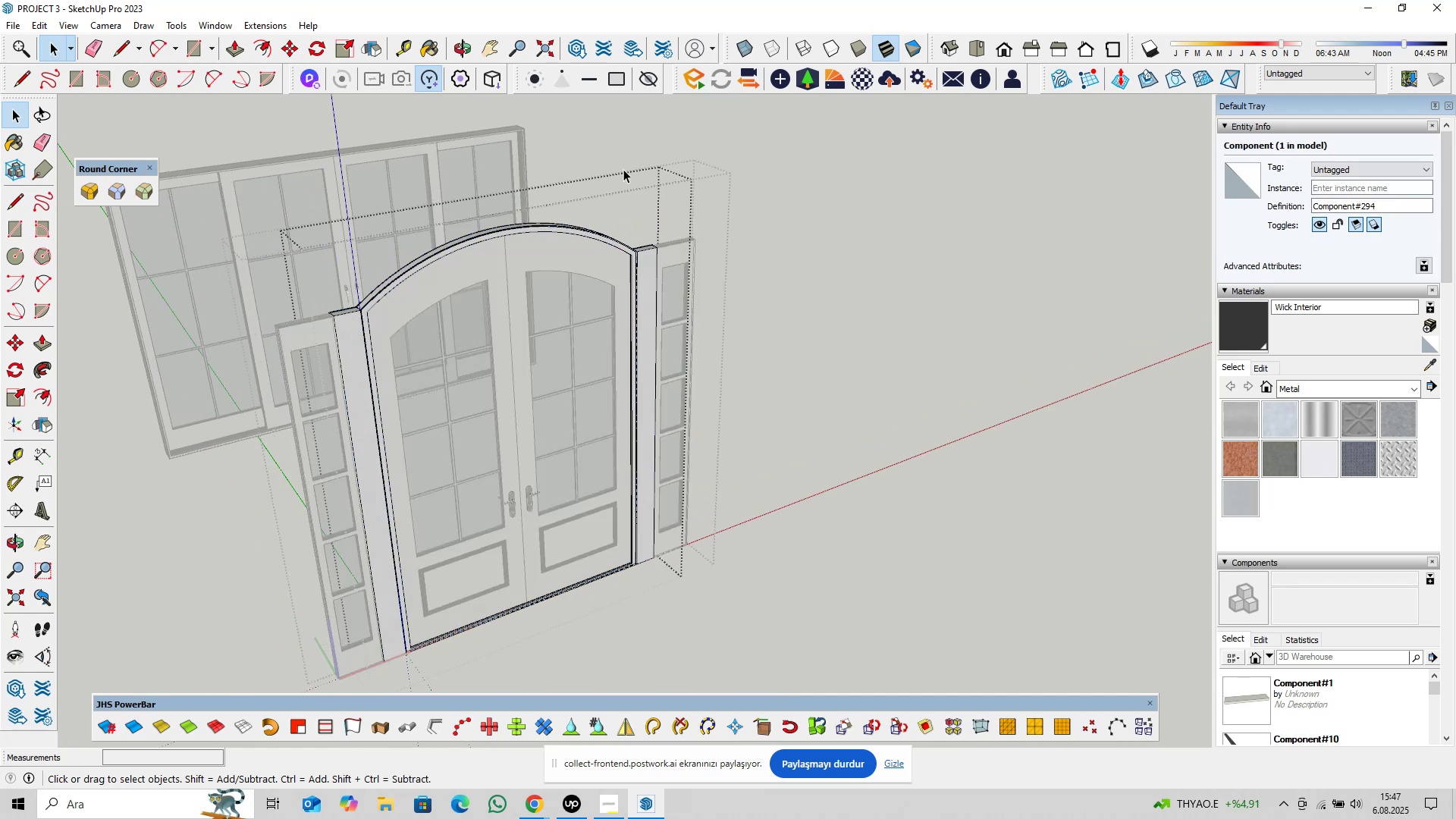 
left_click_drag(start_coordinate=[693, 171], to_coordinate=[275, 679])
 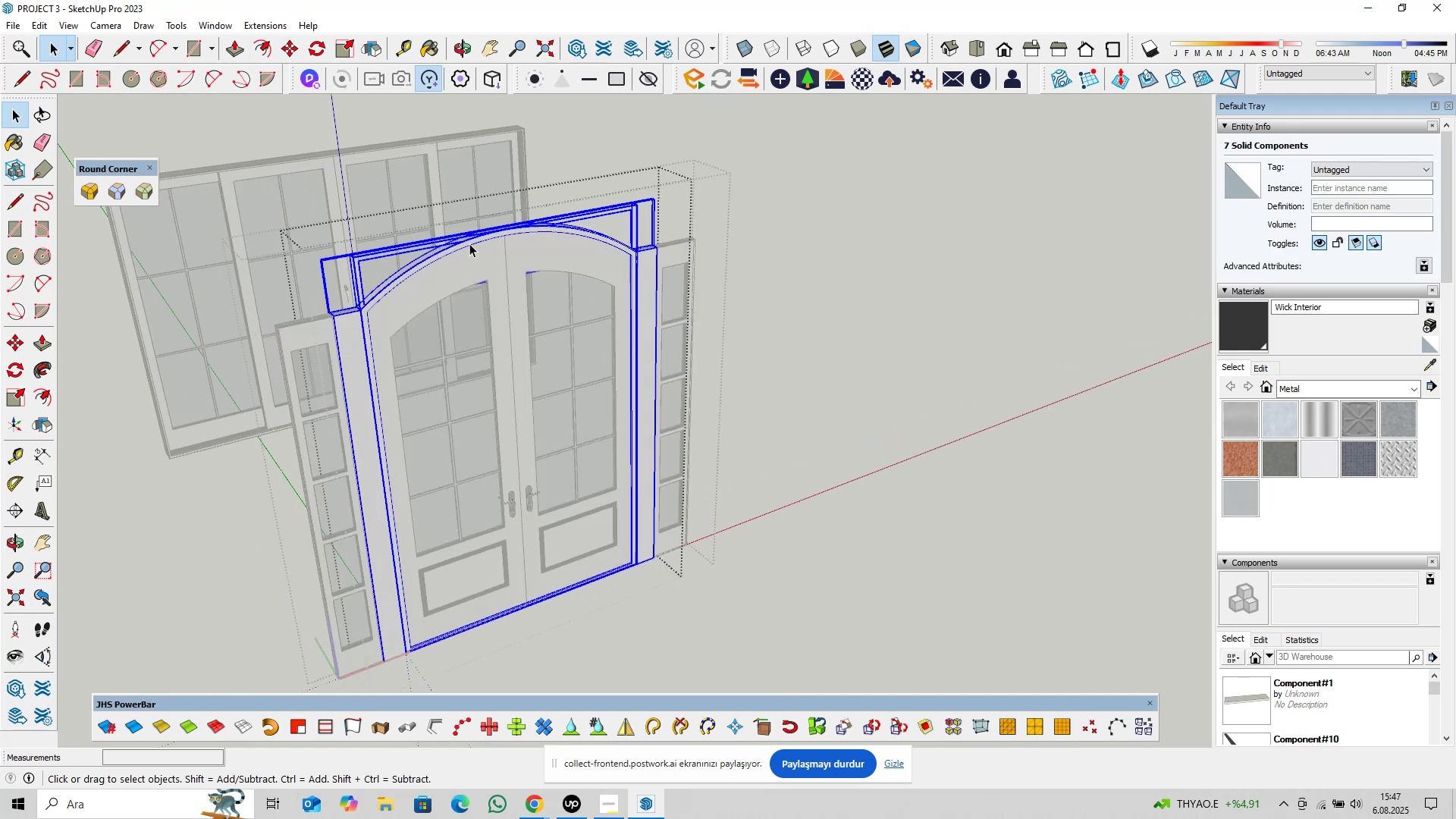 
right_click([469, 240])
 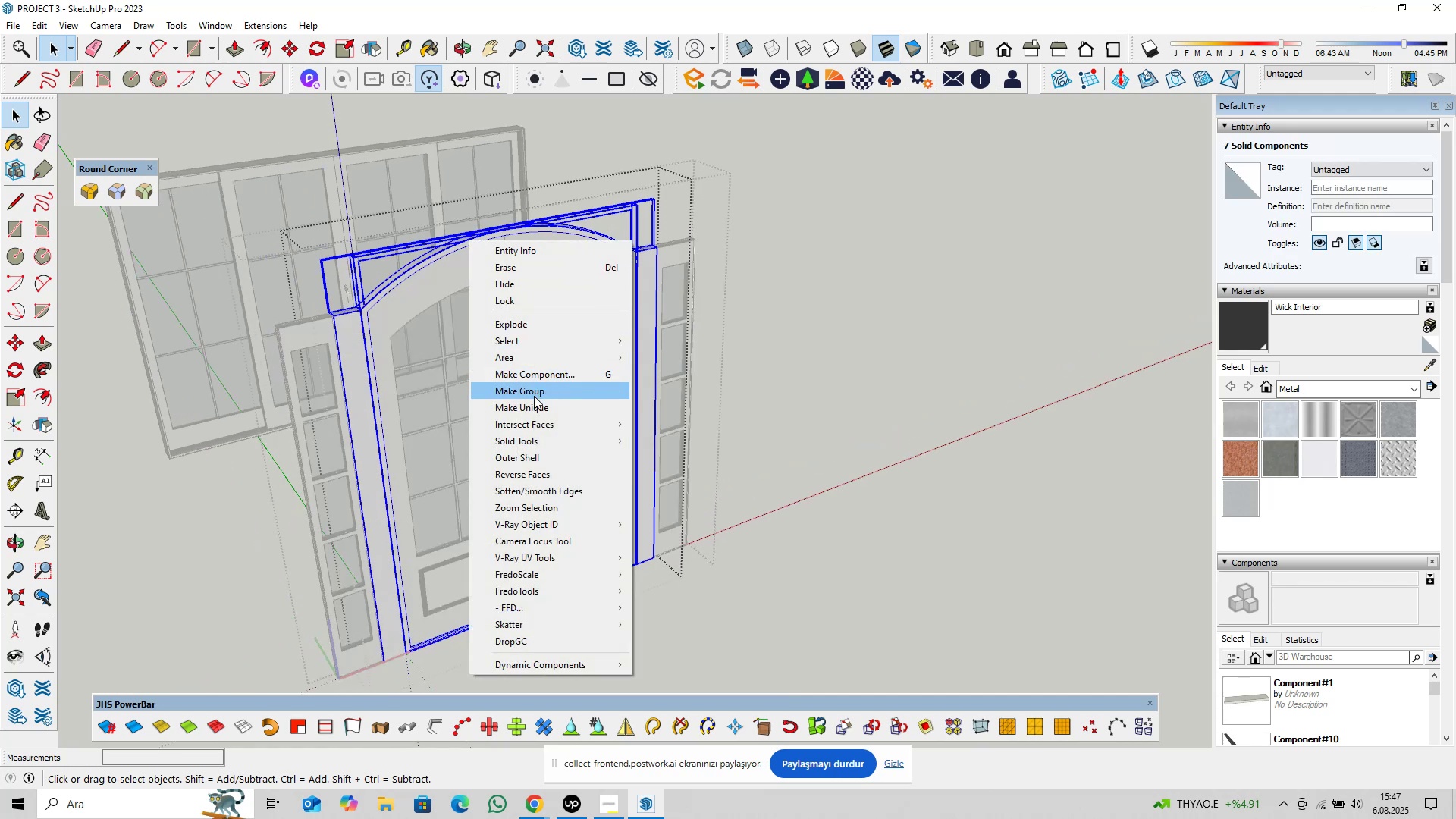 
left_click([535, 407])
 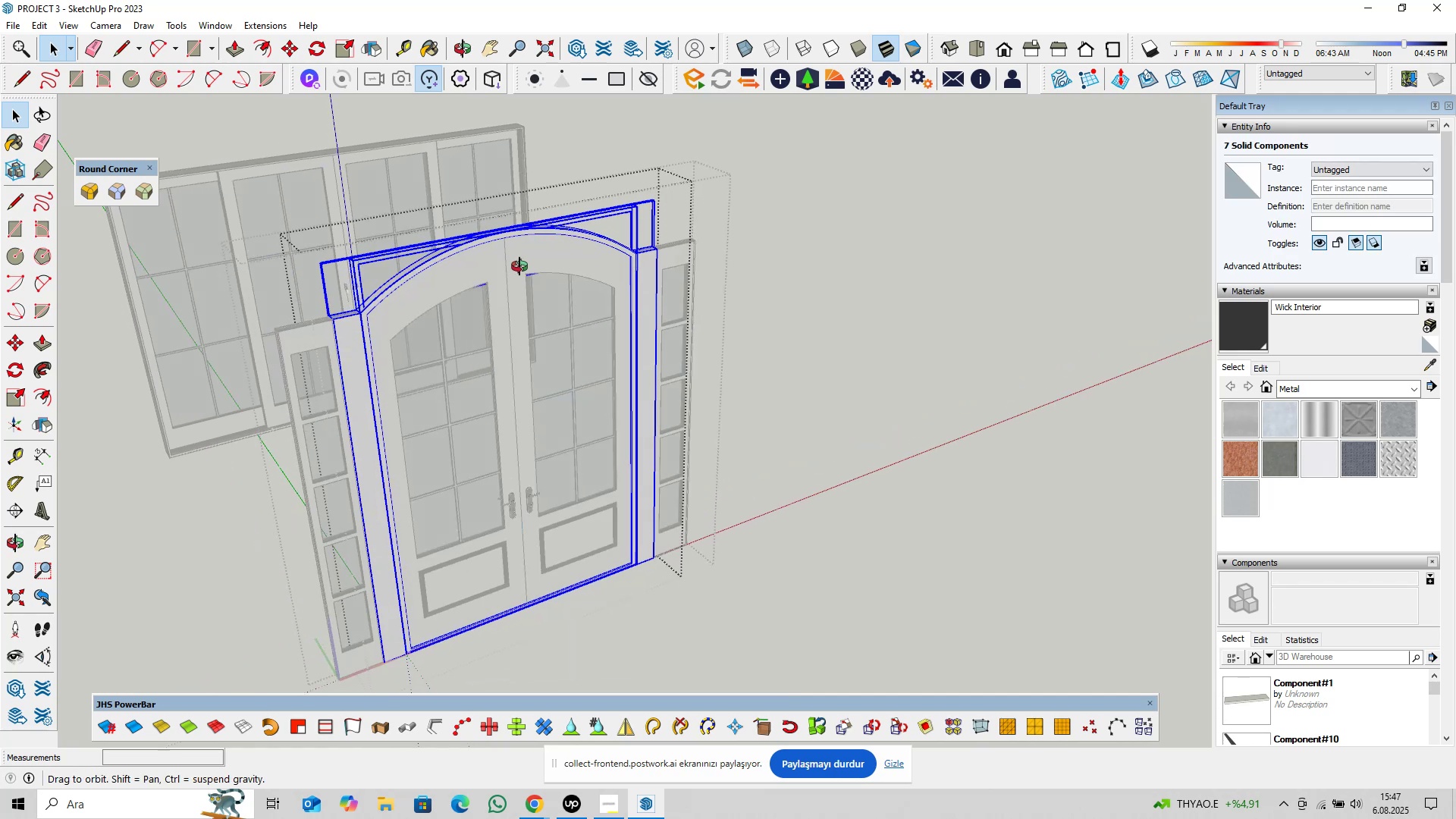 
scroll: coordinate [511, 281], scroll_direction: up, amount: 1.0
 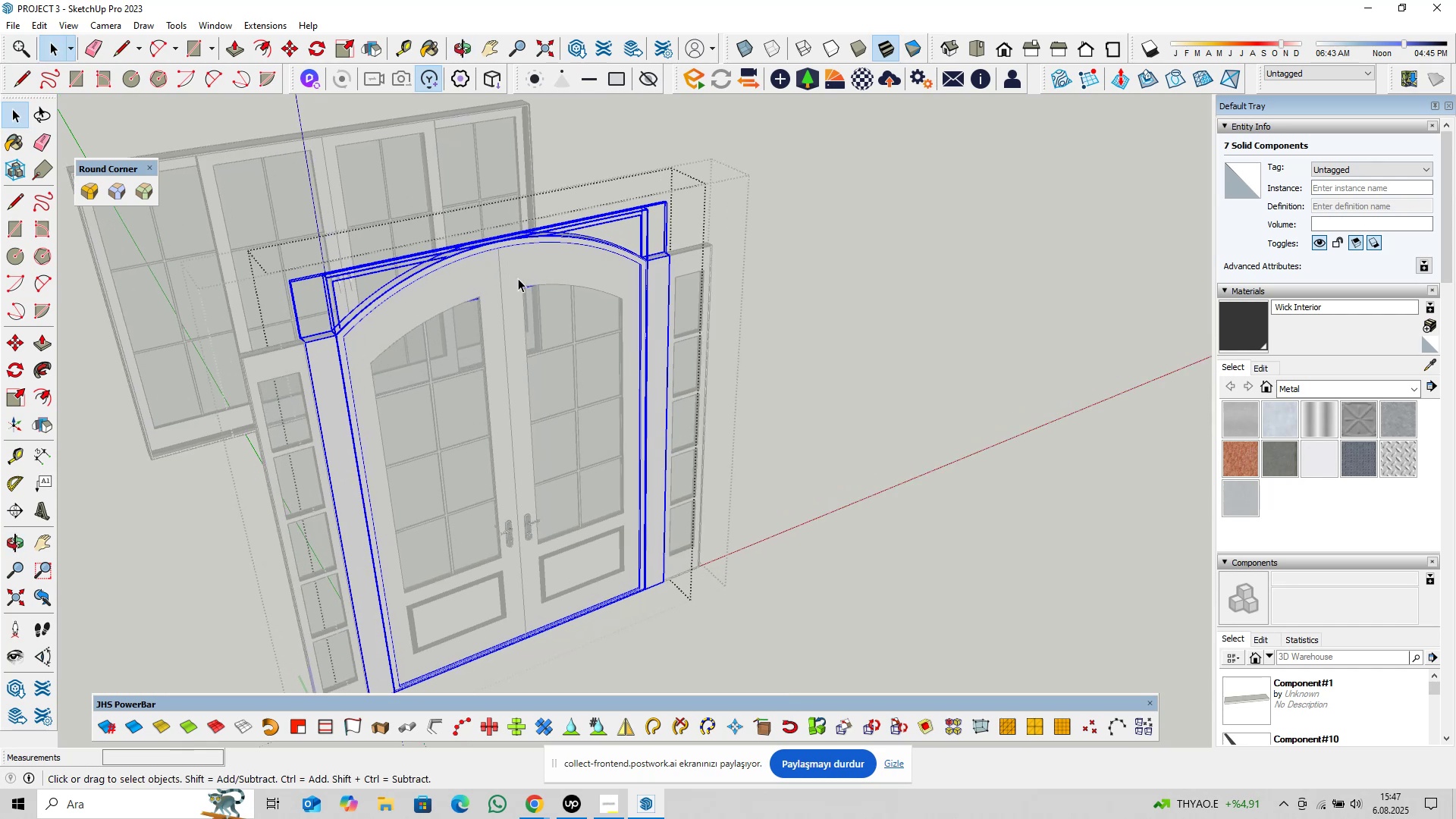 
key(Escape)
 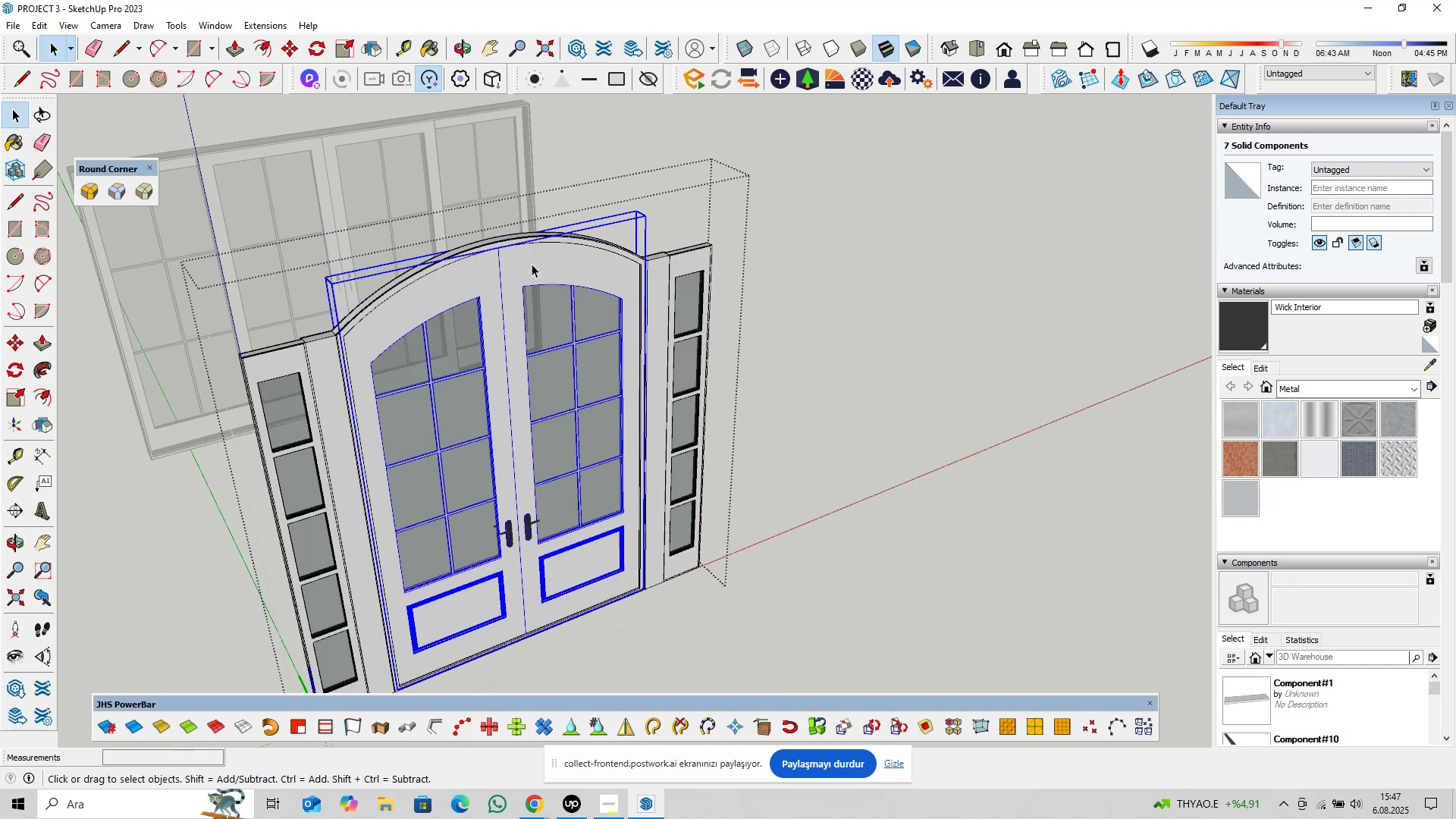 
double_click([532, 264])
 